 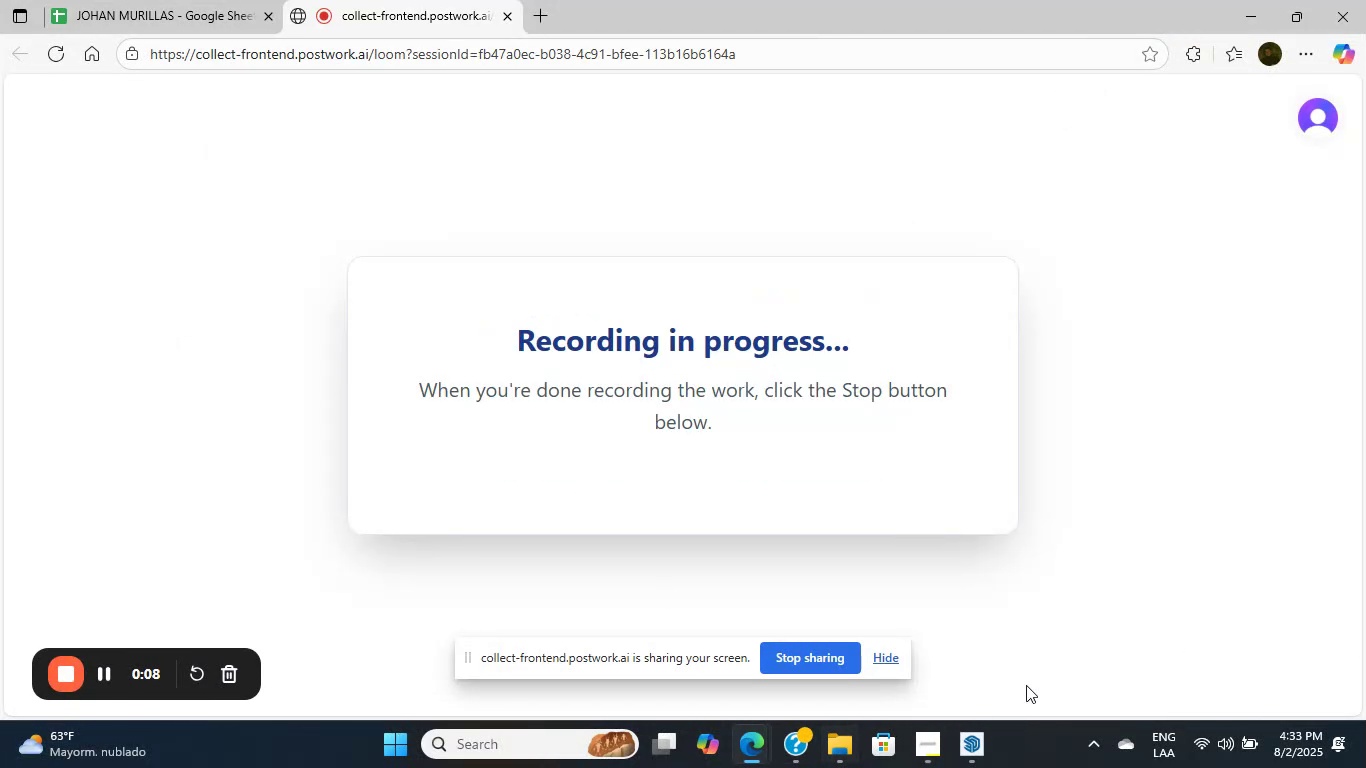 
left_click([917, 643])
 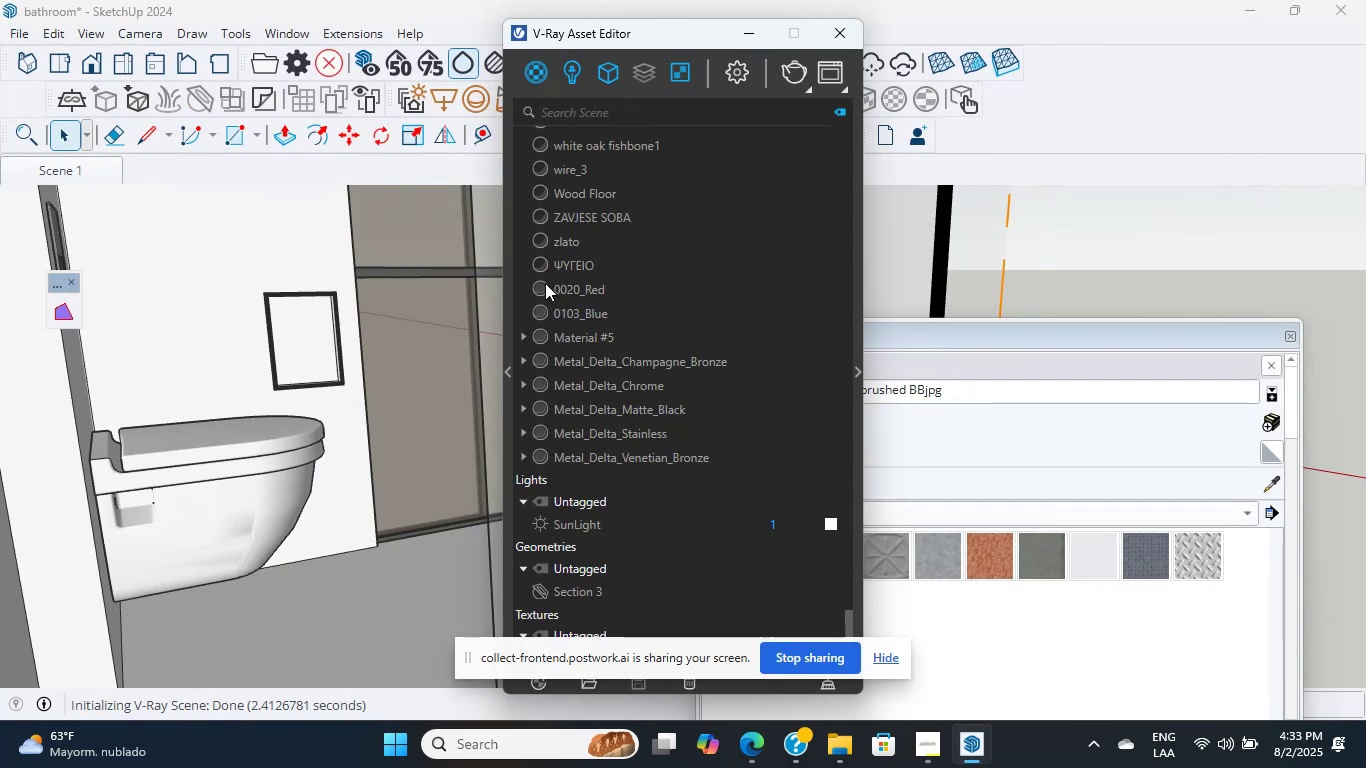 
scroll: coordinate [343, 359], scroll_direction: down, amount: 9.0
 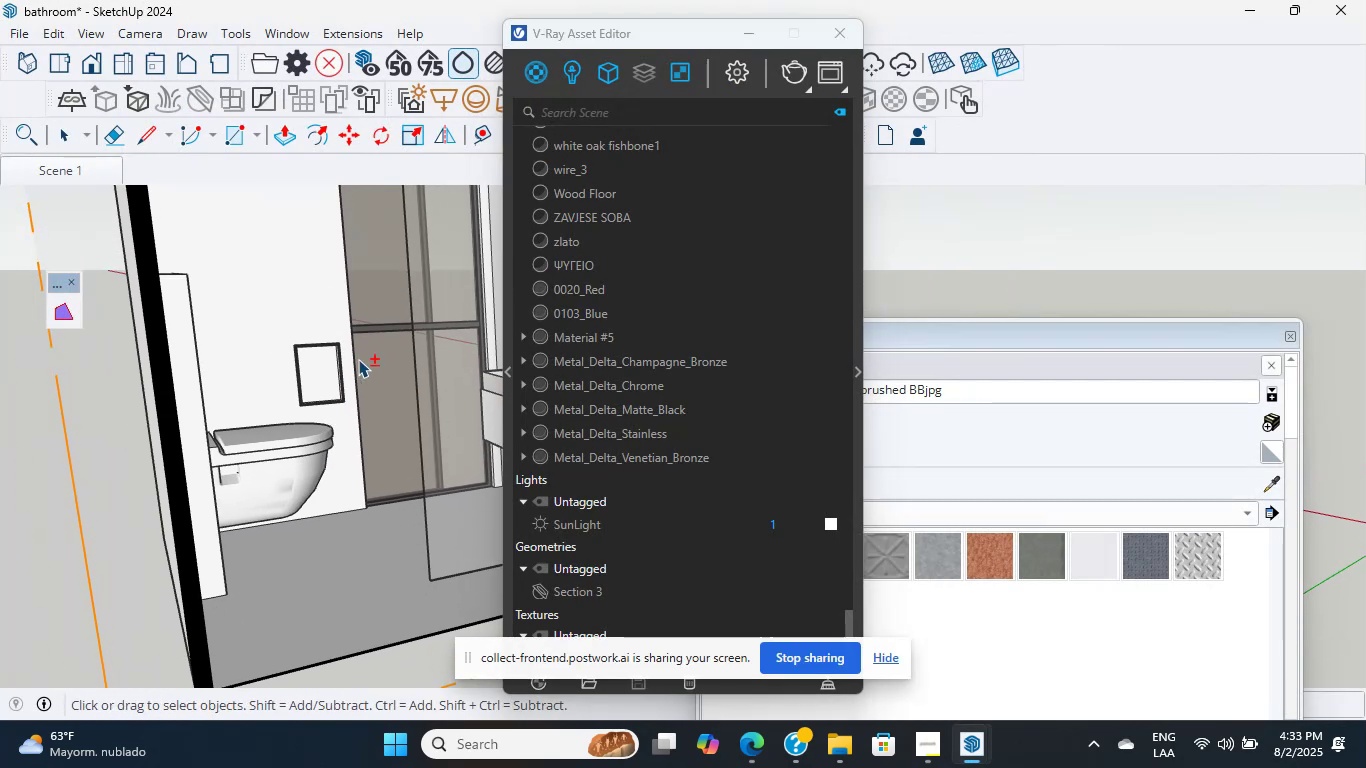 
hold_key(key=ShiftLeft, duration=0.54)
 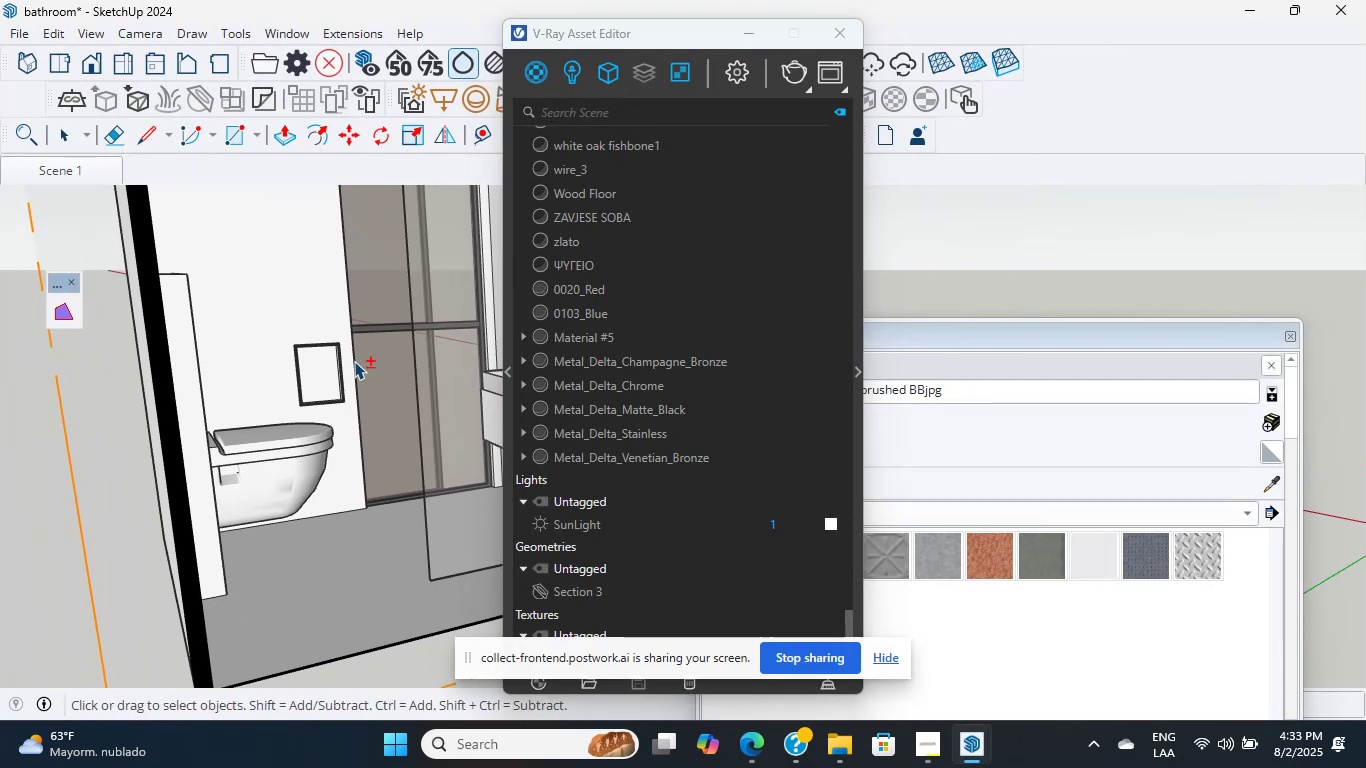 
scroll: coordinate [374, 392], scroll_direction: up, amount: 6.0
 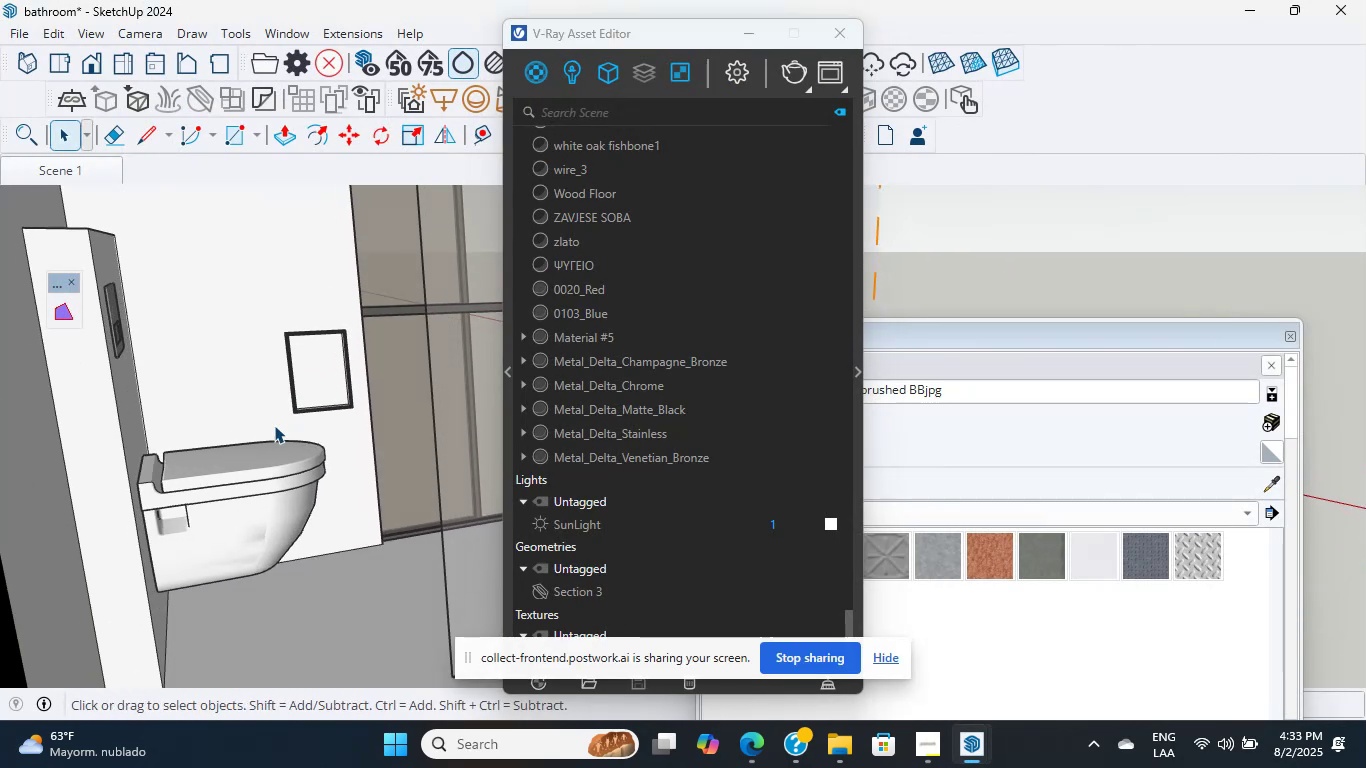 
hold_key(key=ShiftLeft, duration=1.23)
scroll: coordinate [265, 388], scroll_direction: up, amount: 5.0
 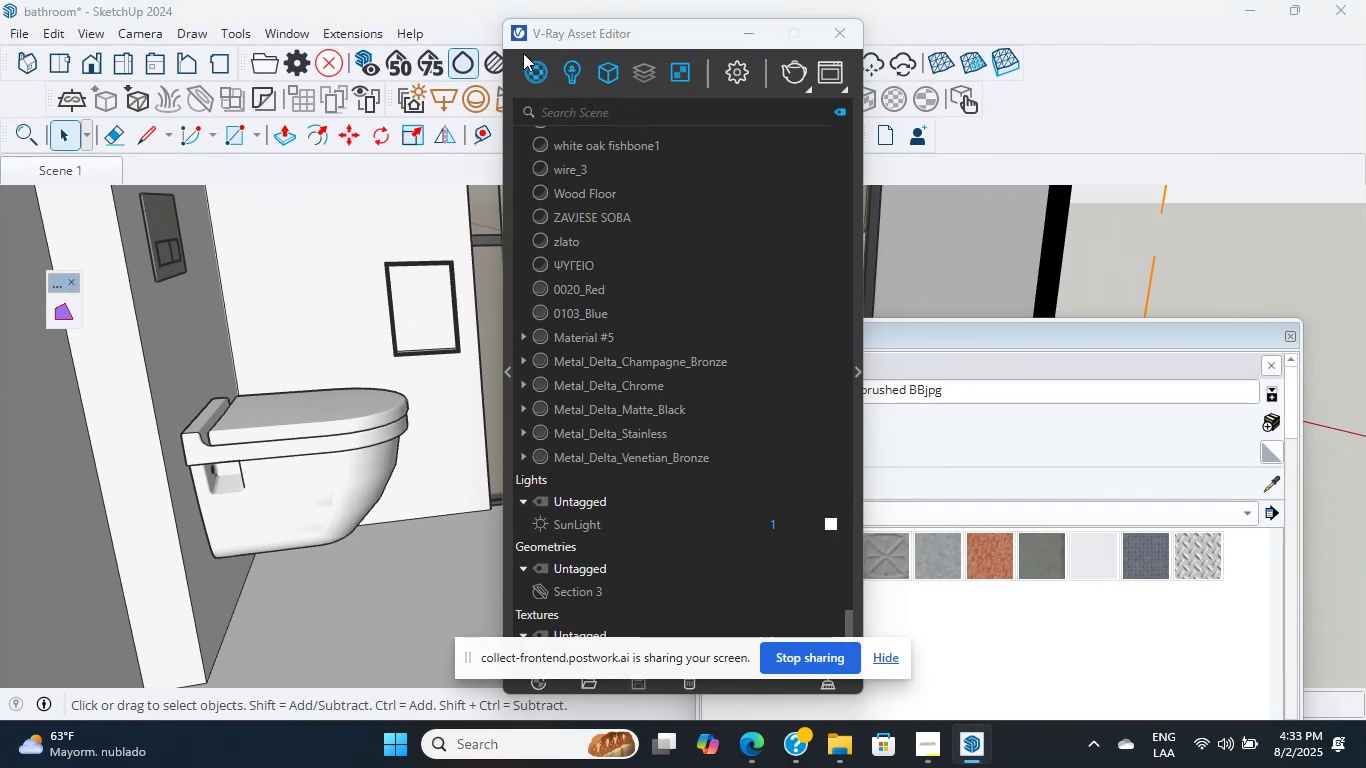 
double_click([547, 76])
 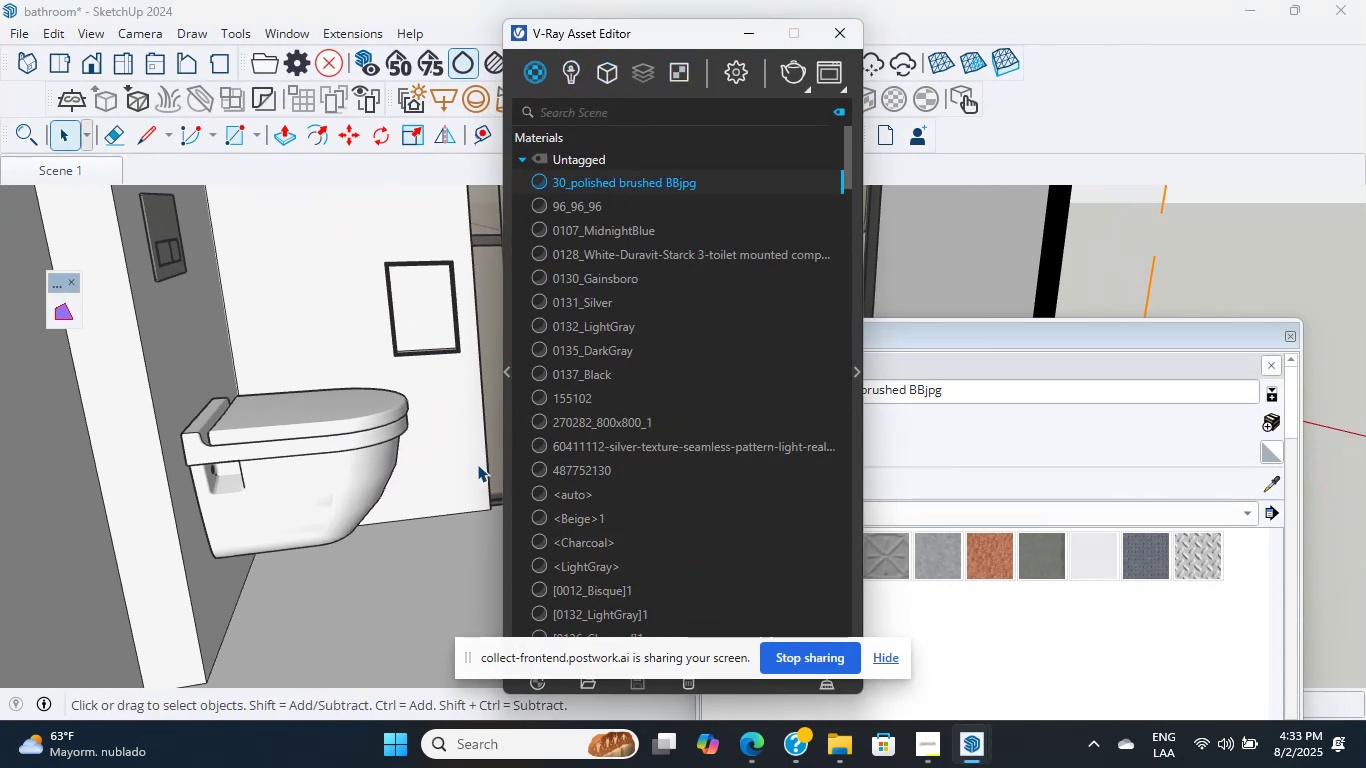 
left_click([505, 368])
 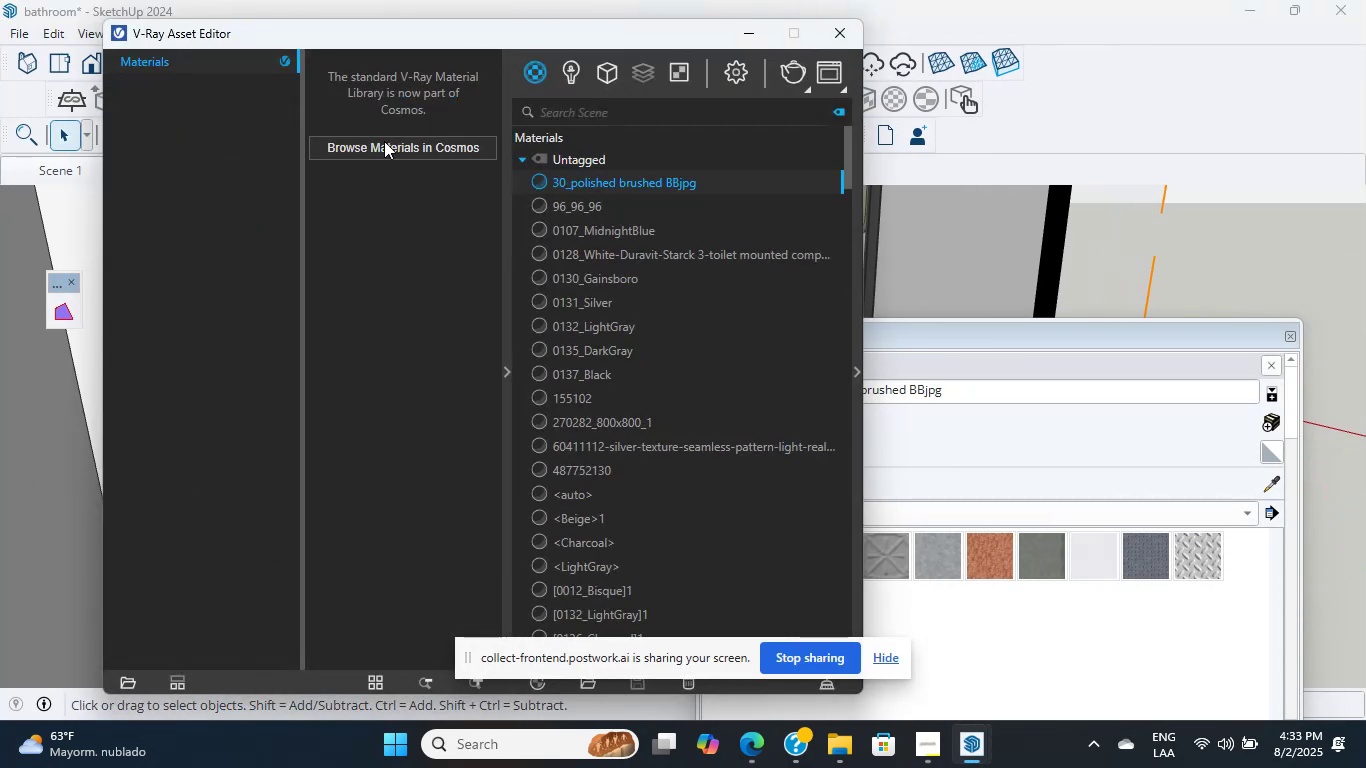 
left_click([384, 150])
 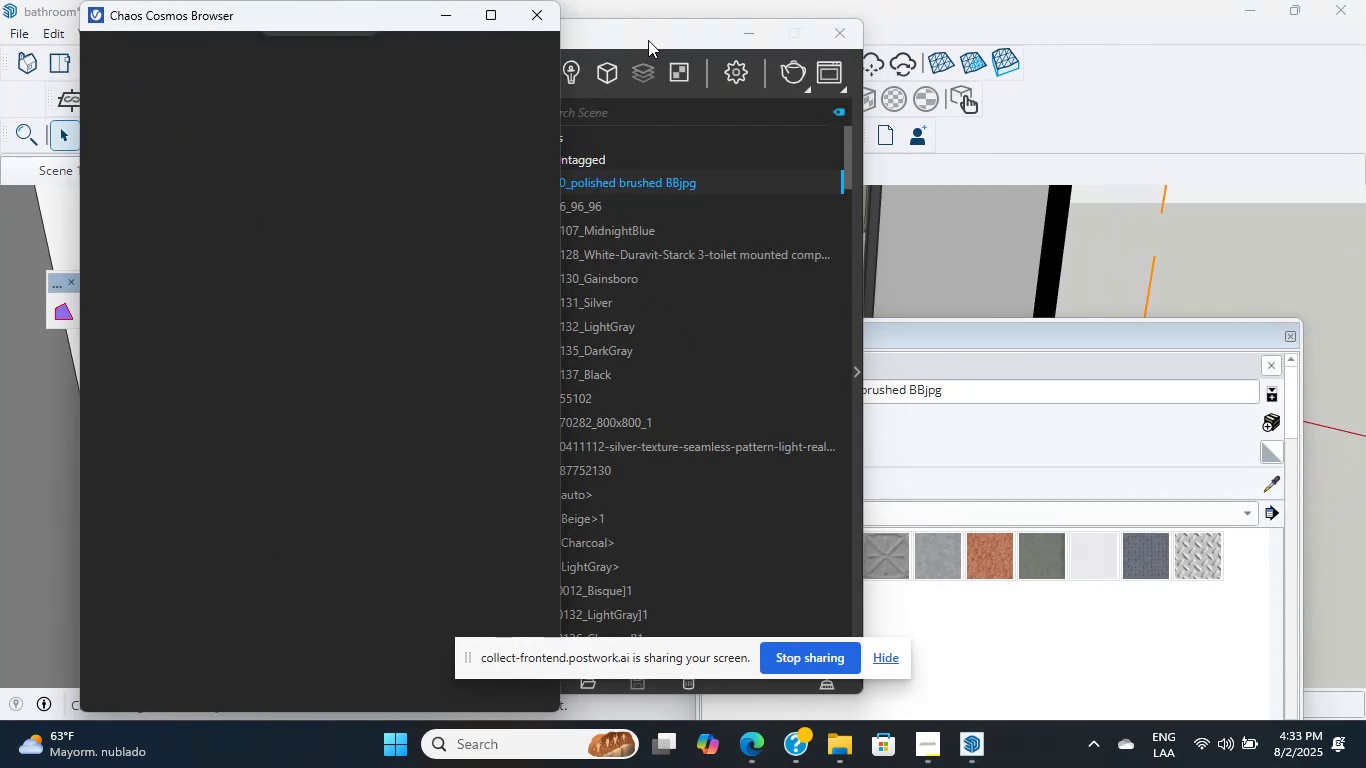 
left_click_drag(start_coordinate=[648, 40], to_coordinate=[1168, 187])
 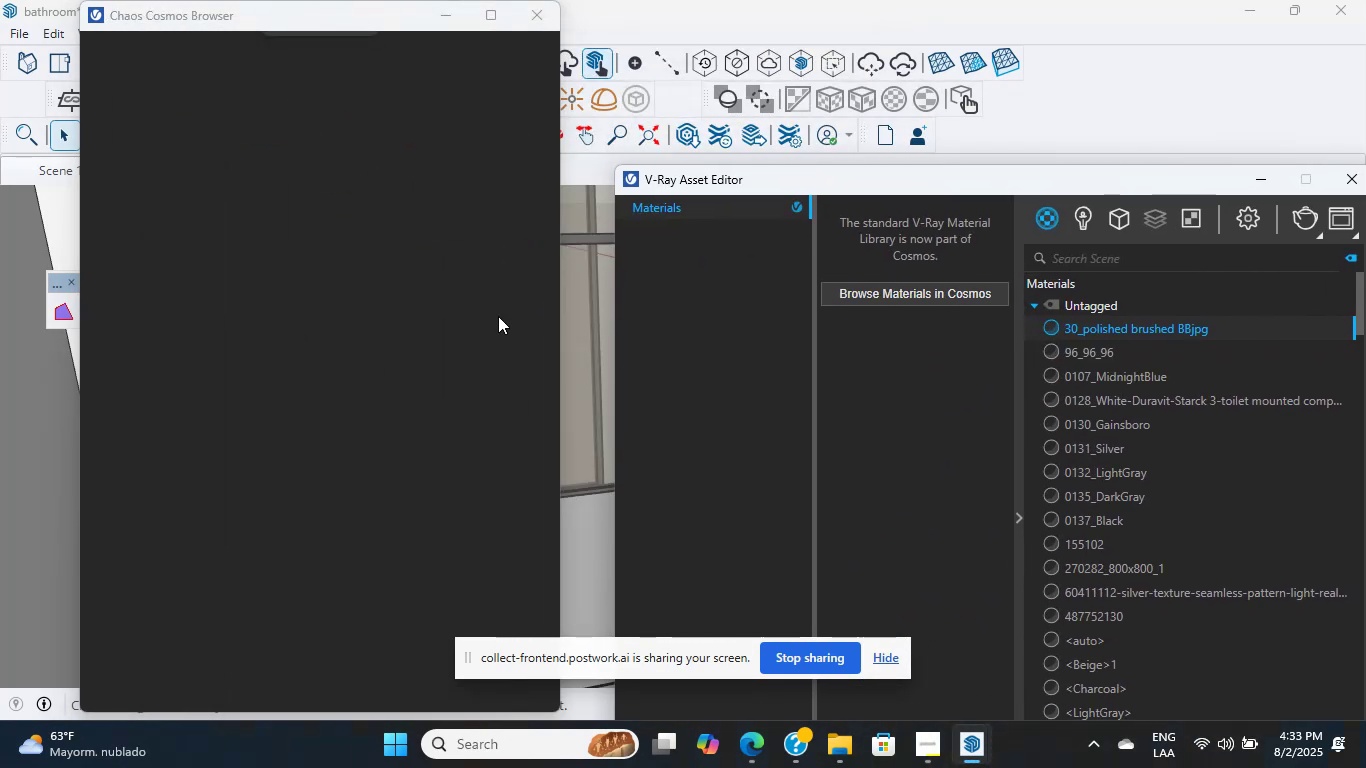 
scroll: coordinate [490, 314], scroll_direction: up, amount: 5.0
 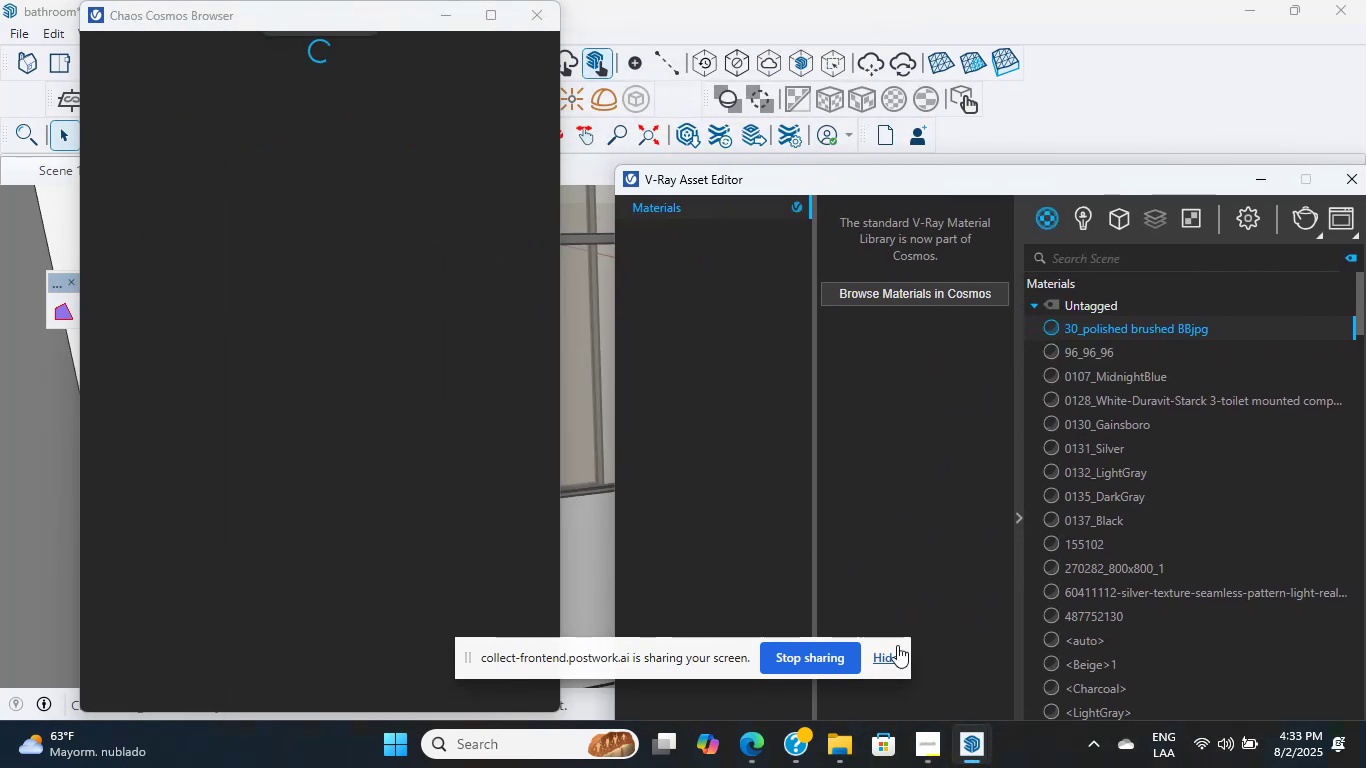 
left_click([899, 661])
 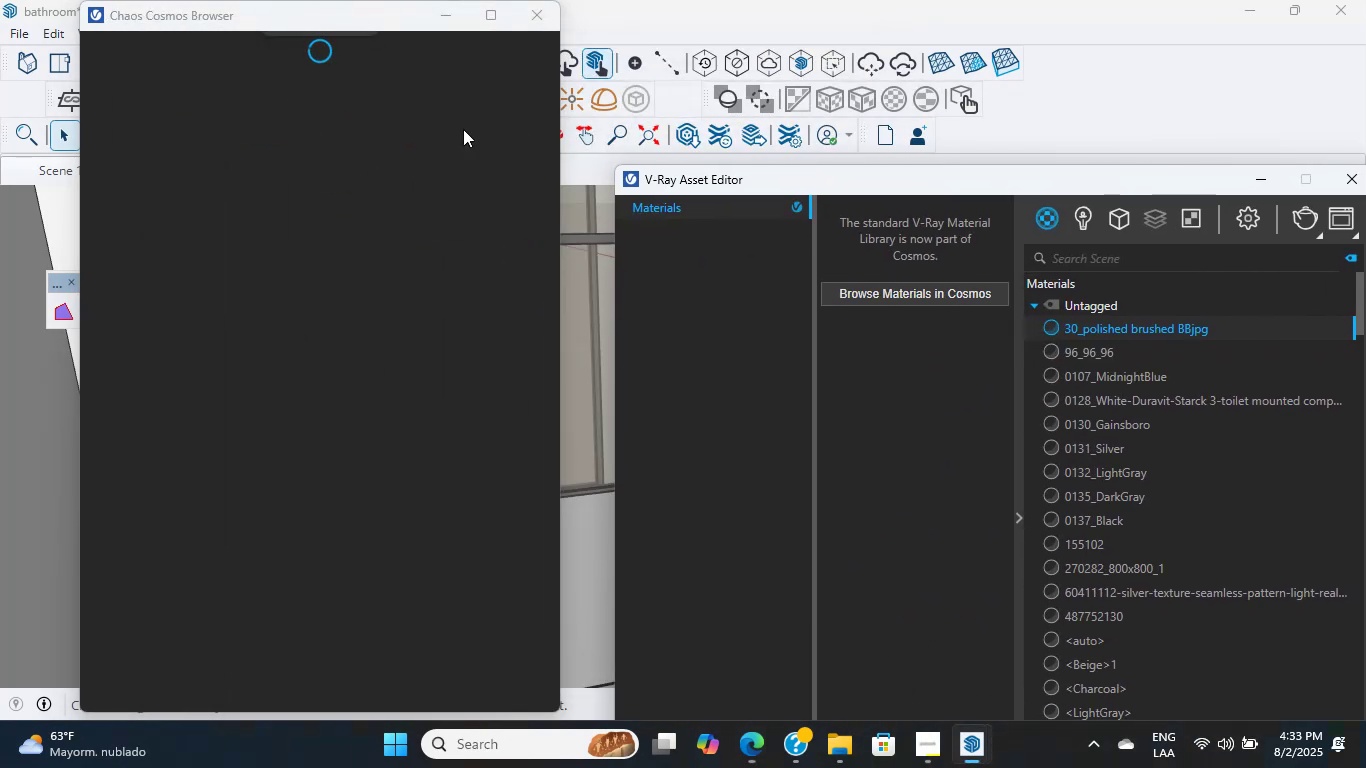 
scroll: coordinate [399, 121], scroll_direction: up, amount: 3.0
 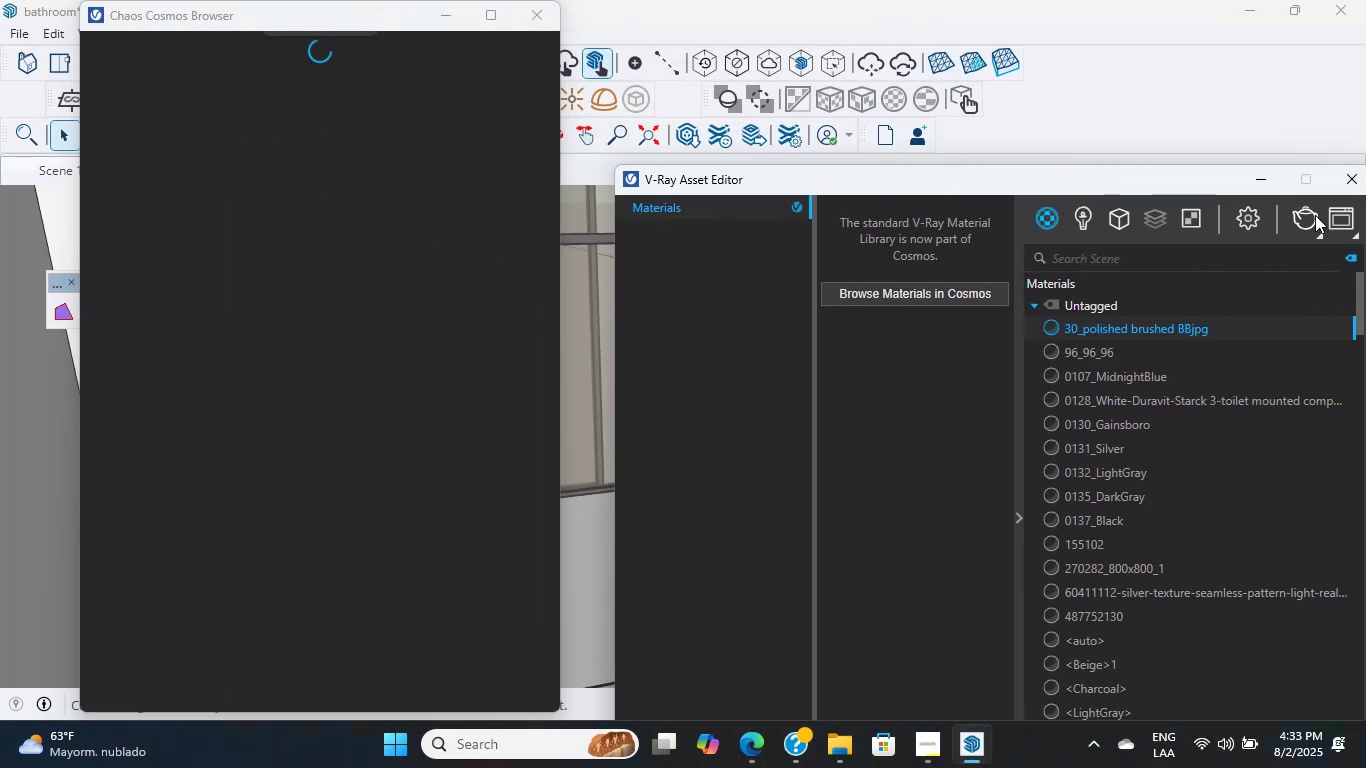 
wait(6.97)
 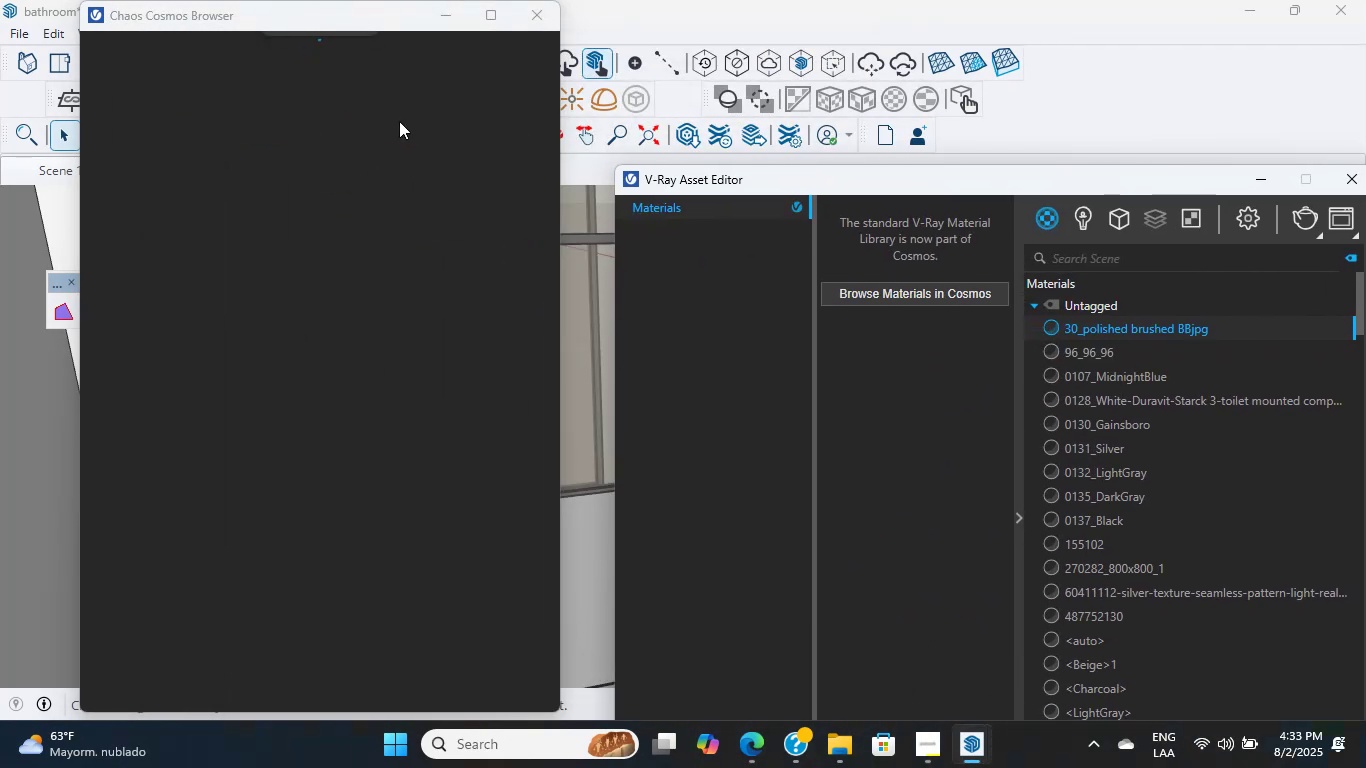 
left_click([922, 742])
 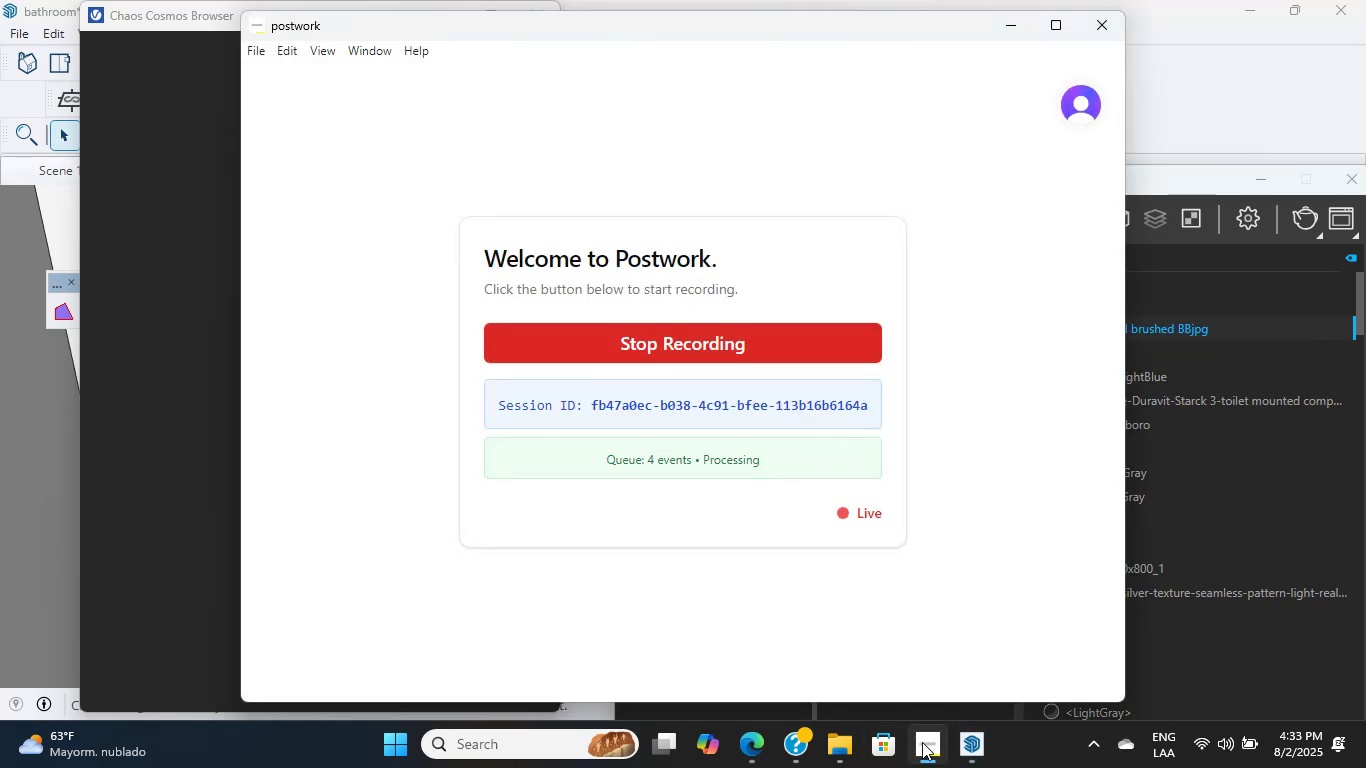 
left_click([922, 742])
 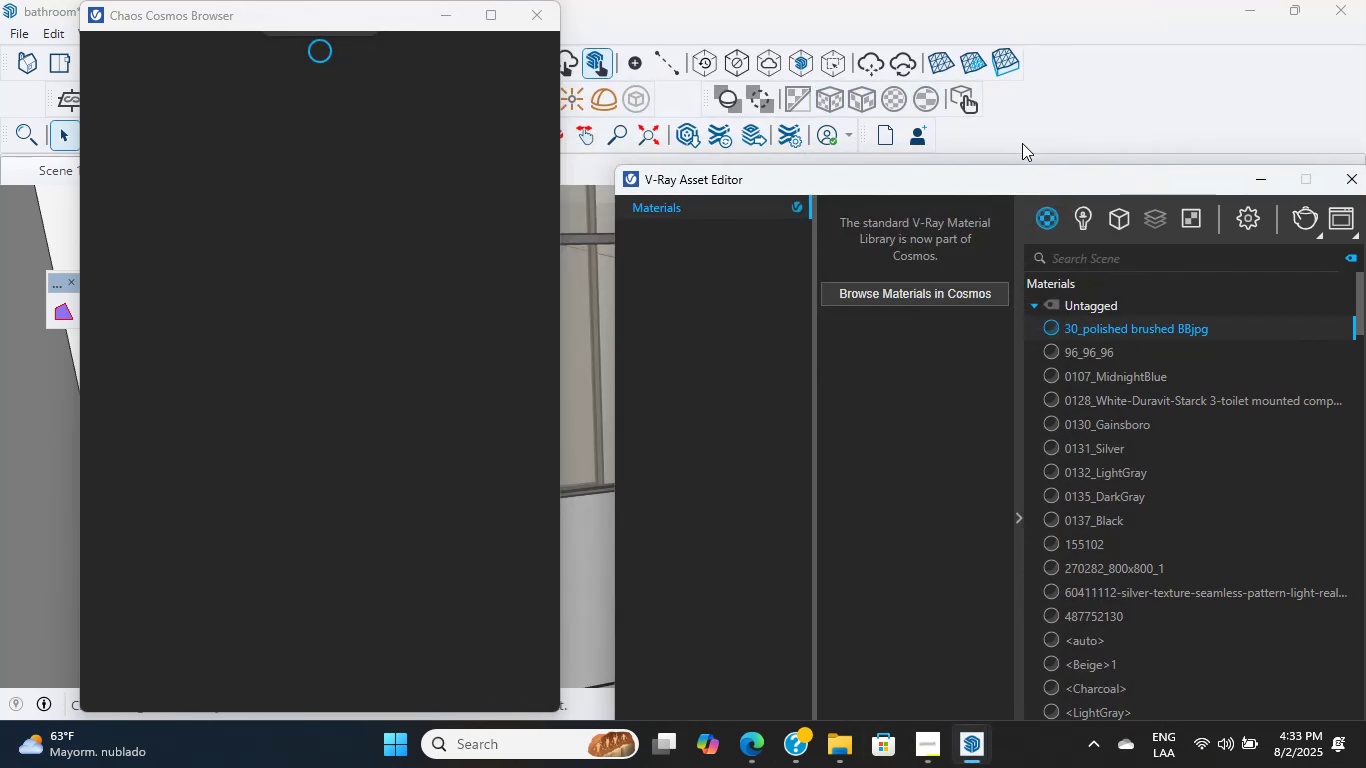 
left_click_drag(start_coordinate=[1025, 180], to_coordinate=[753, 368])
 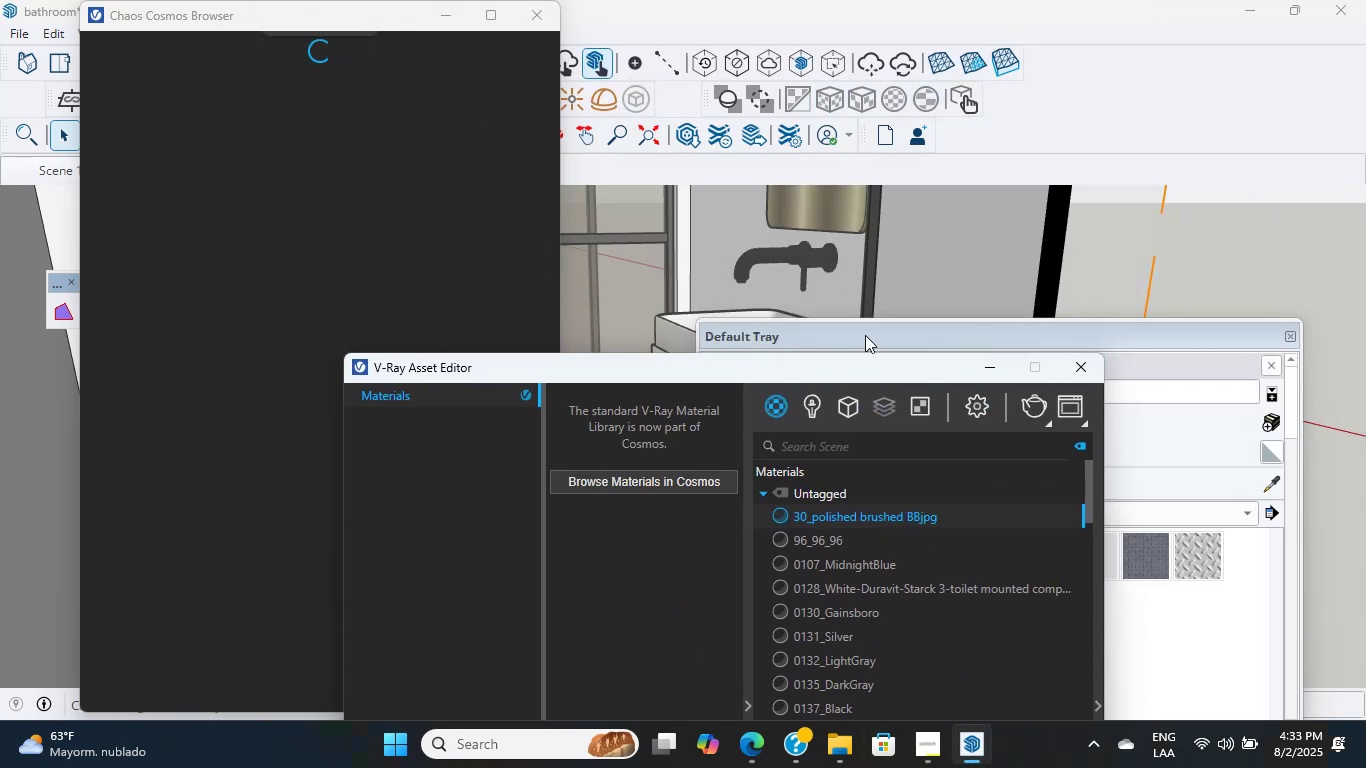 
left_click_drag(start_coordinate=[869, 339], to_coordinate=[883, 274])
 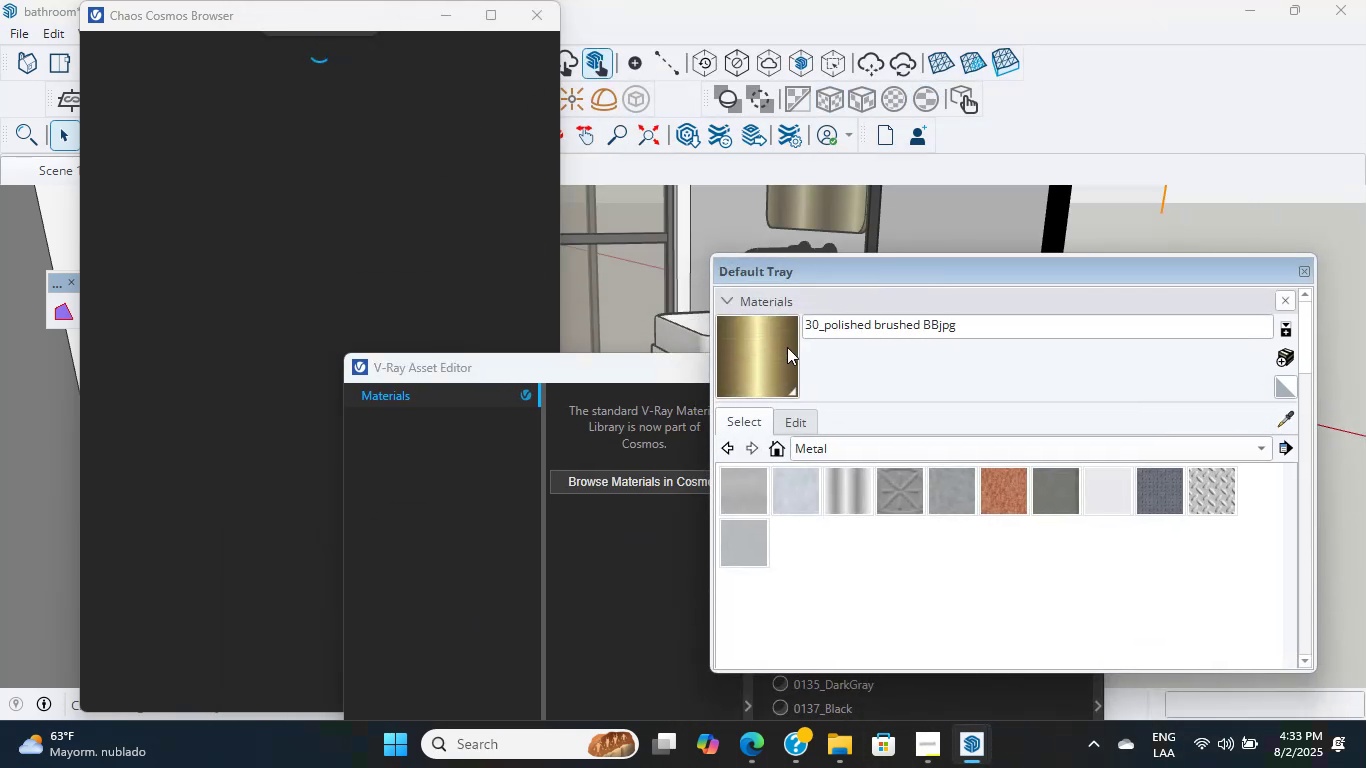 
scroll: coordinate [667, 261], scroll_direction: up, amount: 5.0
 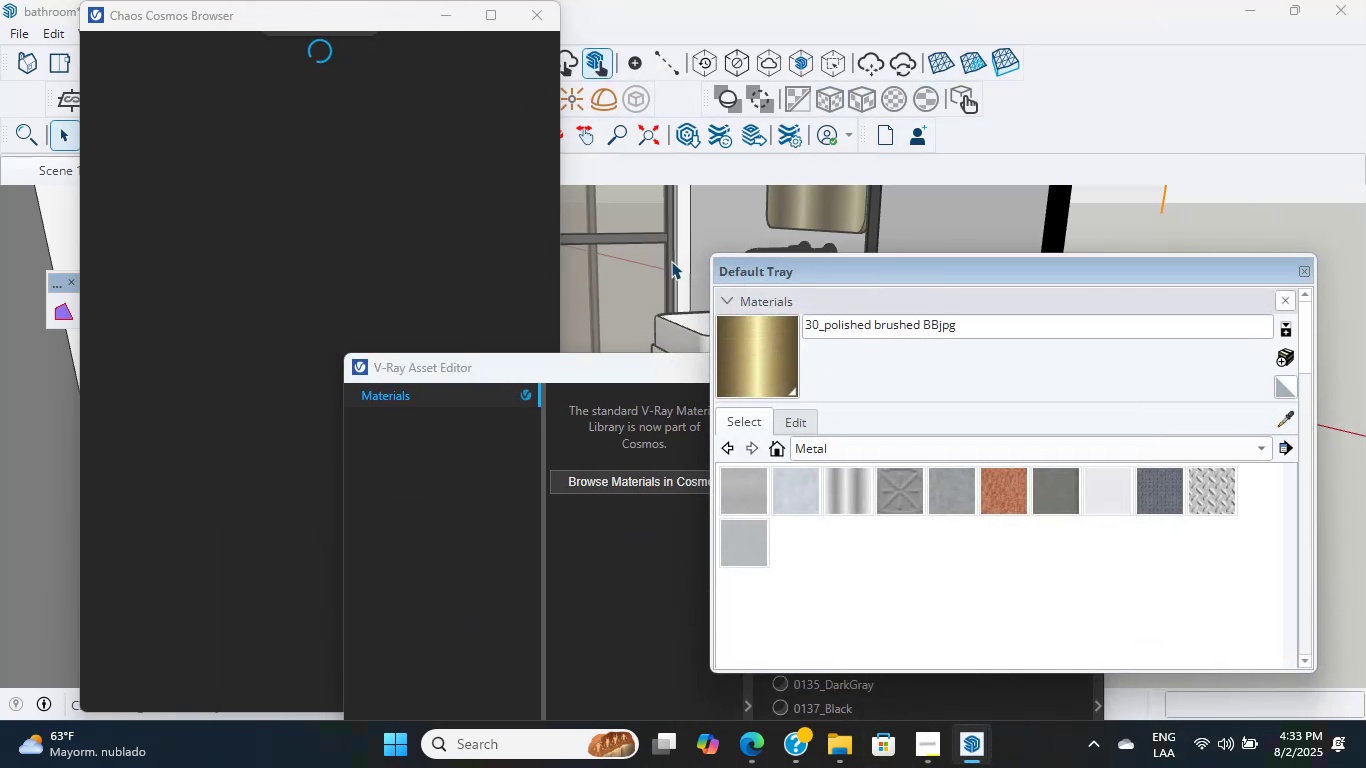 
hold_key(key=ShiftLeft, duration=0.33)
 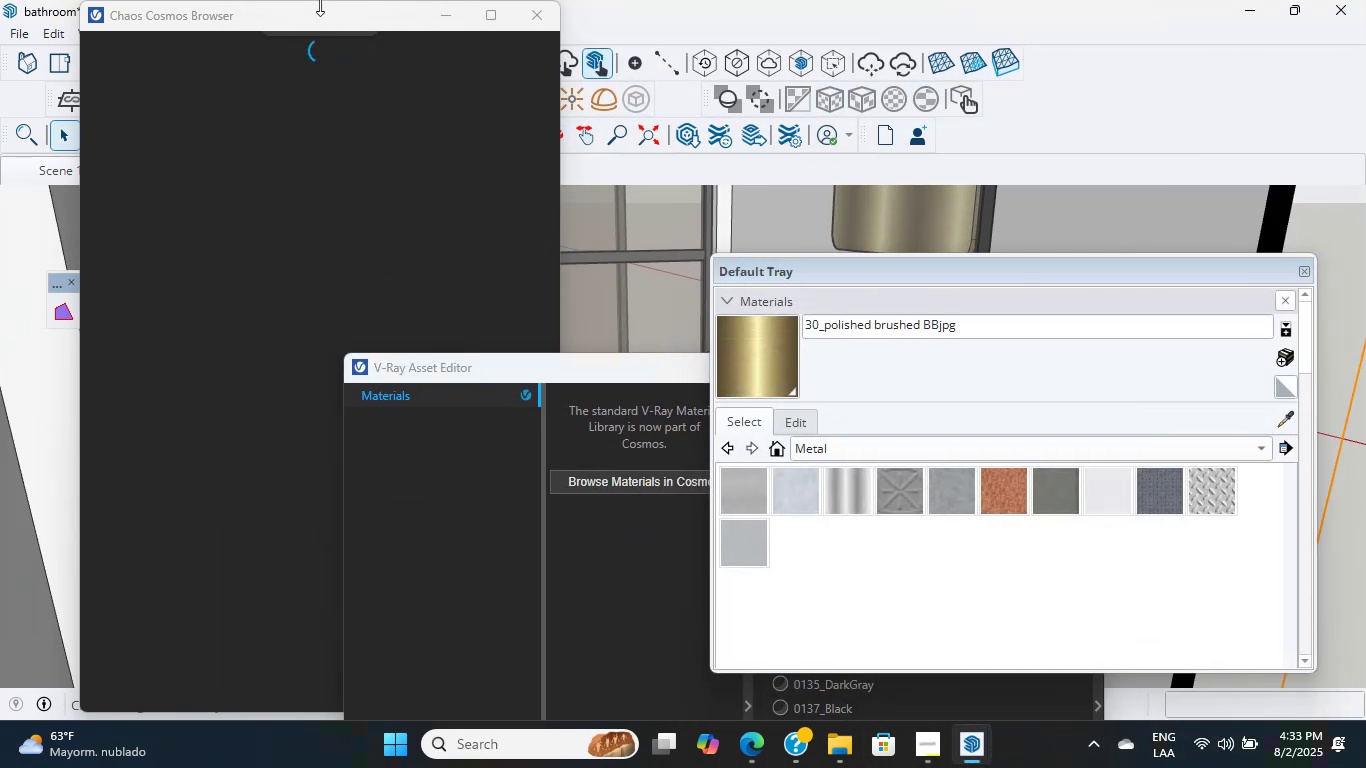 
left_click_drag(start_coordinate=[324, 14], to_coordinate=[151, 248])
 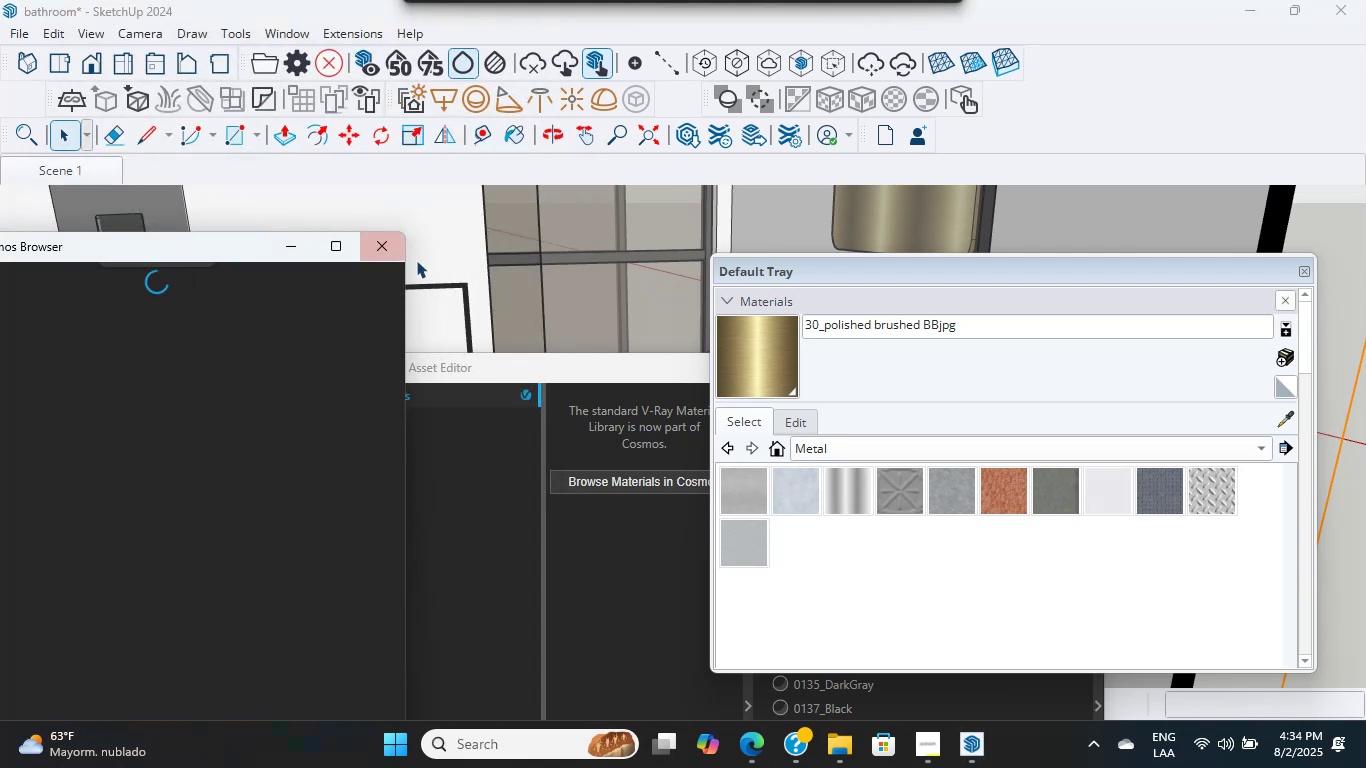 
scroll: coordinate [474, 284], scroll_direction: up, amount: 2.0
 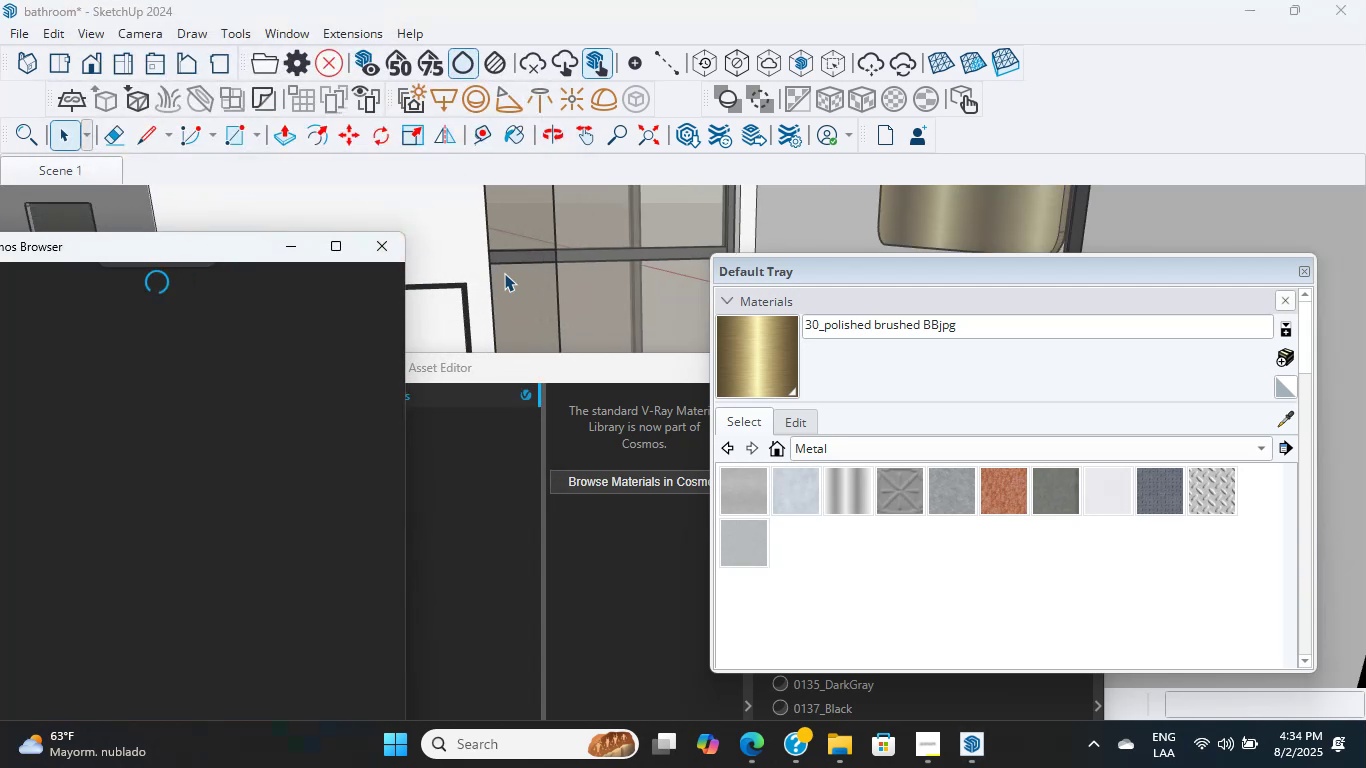 
key(Shift+ShiftLeft)
 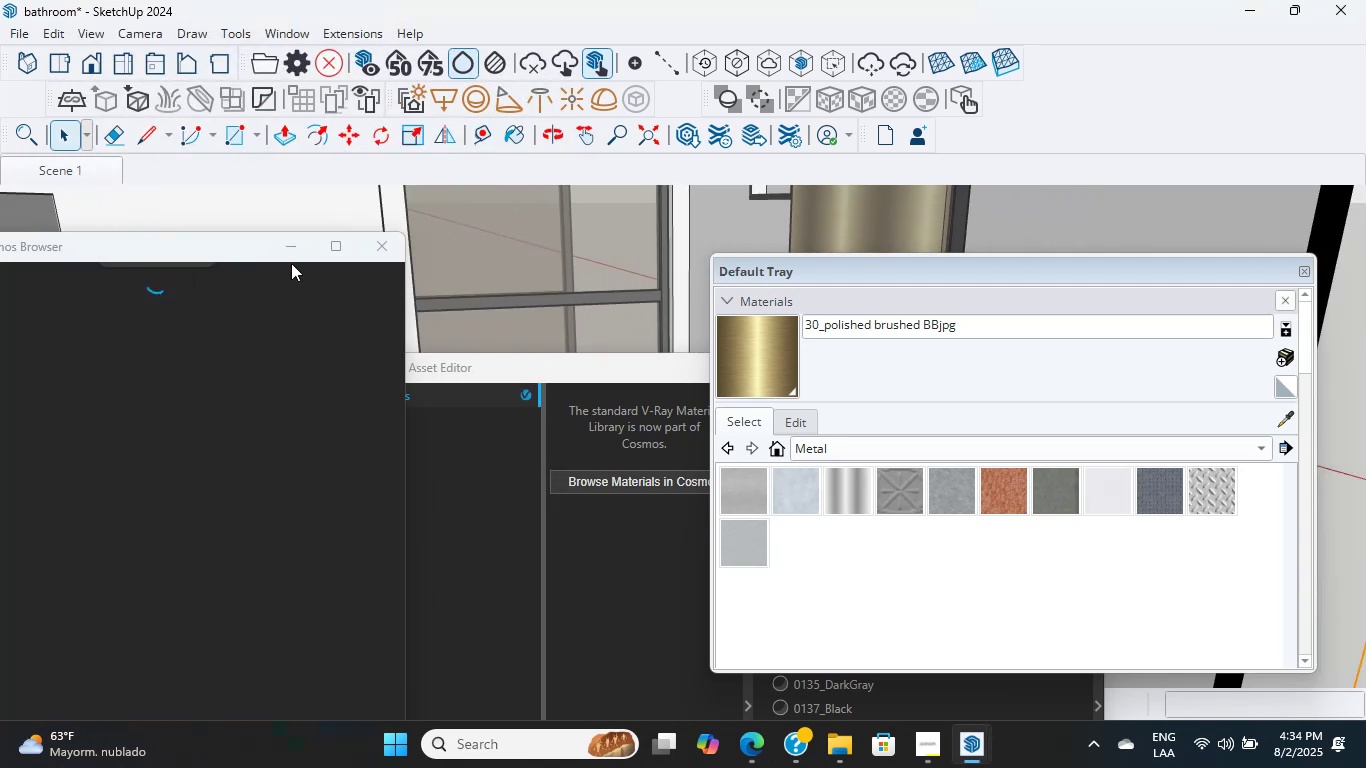 
left_click([280, 241])
 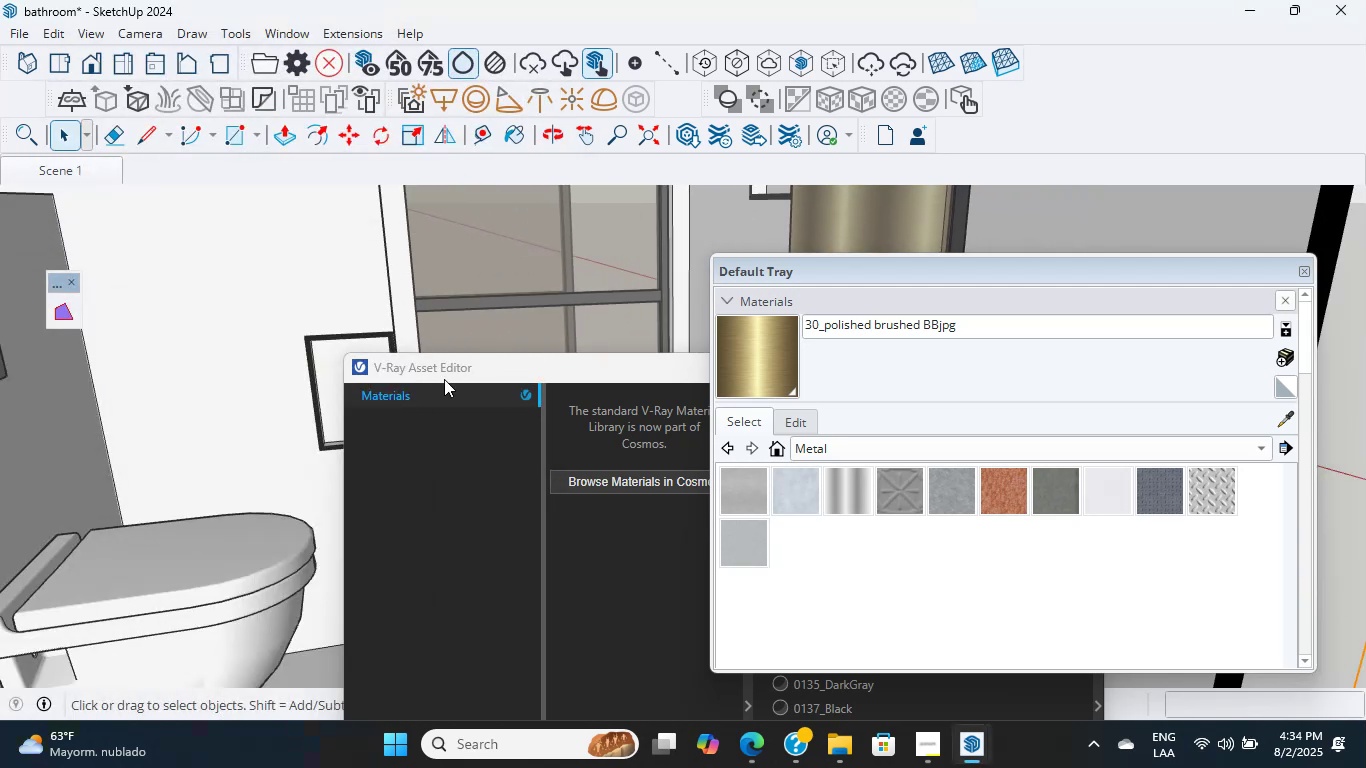 
left_click_drag(start_coordinate=[462, 373], to_coordinate=[820, 510])
 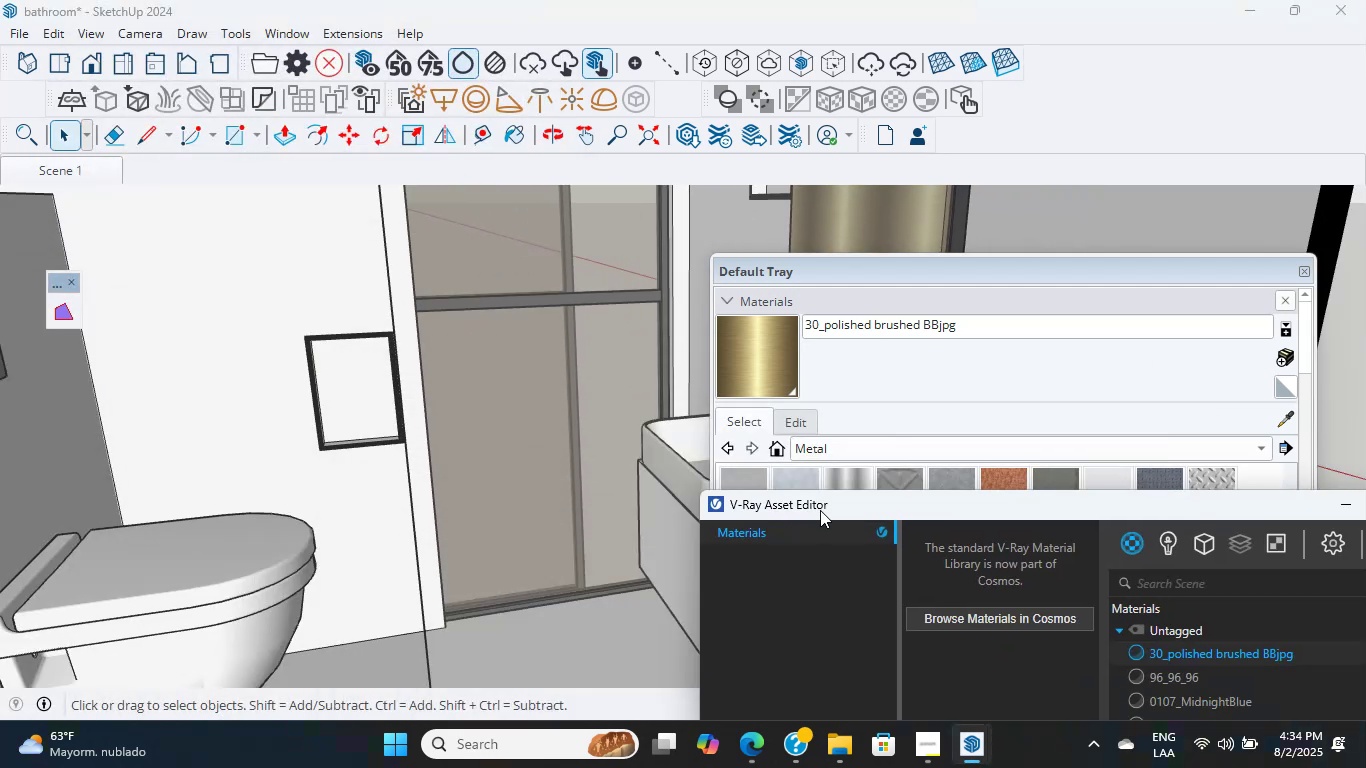 
hold_key(key=ShiftLeft, duration=0.64)
 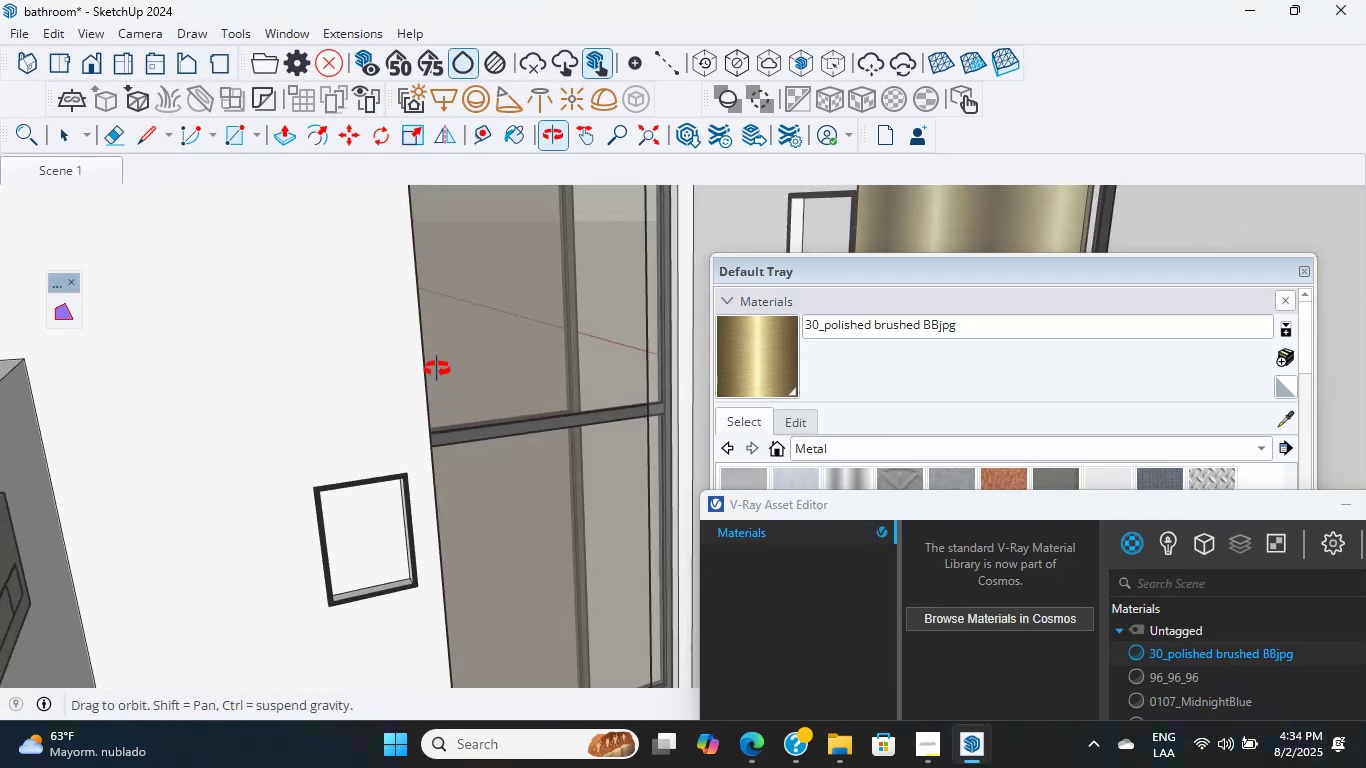 
scroll: coordinate [471, 362], scroll_direction: up, amount: 1.0
 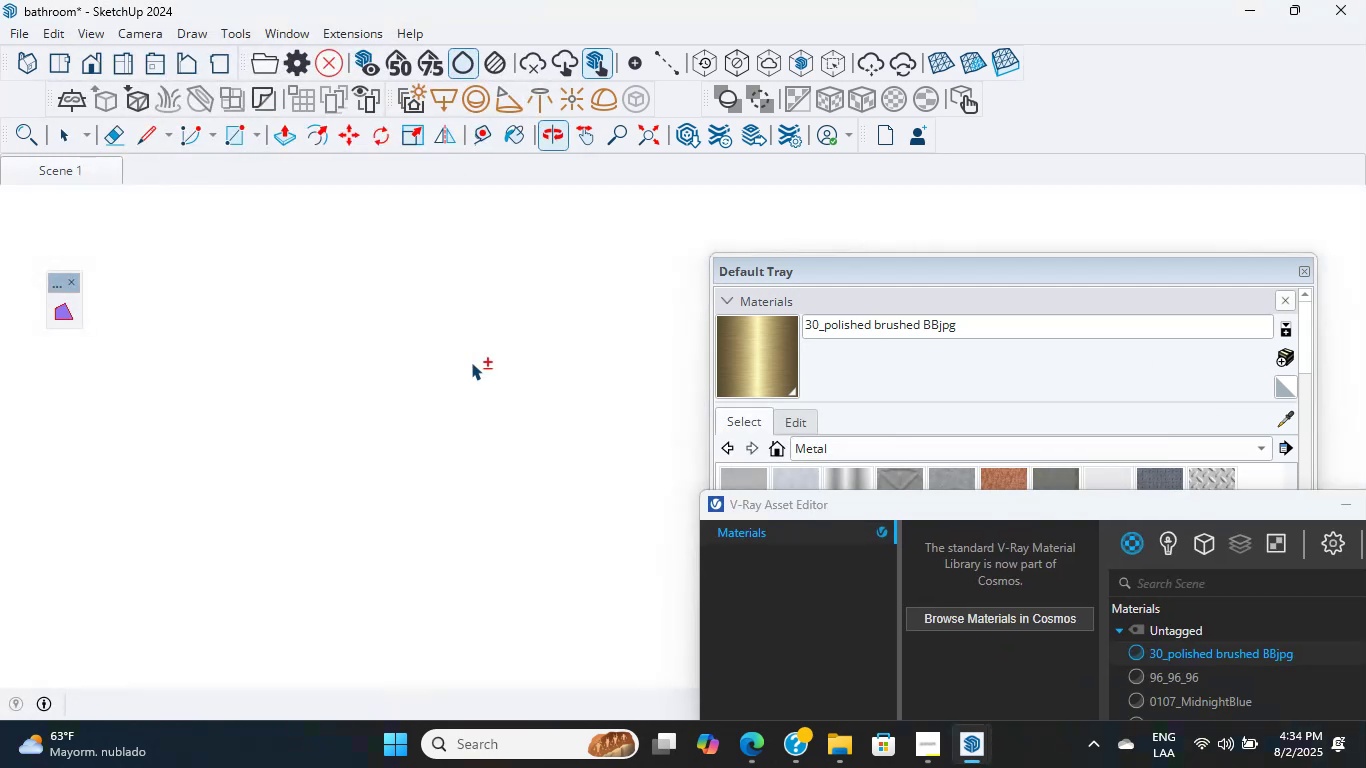 
hold_key(key=ShiftLeft, duration=0.45)
 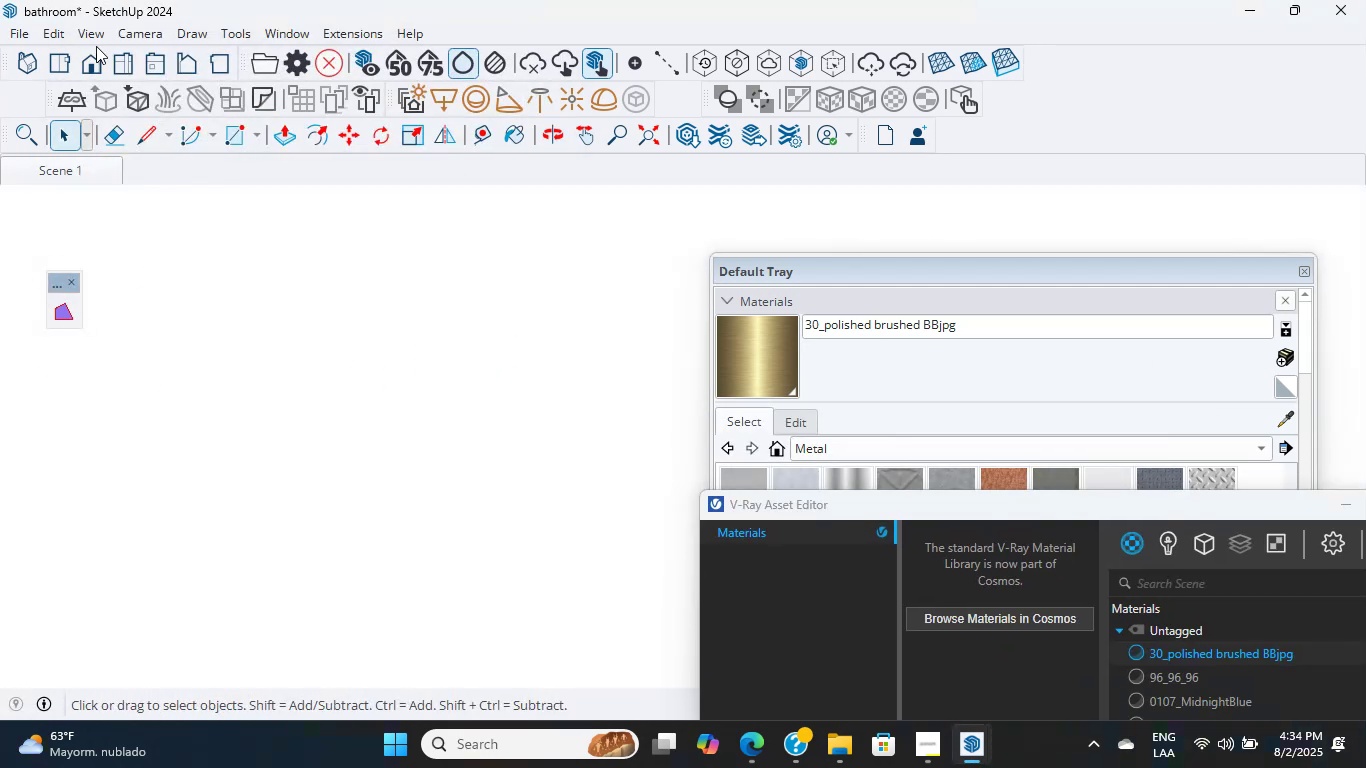 
double_click([97, 76])
 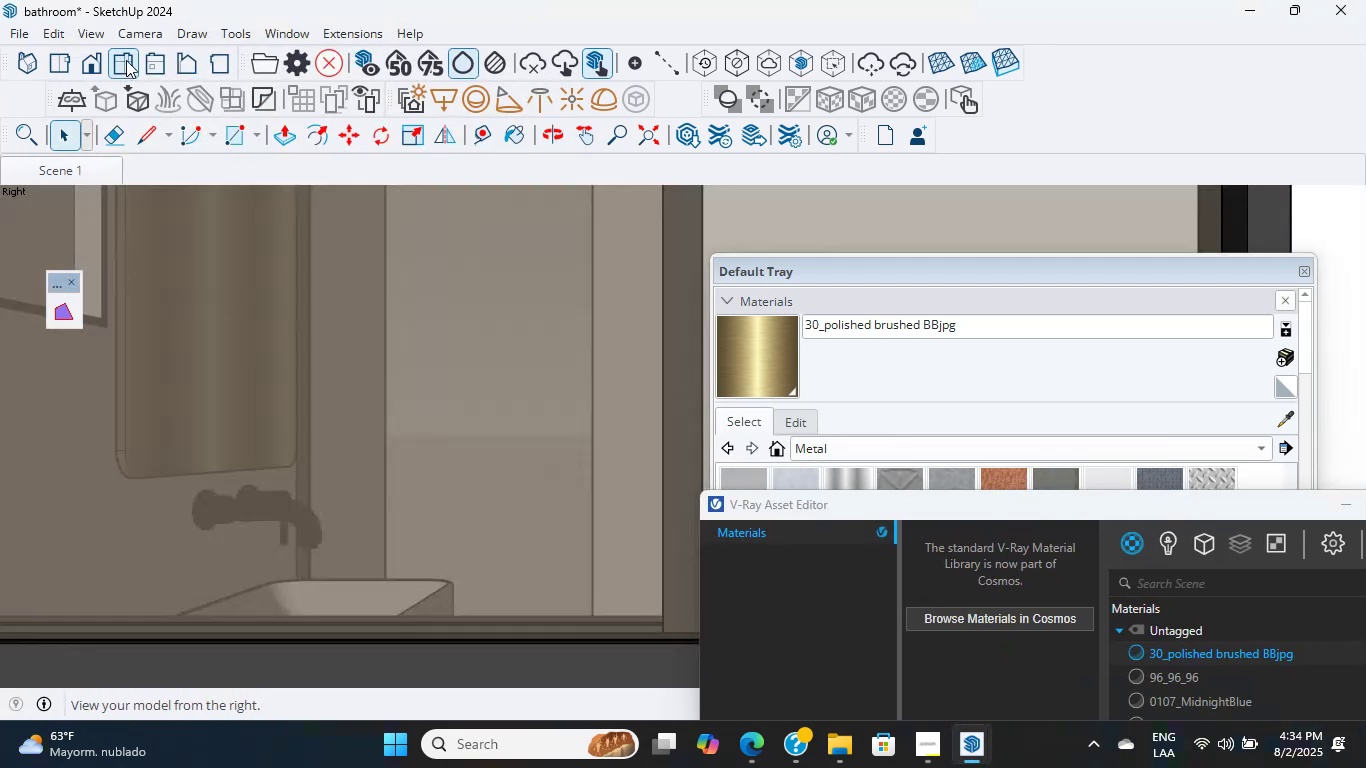 
hold_key(key=ShiftLeft, duration=0.42)
scroll: coordinate [522, 427], scroll_direction: down, amount: 56.0
 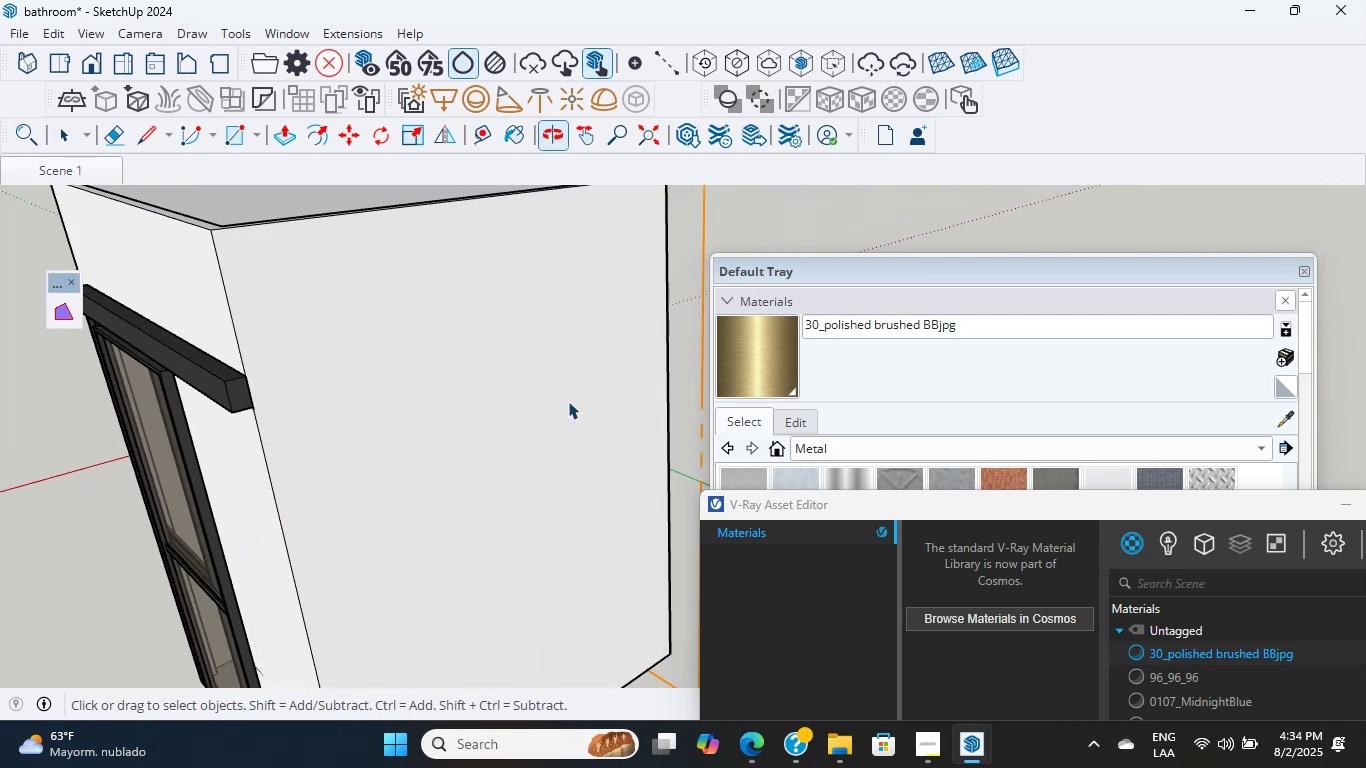 
hold_key(key=ShiftLeft, duration=0.33)
 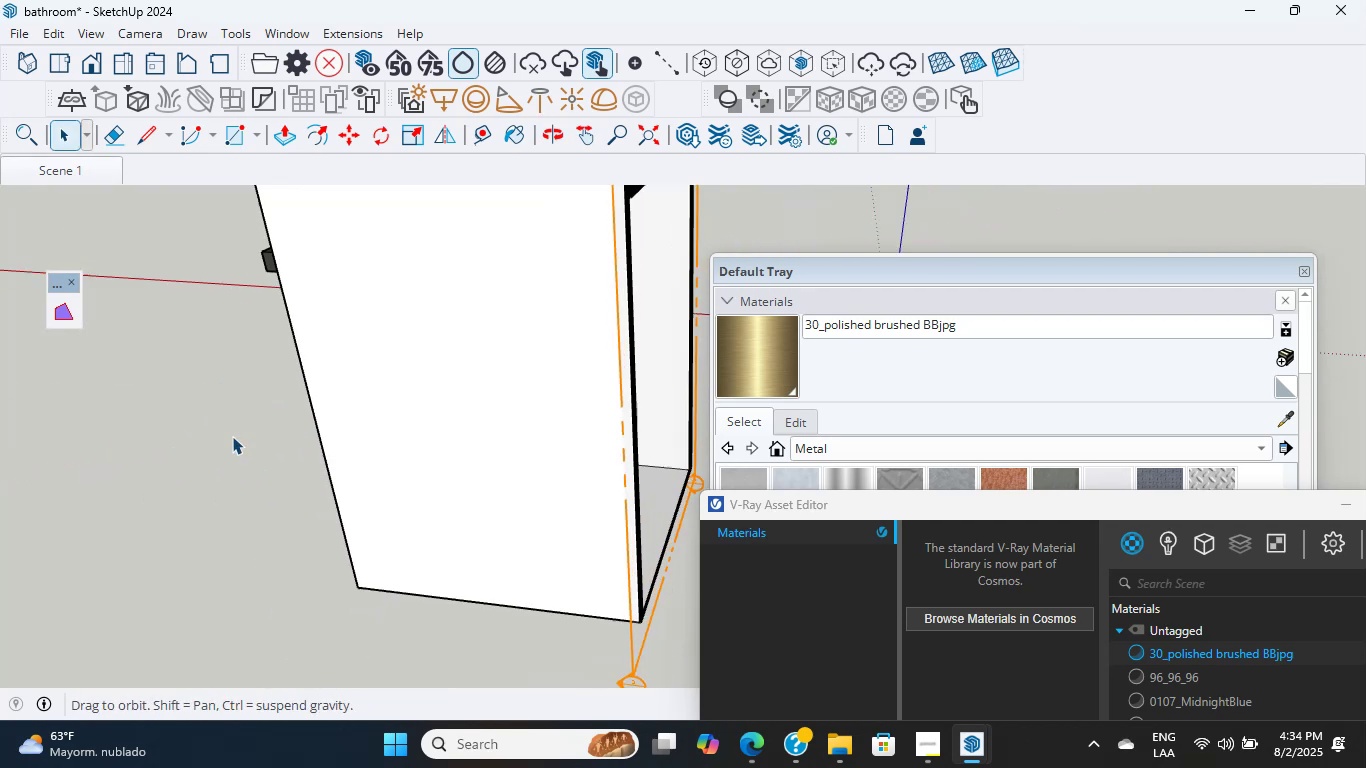 
scroll: coordinate [575, 318], scroll_direction: up, amount: 4.0
 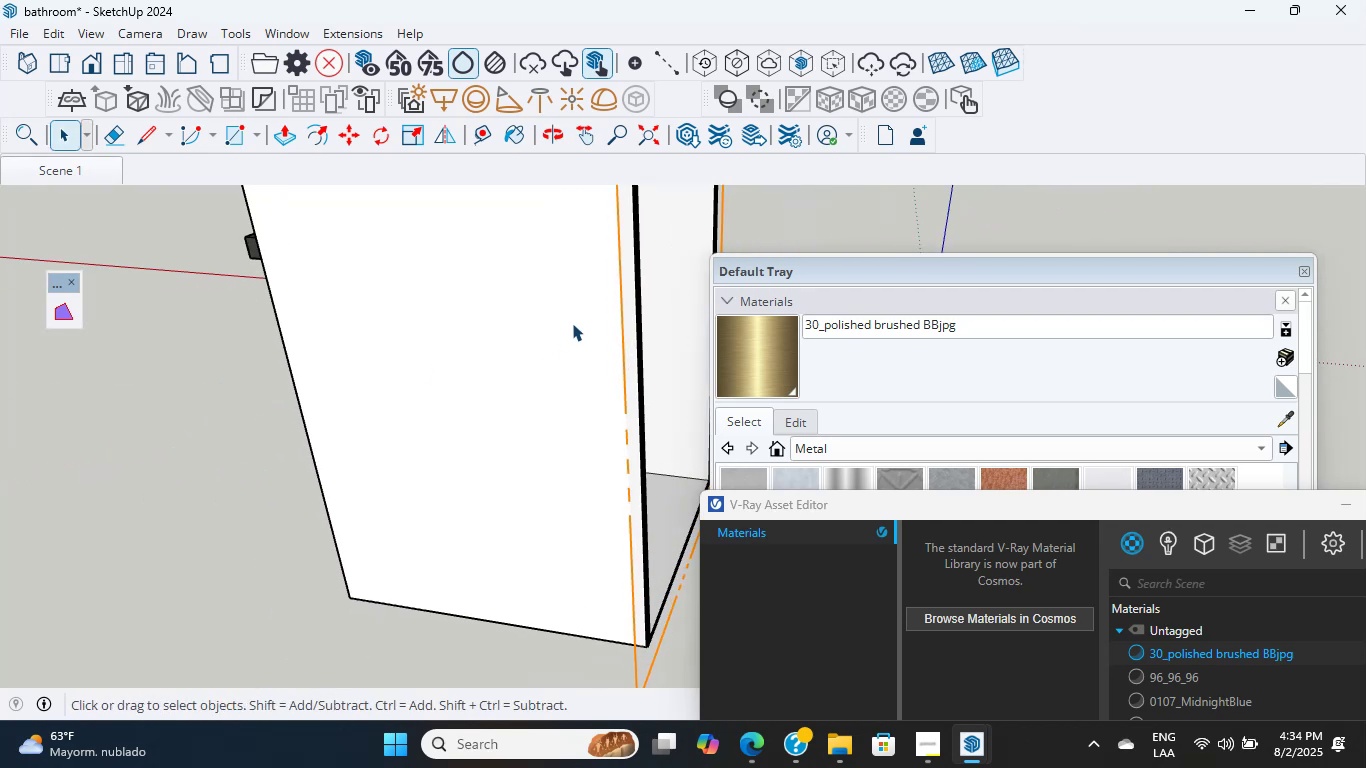 
key(Shift+ShiftLeft)
 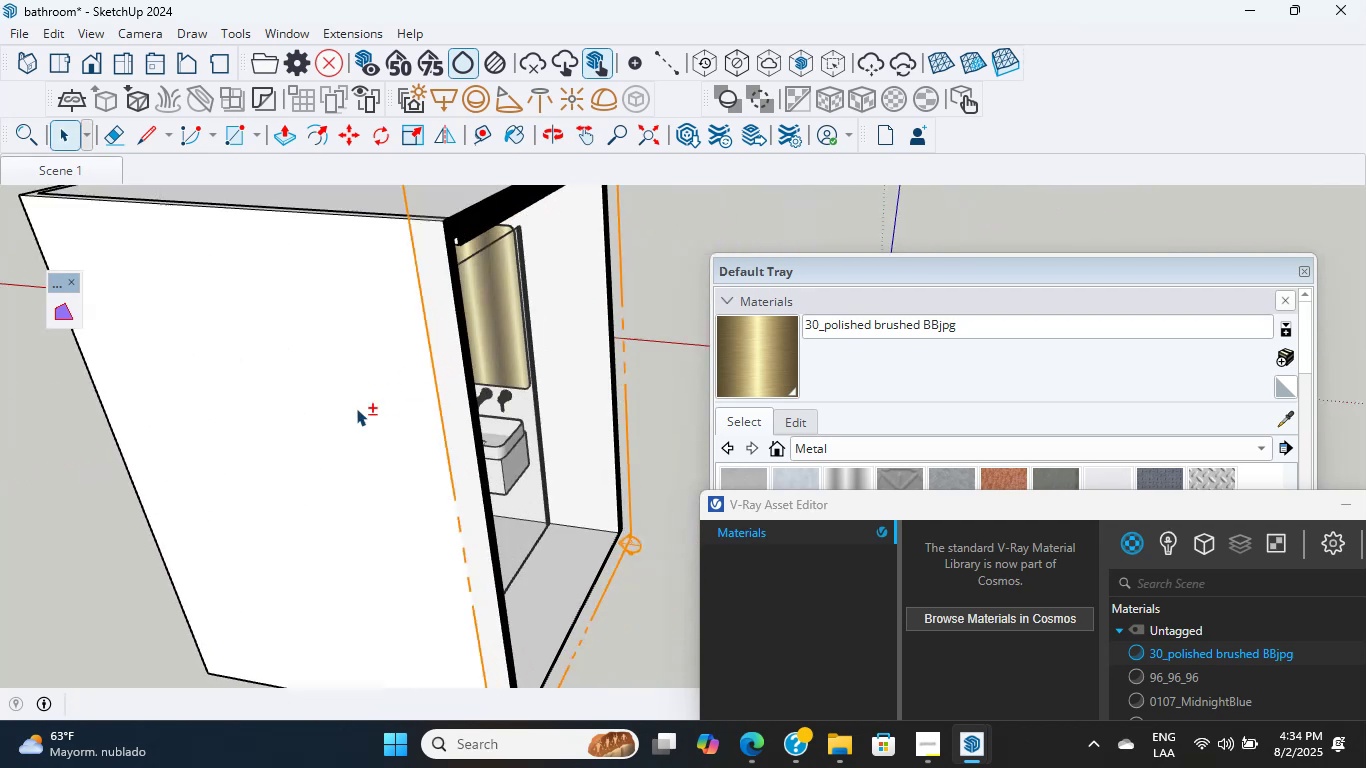 
scroll: coordinate [319, 356], scroll_direction: up, amount: 45.0
 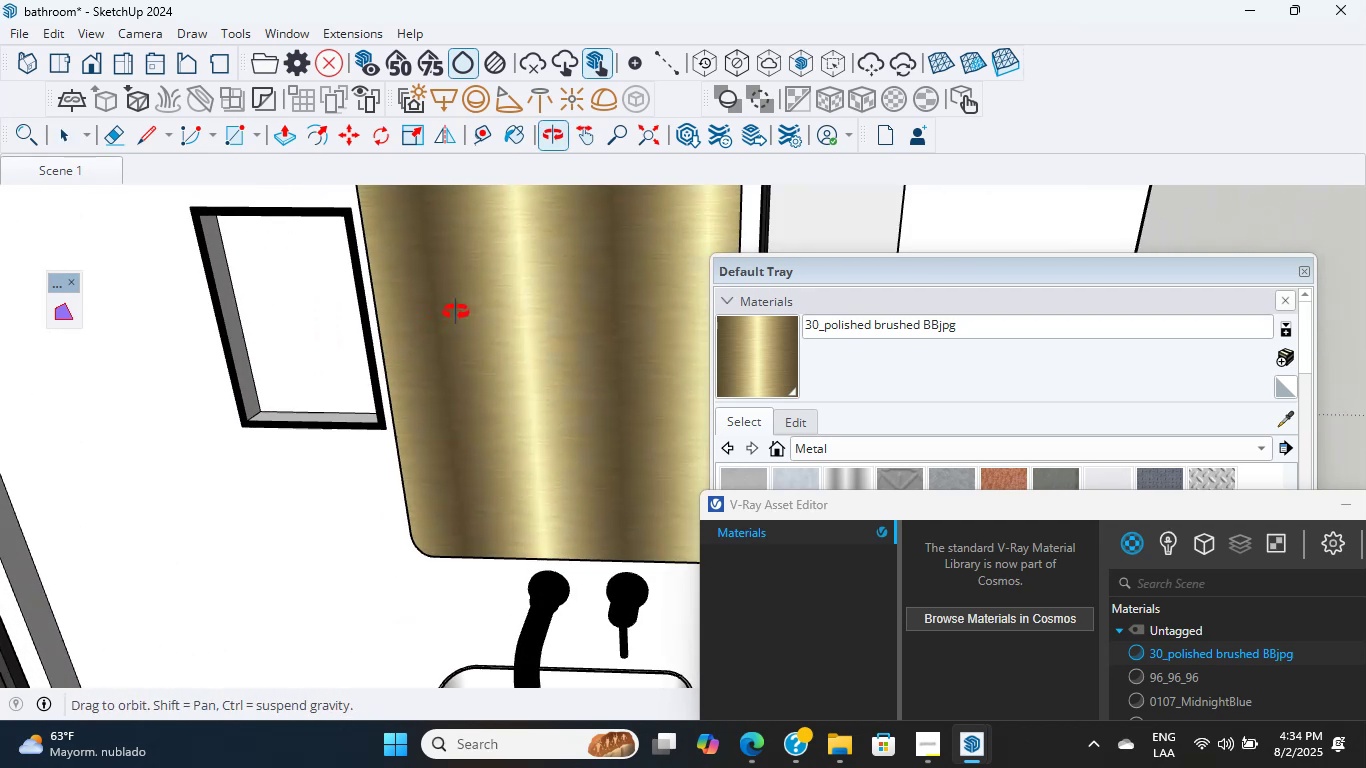 
hold_key(key=ShiftLeft, duration=0.44)
scroll: coordinate [512, 376], scroll_direction: up, amount: 5.0
 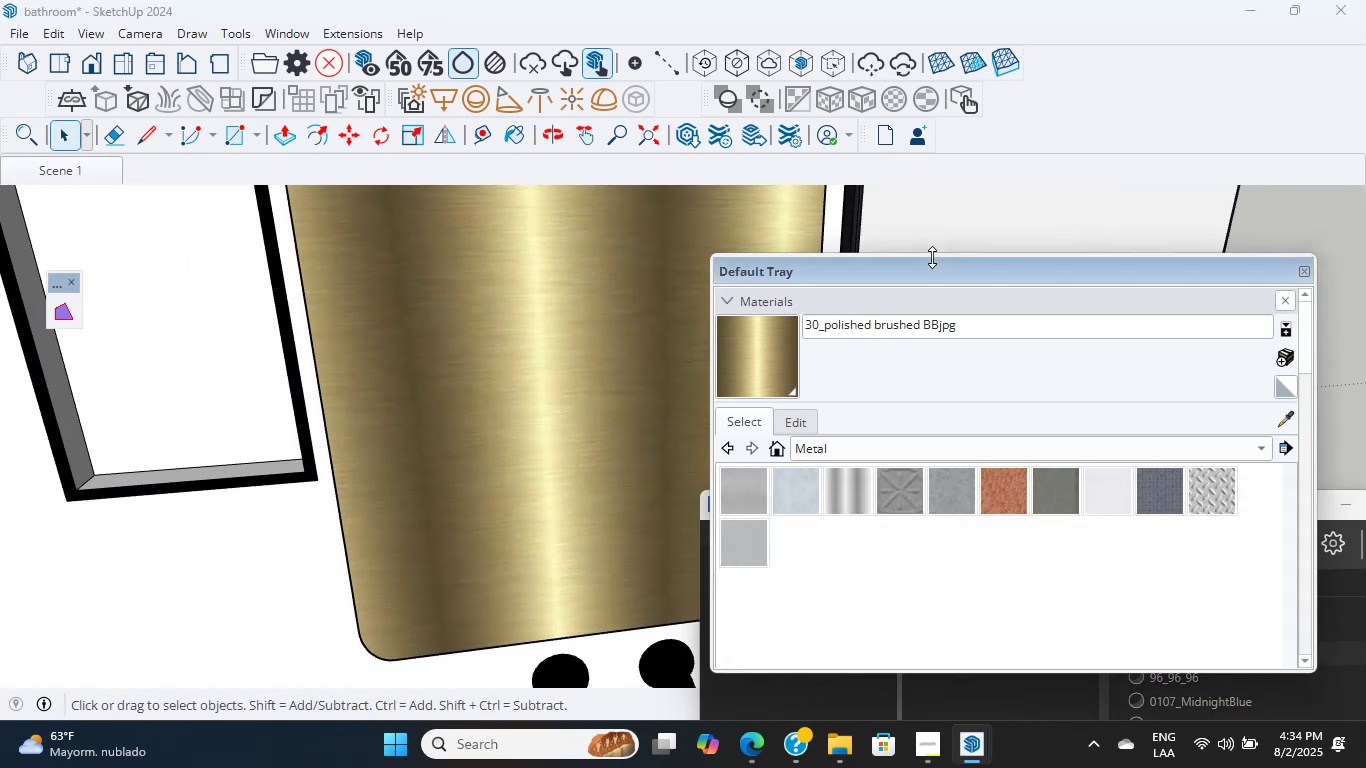 
left_click_drag(start_coordinate=[936, 278], to_coordinate=[947, 195])
 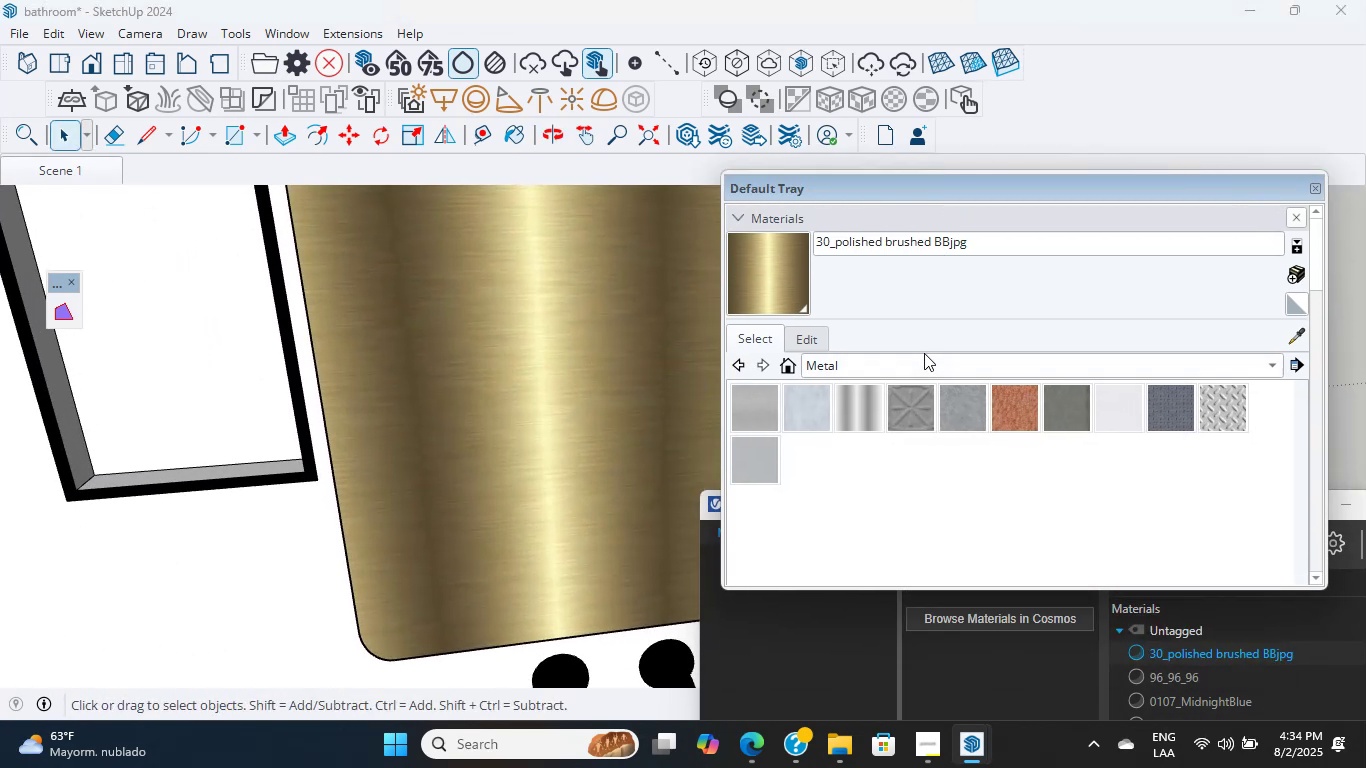 
double_click([922, 368])
 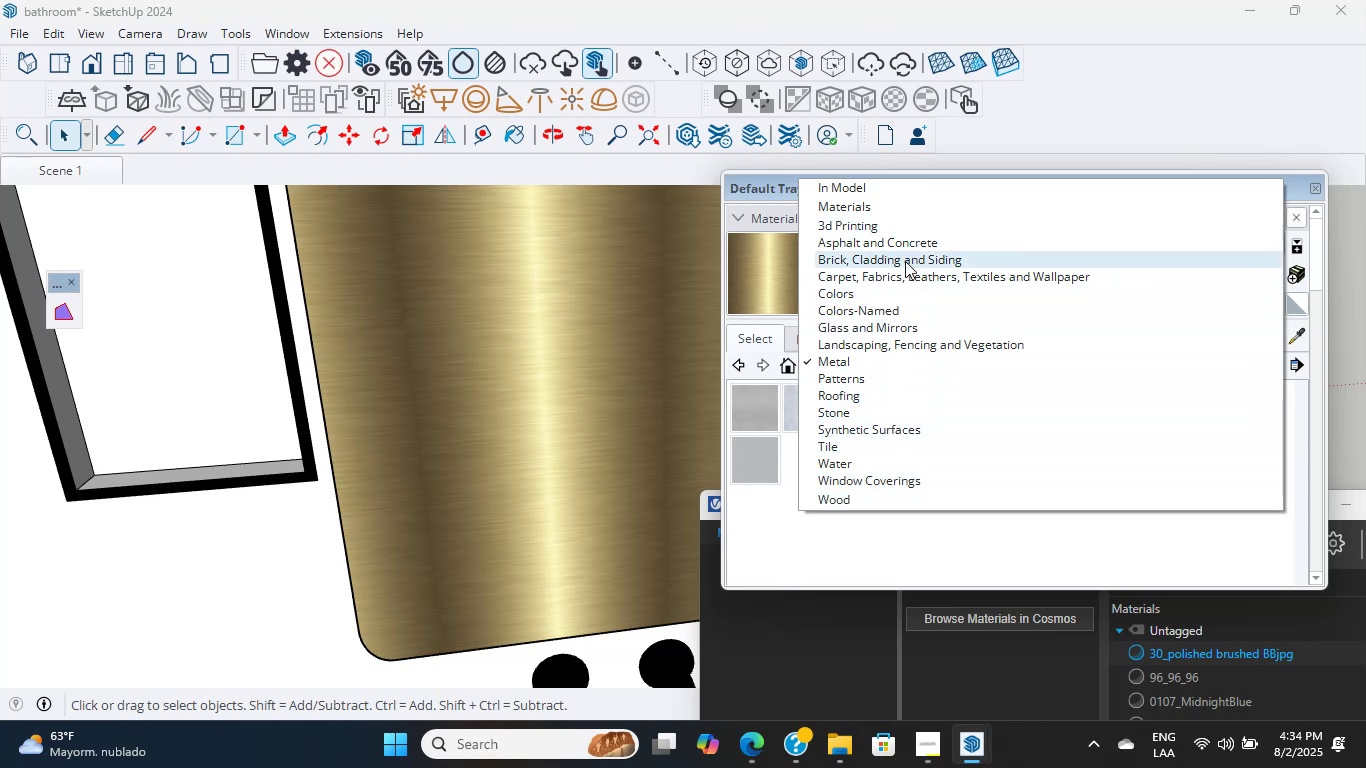 
wait(6.65)
 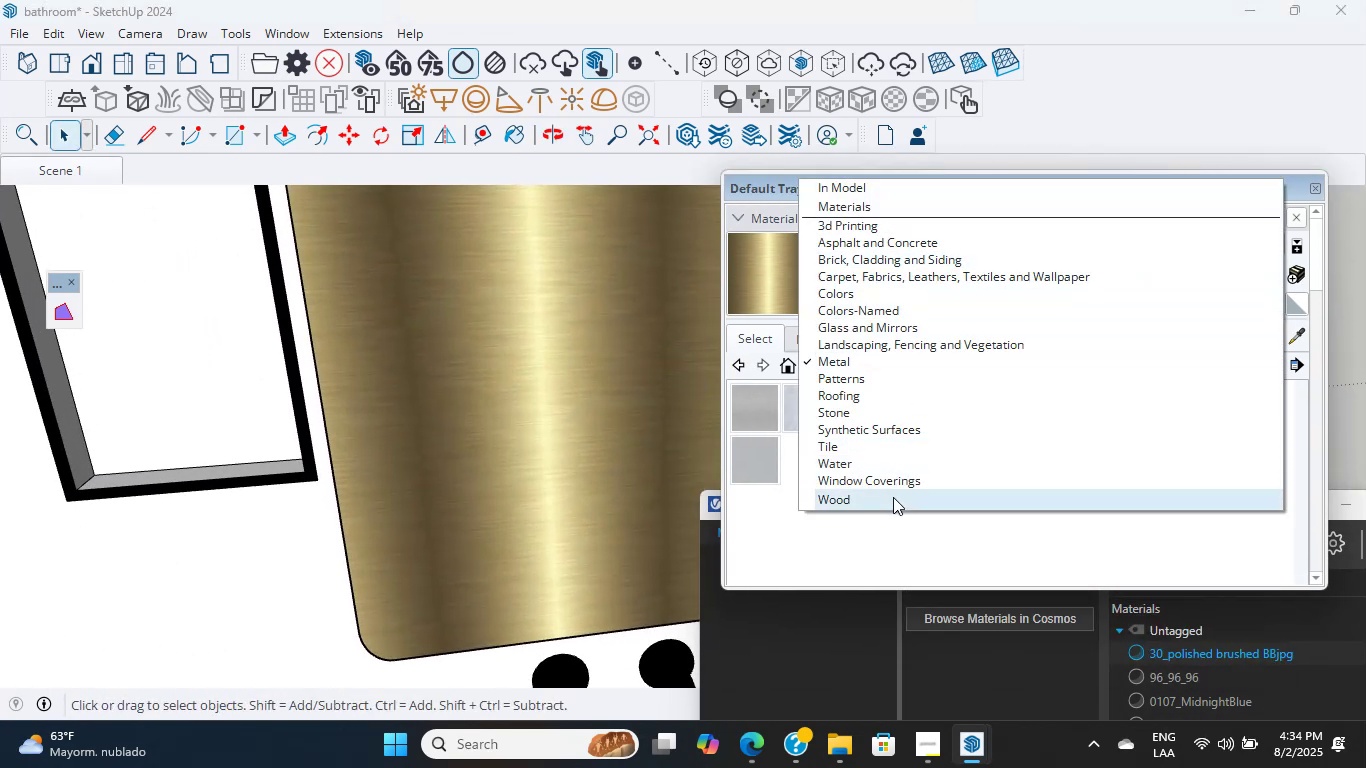 
left_click([904, 325])
 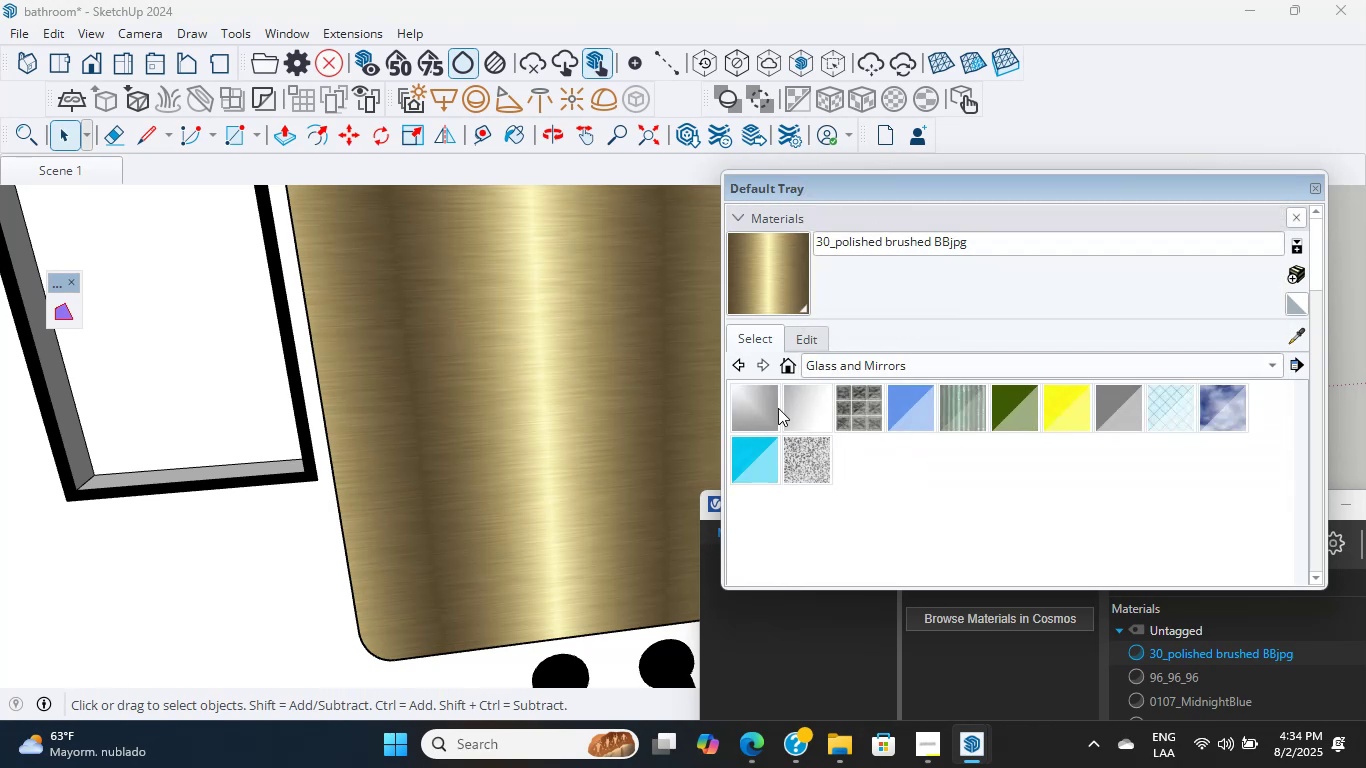 
mouse_move([752, 344])
 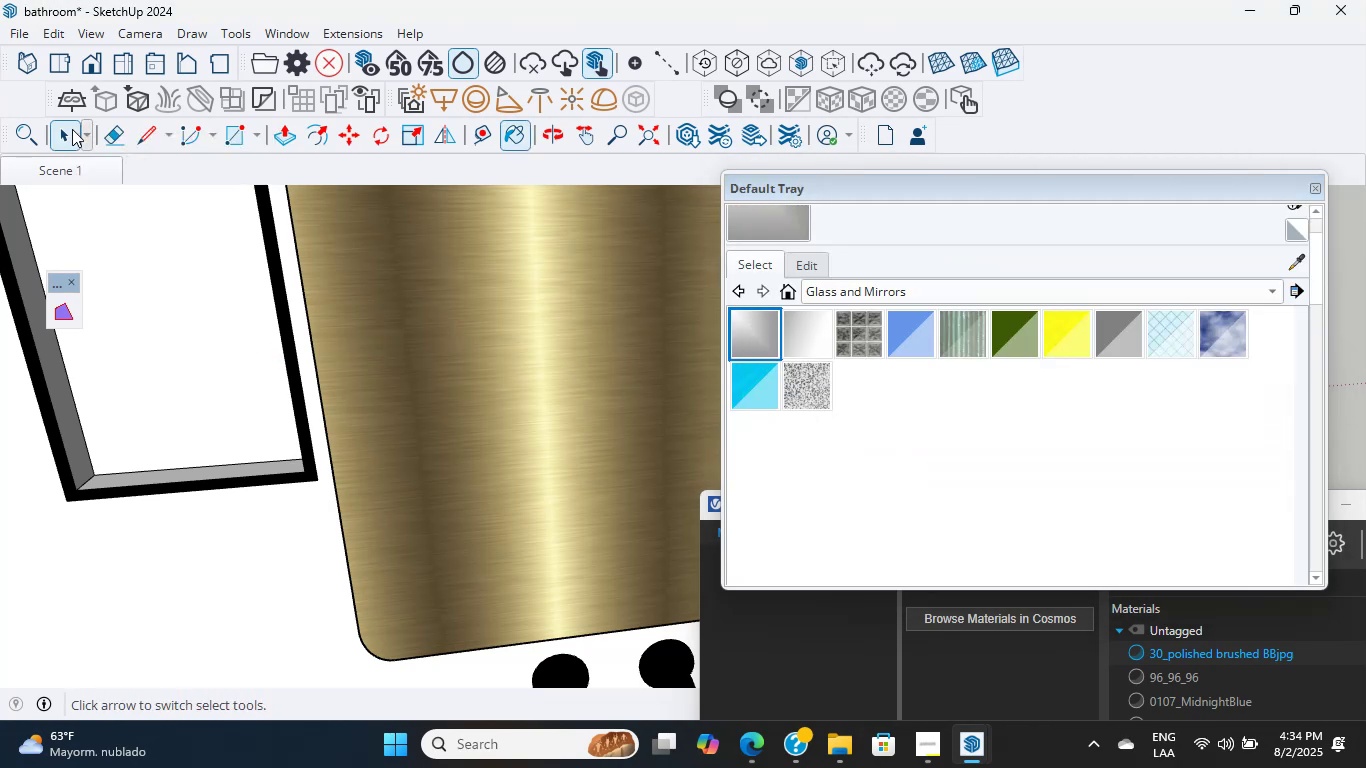 
double_click([492, 394])
 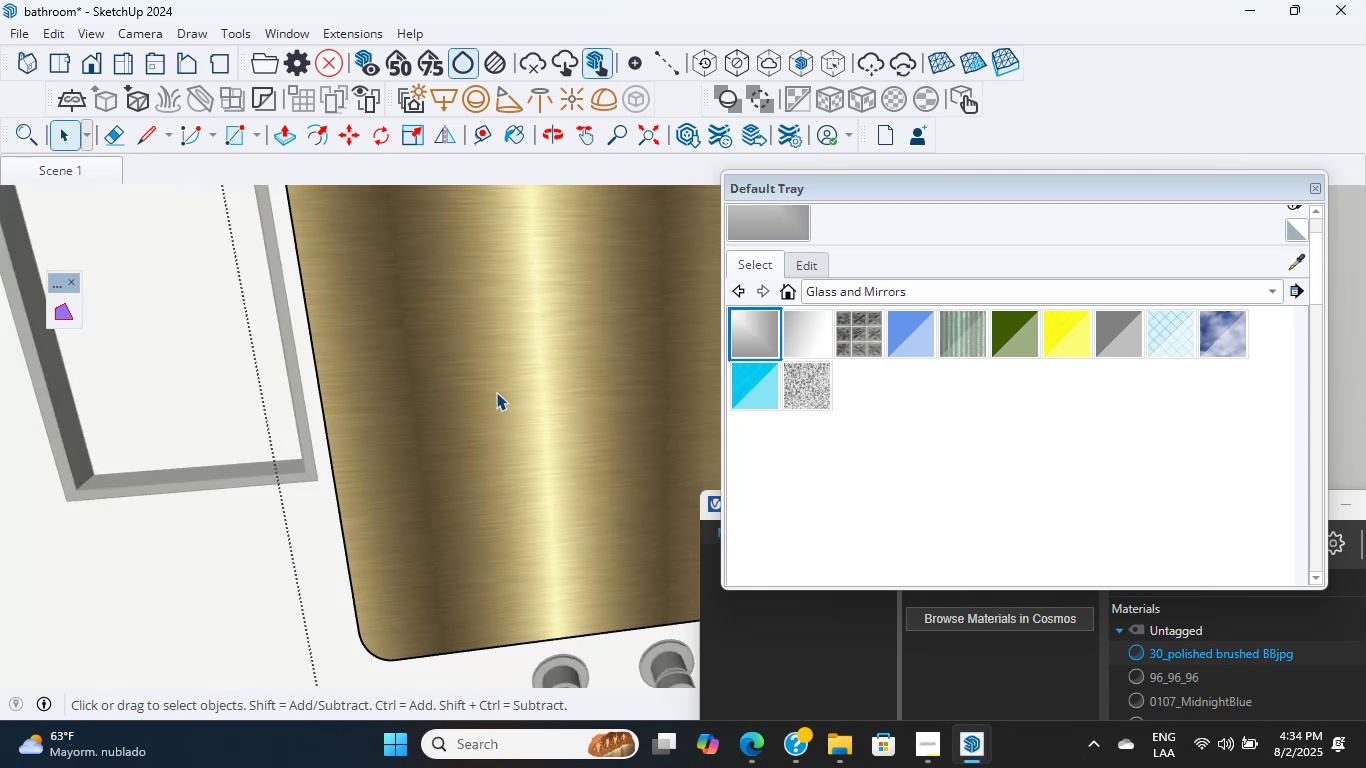 
scroll: coordinate [769, 354], scroll_direction: up, amount: 3.0
 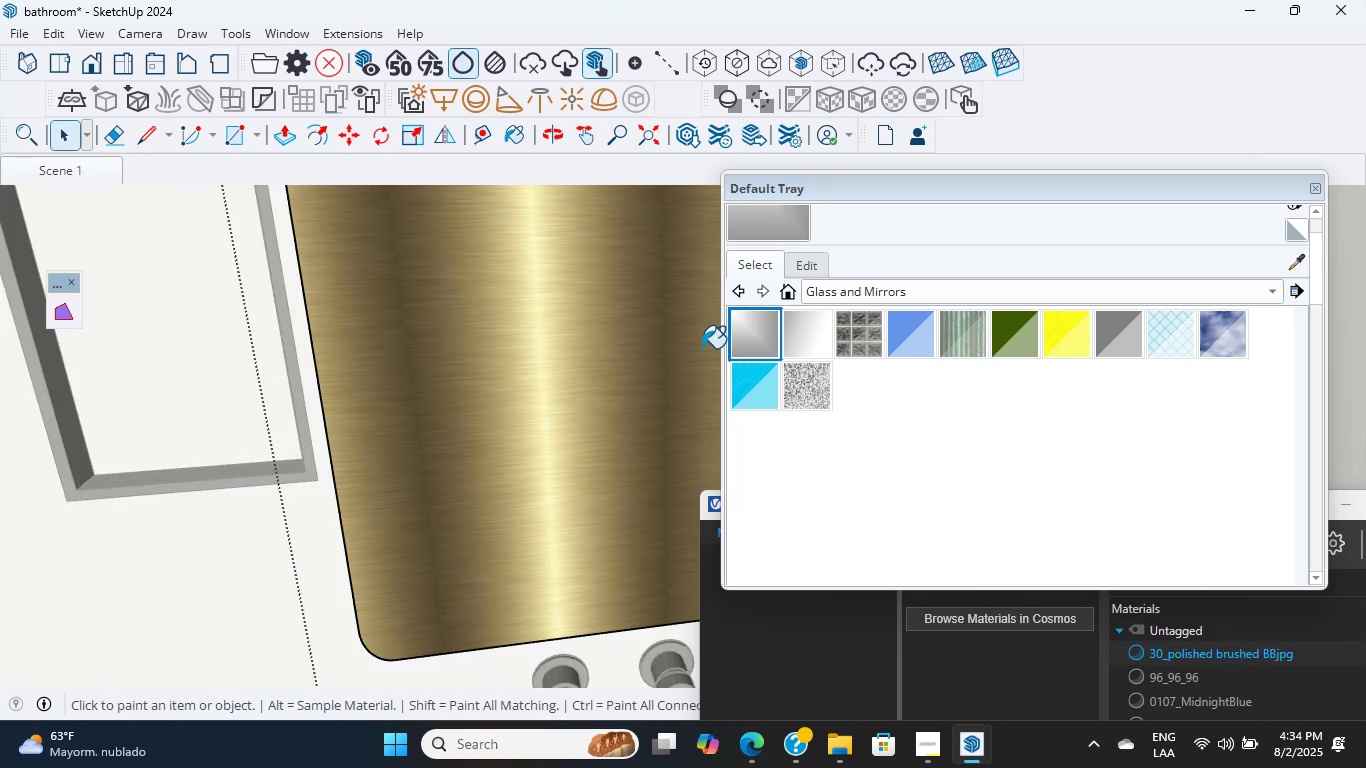 
double_click([597, 349])
 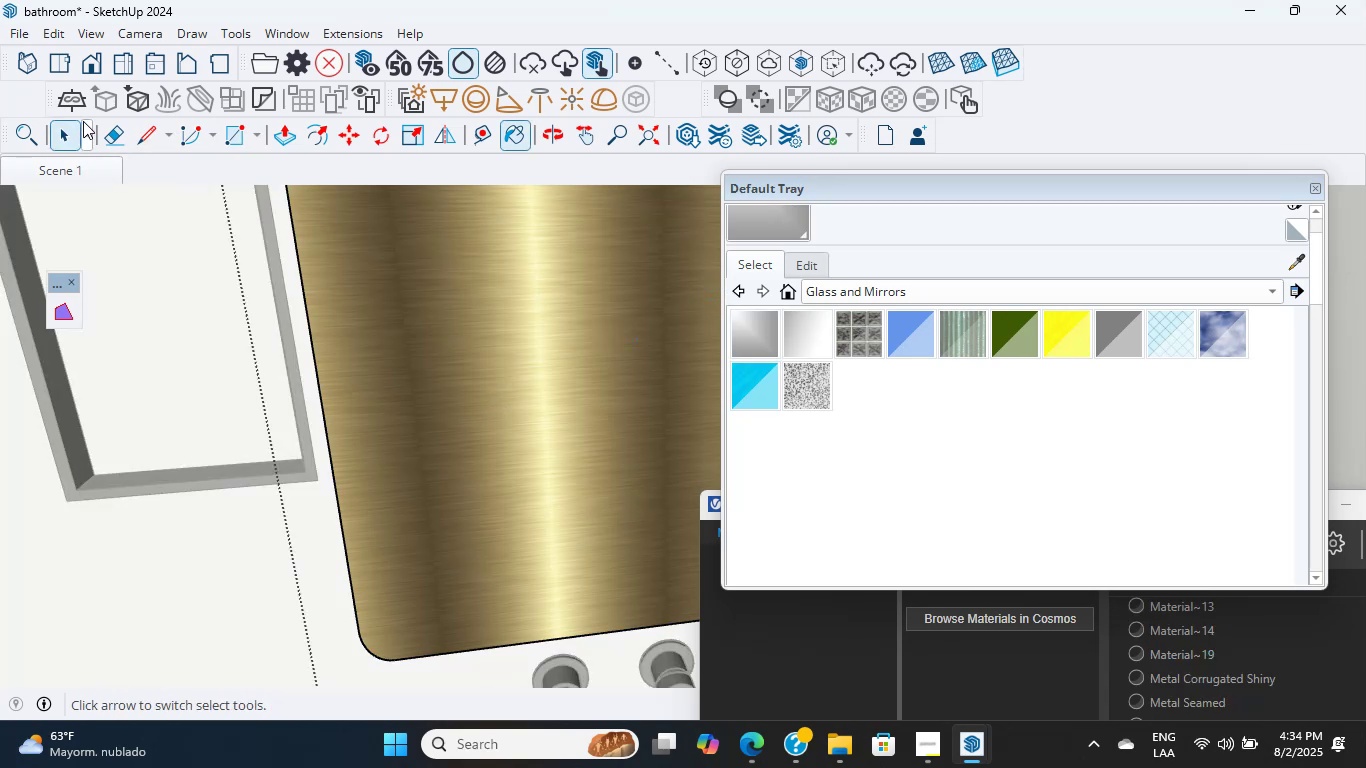 
double_click([478, 408])
 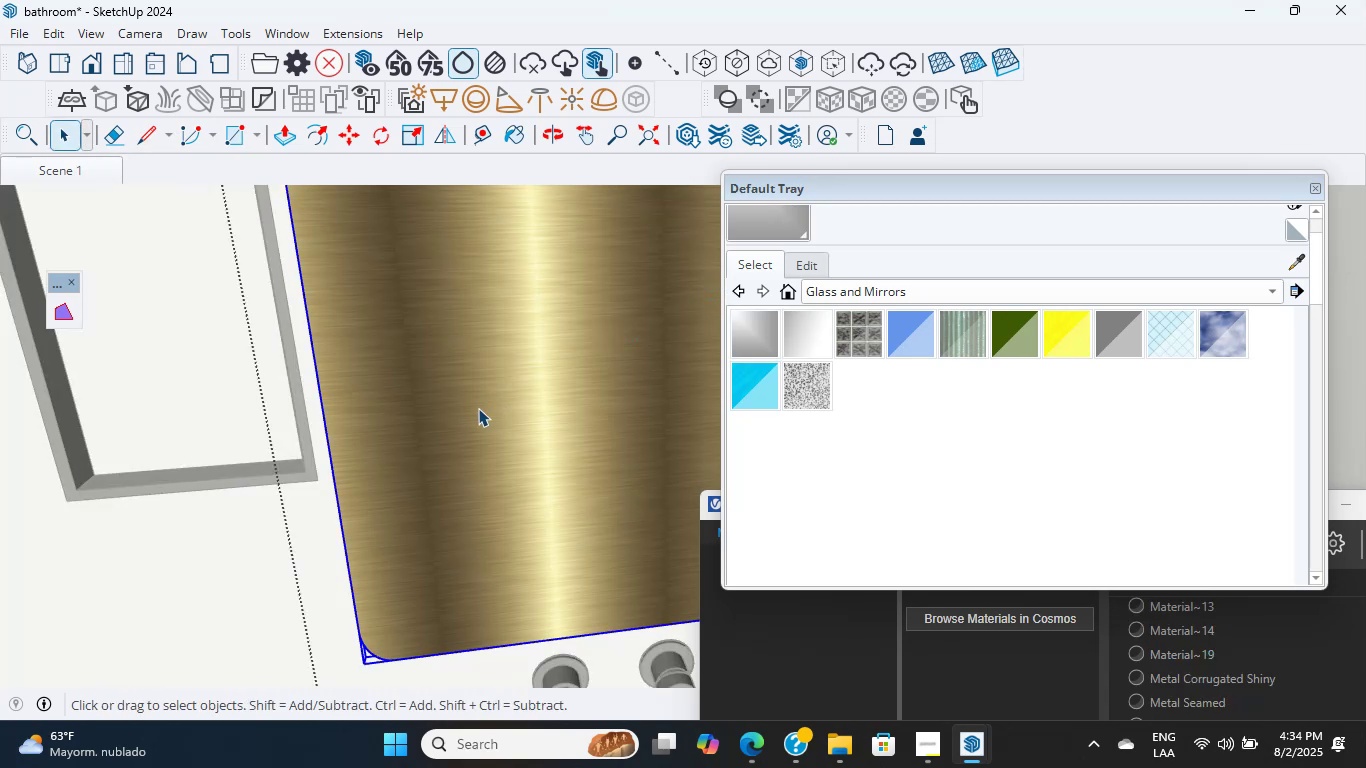 
triple_click([478, 408])
 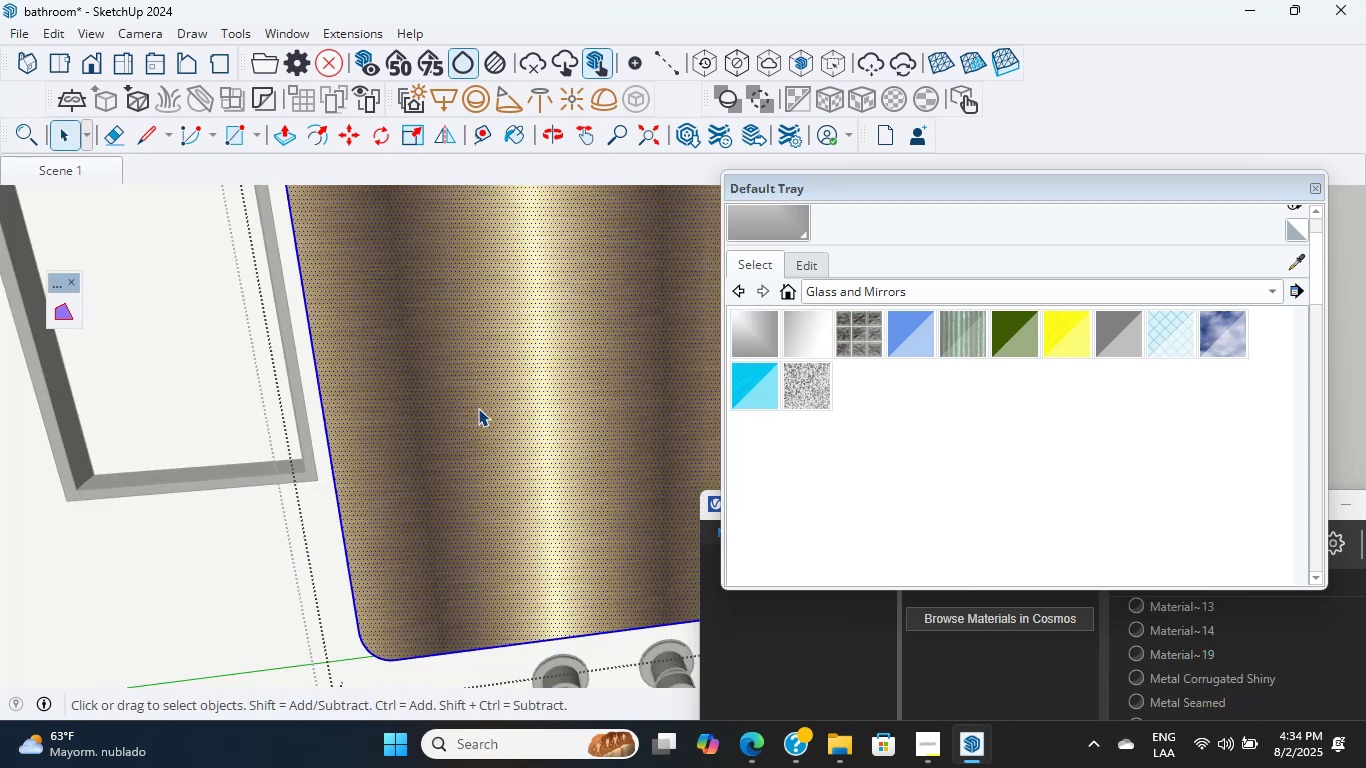 
triple_click([478, 408])
 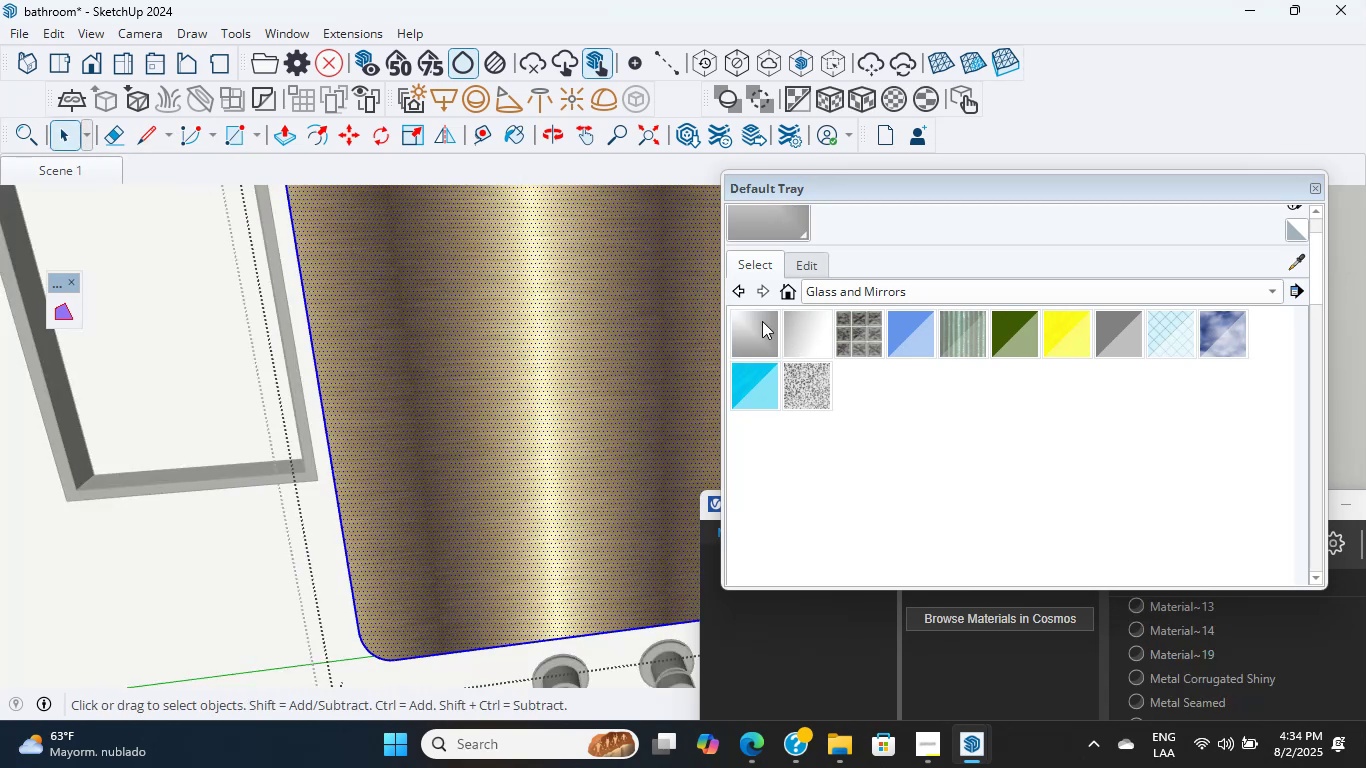 
double_click([614, 381])
 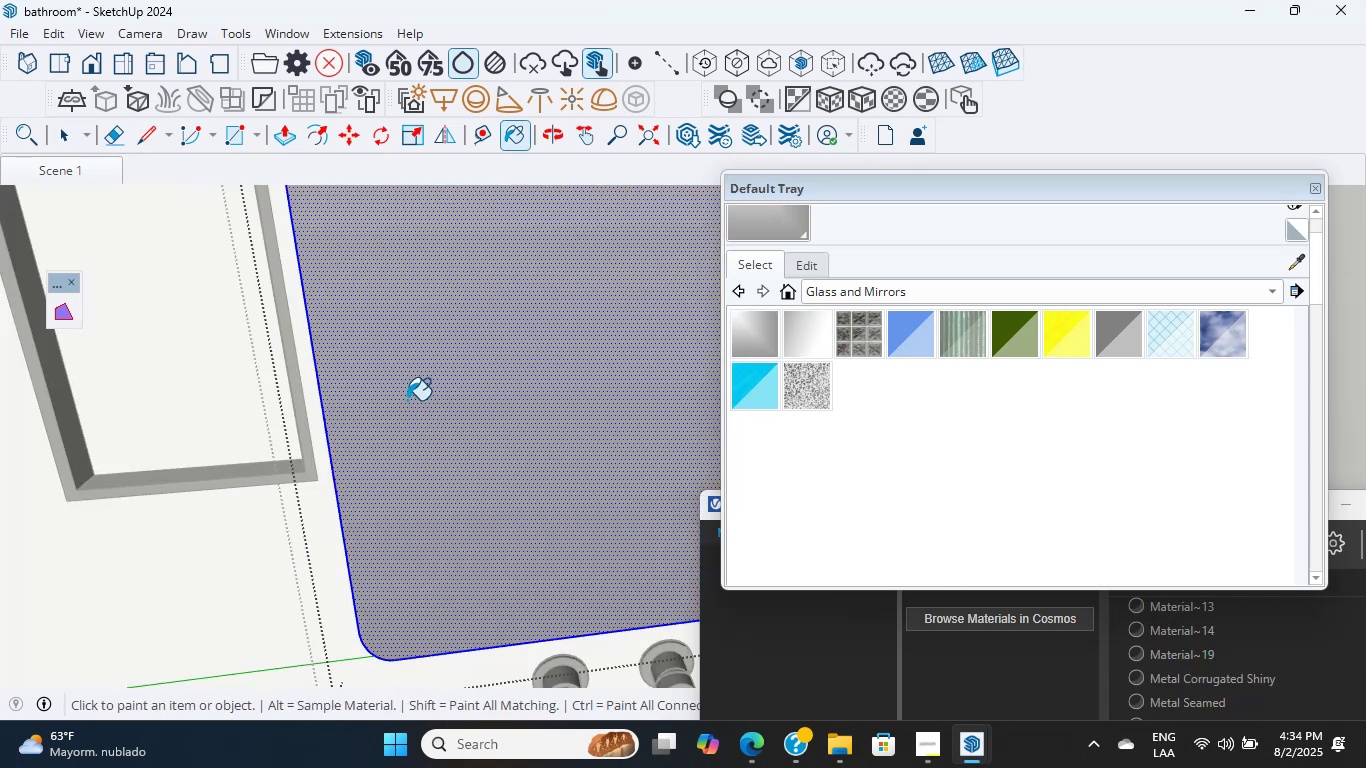 
scroll: coordinate [407, 400], scroll_direction: down, amount: 5.0
 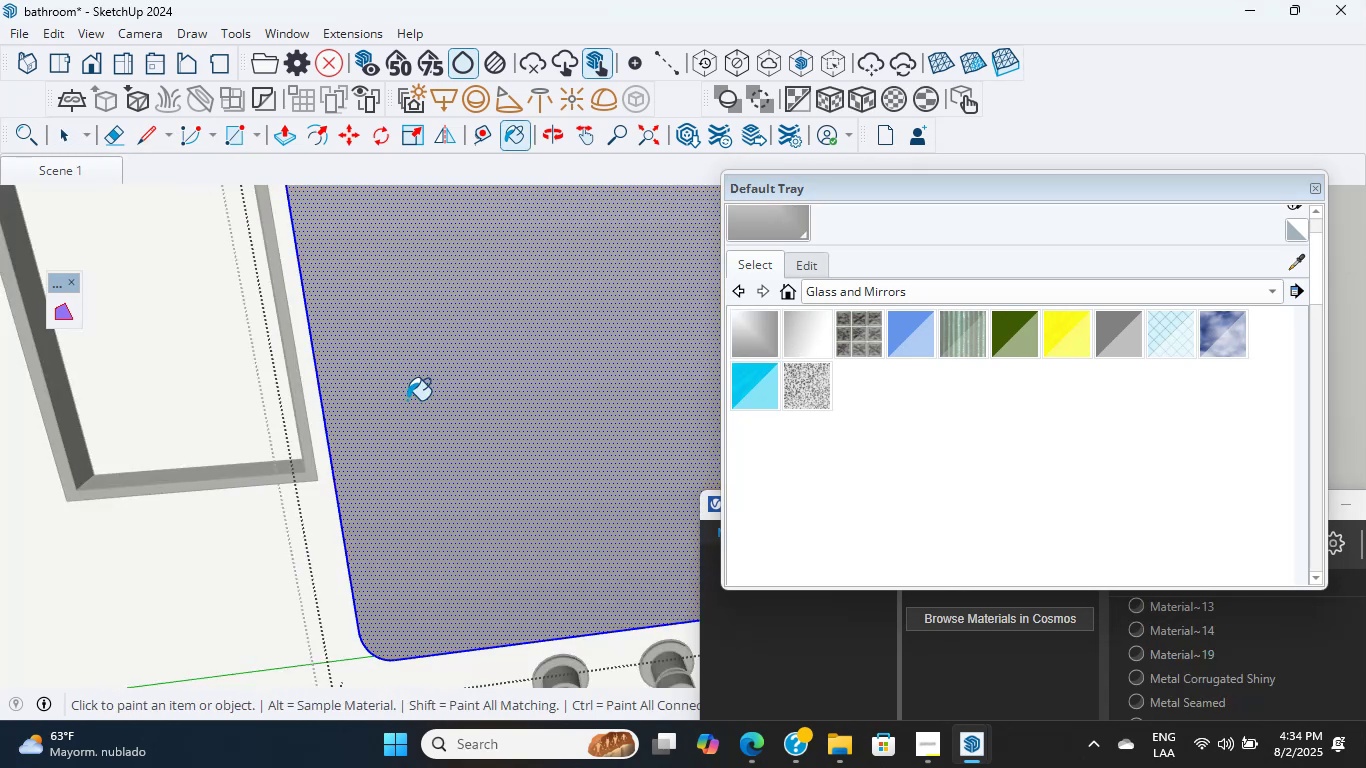 
hold_key(key=ShiftLeft, duration=0.33)
 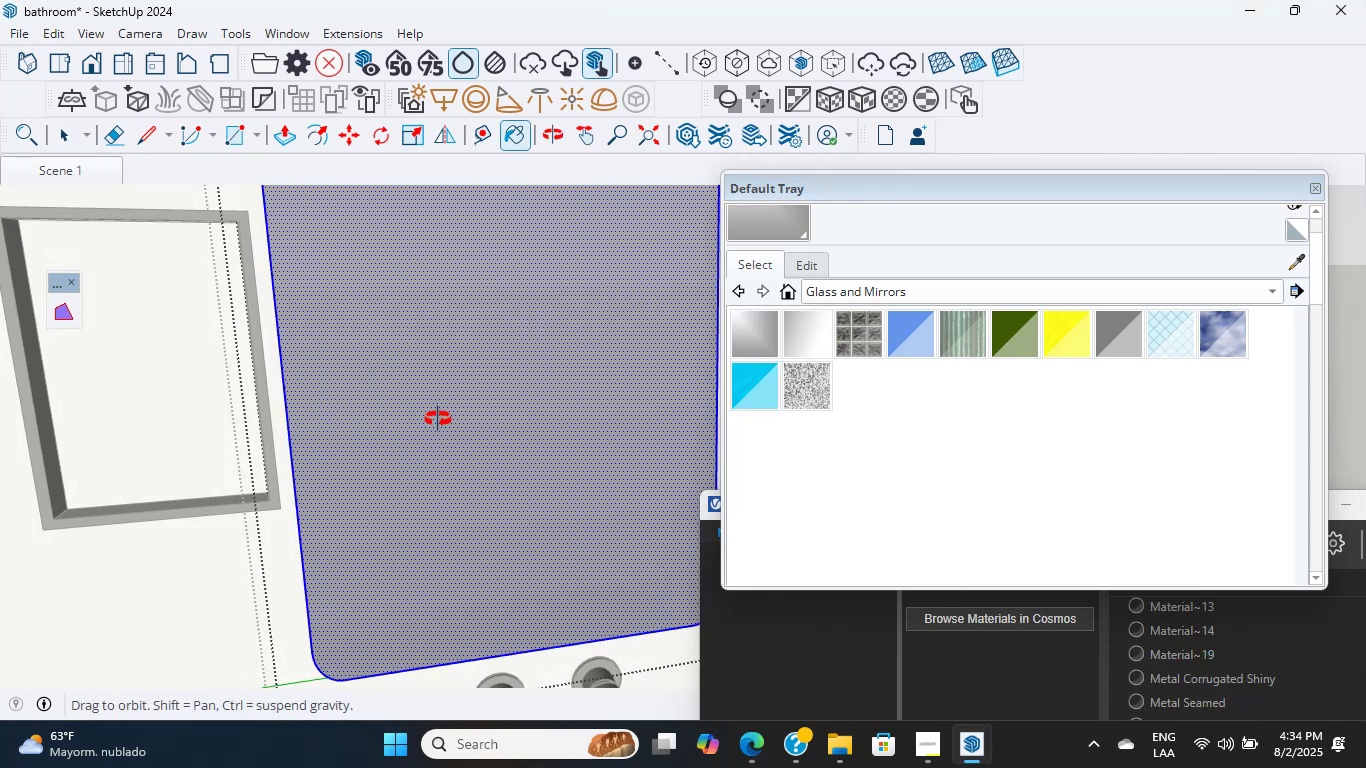 
hold_key(key=ShiftLeft, duration=0.33)
 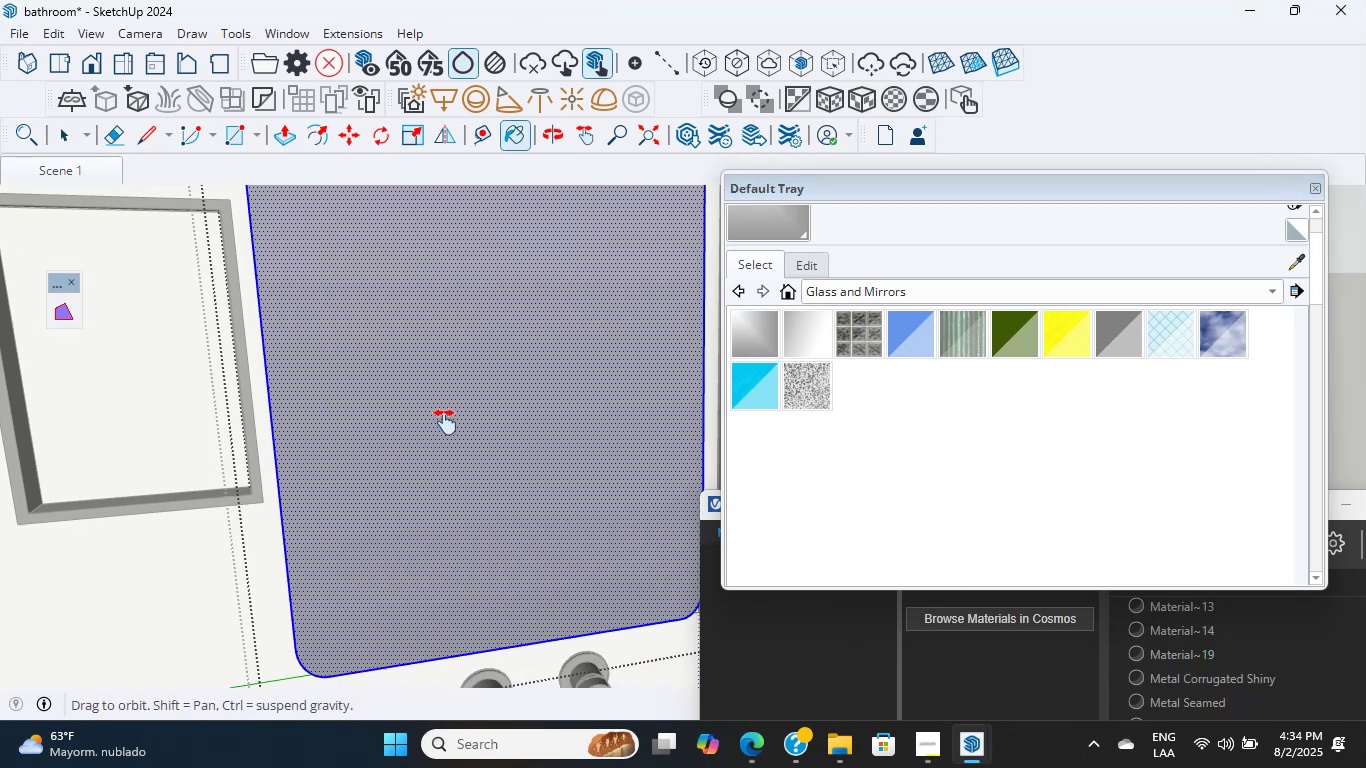 
scroll: coordinate [445, 422], scroll_direction: up, amount: 1.0
 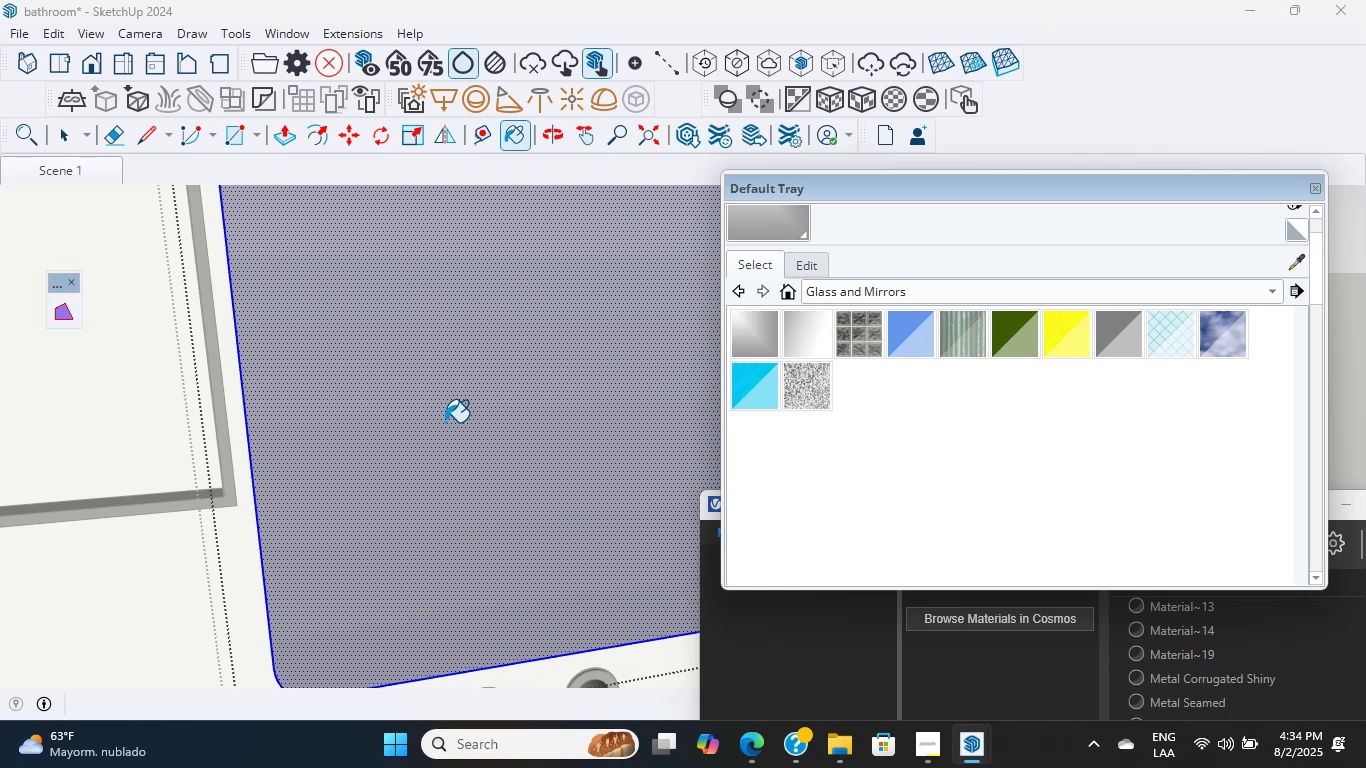 
wait(18.48)
 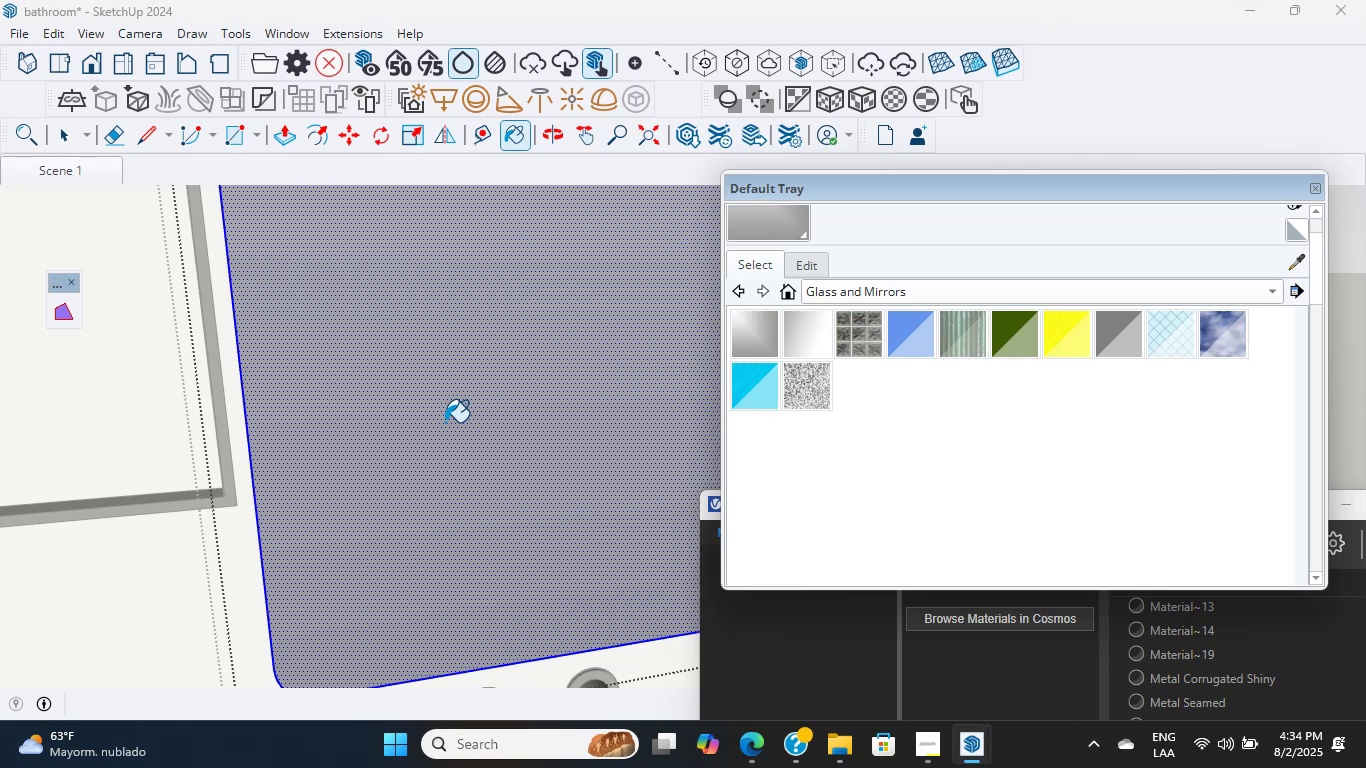 
hold_key(key=ShiftLeft, duration=0.81)
scroll: coordinate [444, 412], scroll_direction: down, amount: 4.0
 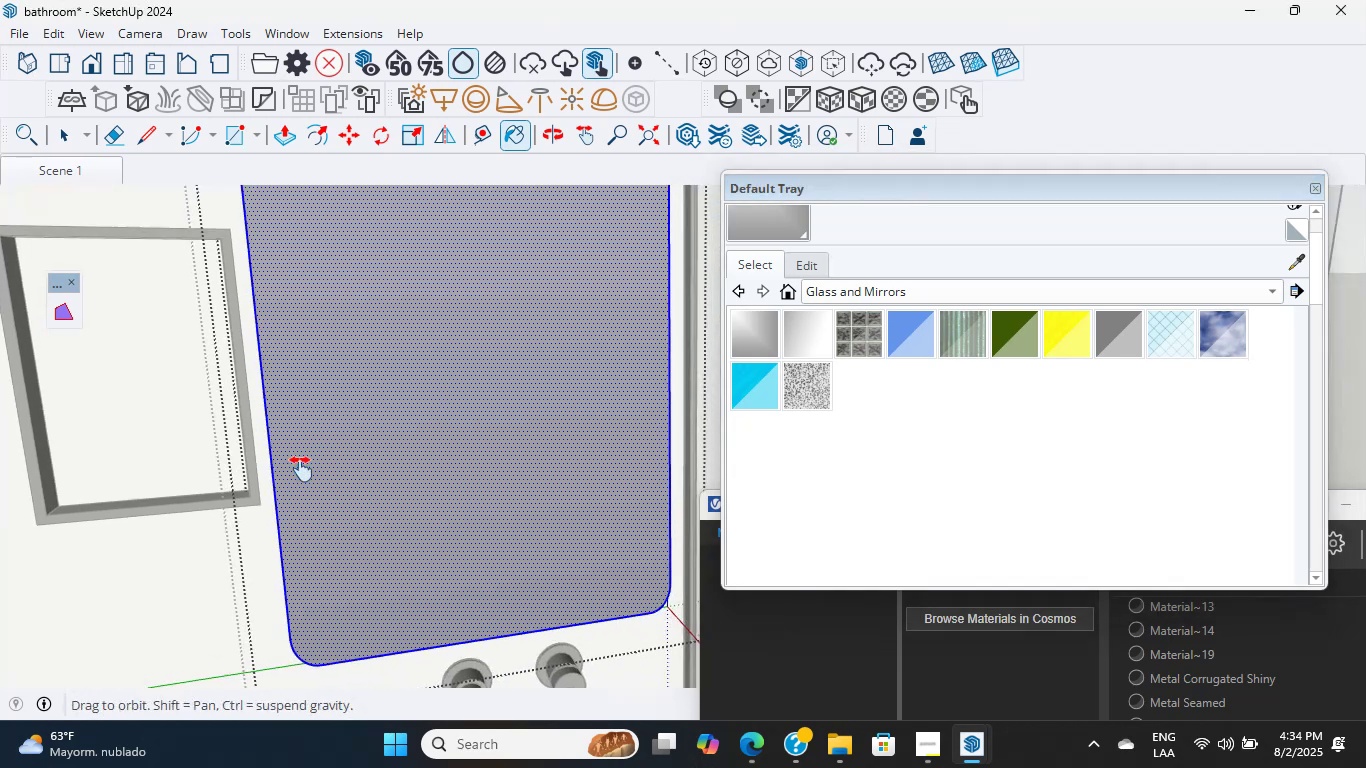 
scroll: coordinate [194, 587], scroll_direction: up, amount: 10.0
 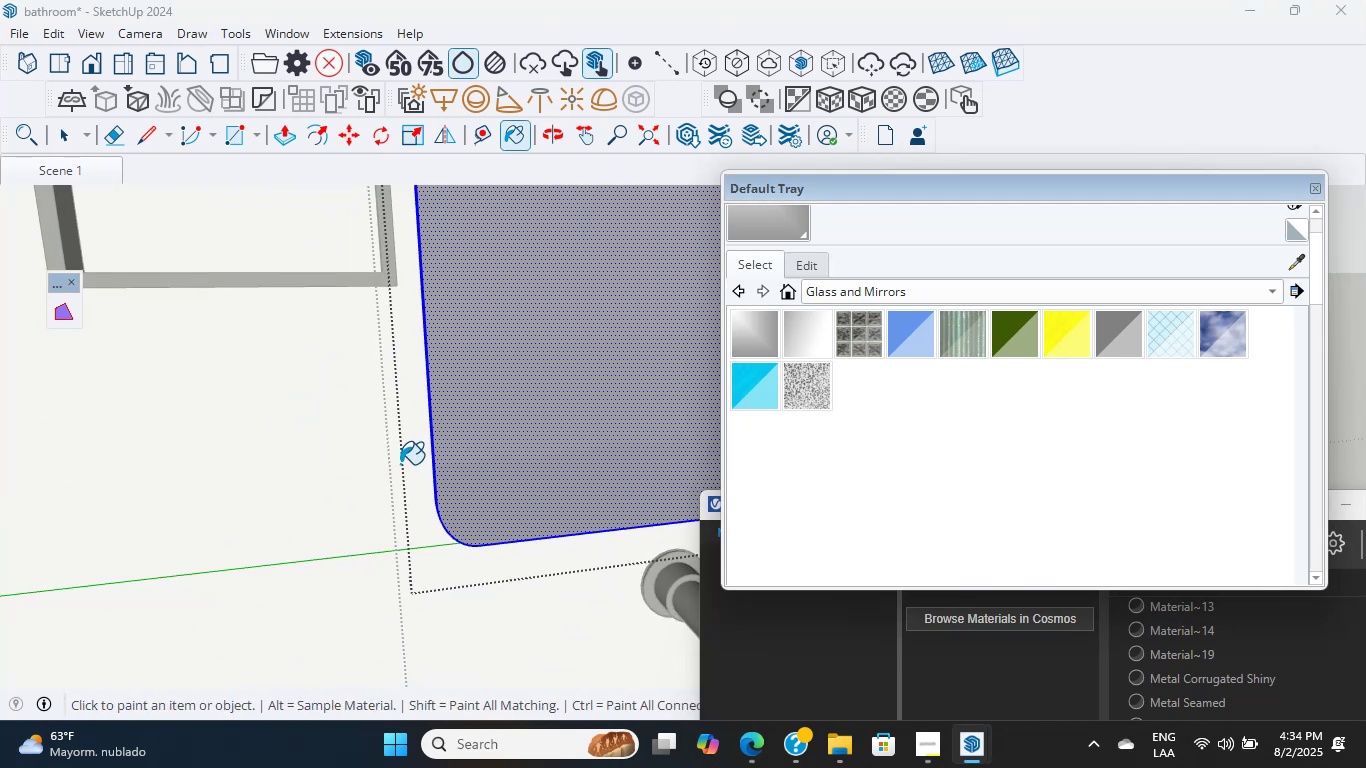 
hold_key(key=ShiftLeft, duration=0.47)
 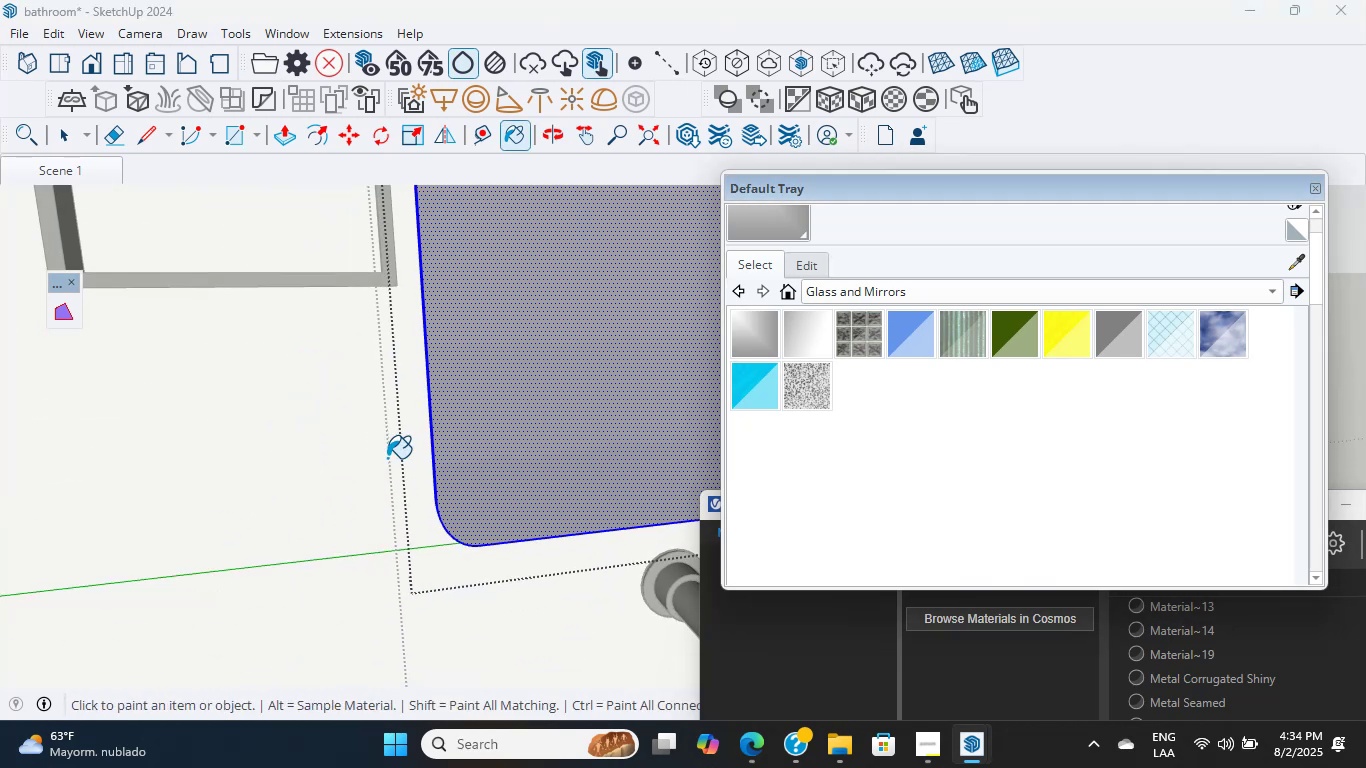 
scroll: coordinate [516, 509], scroll_direction: up, amount: 17.0
 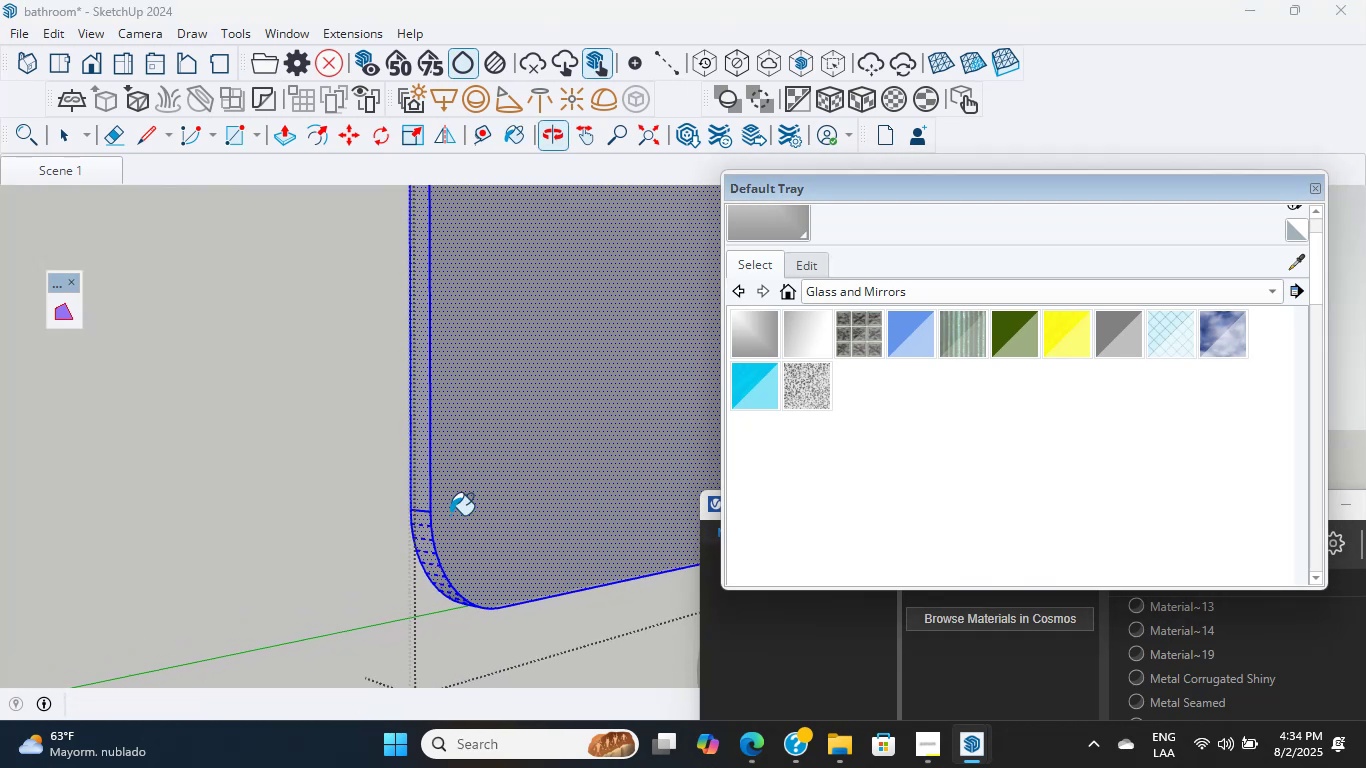 
hold_key(key=ShiftLeft, duration=0.53)
 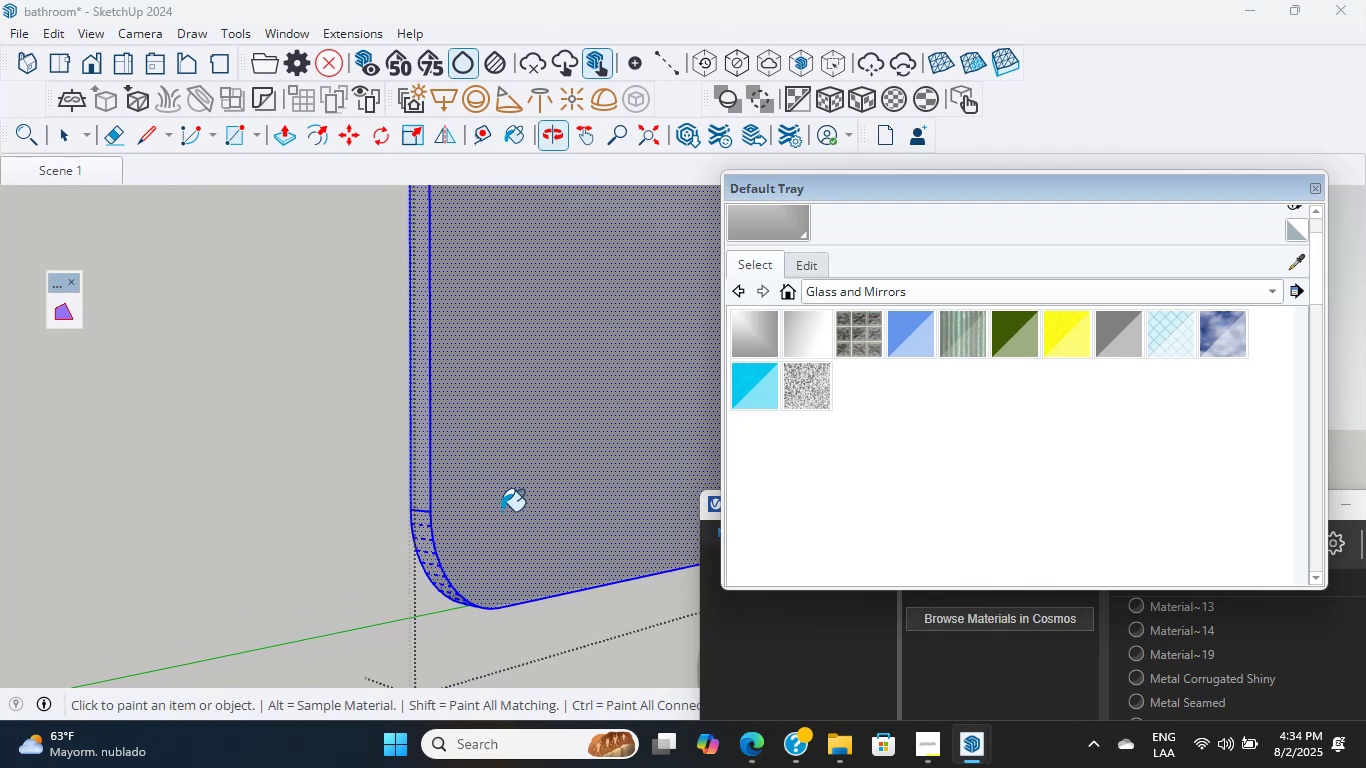 
hold_key(key=ShiftLeft, duration=0.34)
 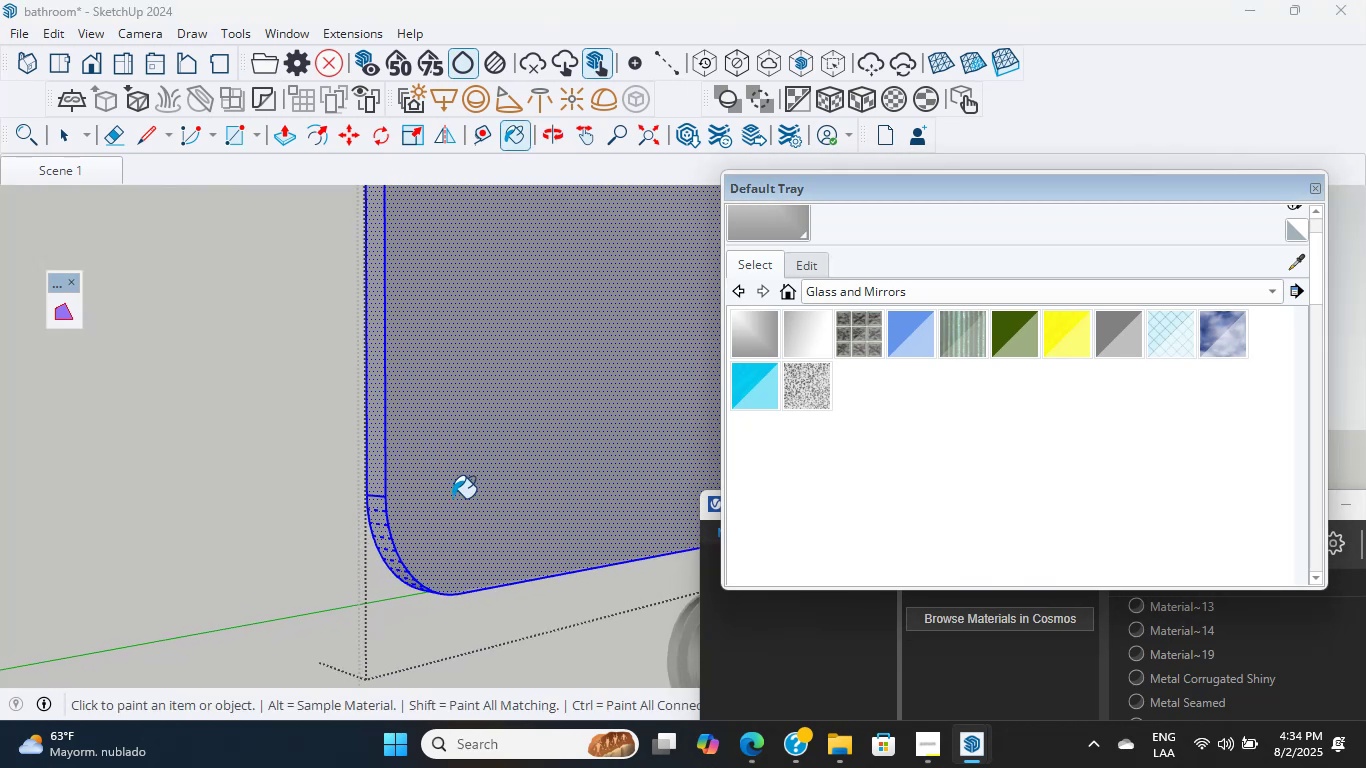 
hold_key(key=ShiftLeft, duration=0.3)
 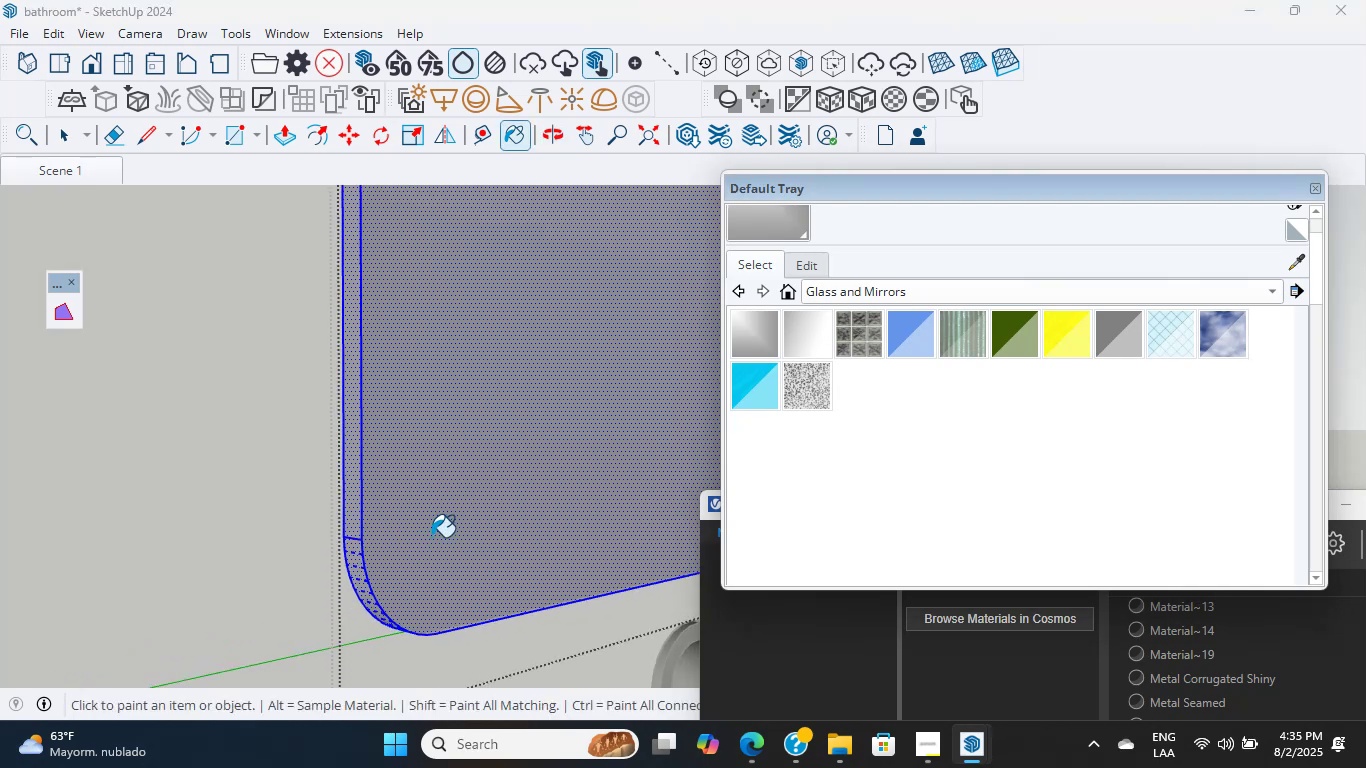 
hold_key(key=ShiftLeft, duration=2.27)
scroll: coordinate [429, 528], scroll_direction: down, amount: 22.0
 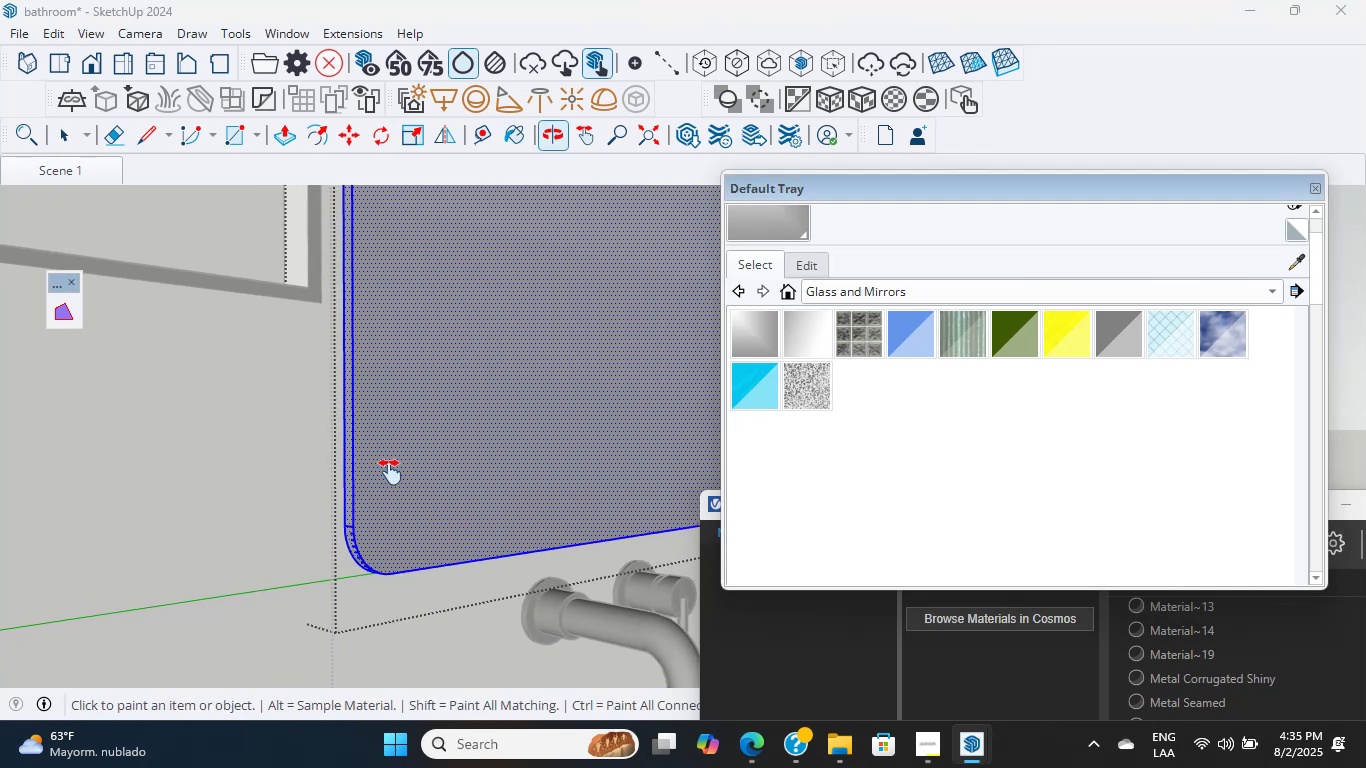 
scroll: coordinate [503, 464], scroll_direction: up, amount: 1.0
 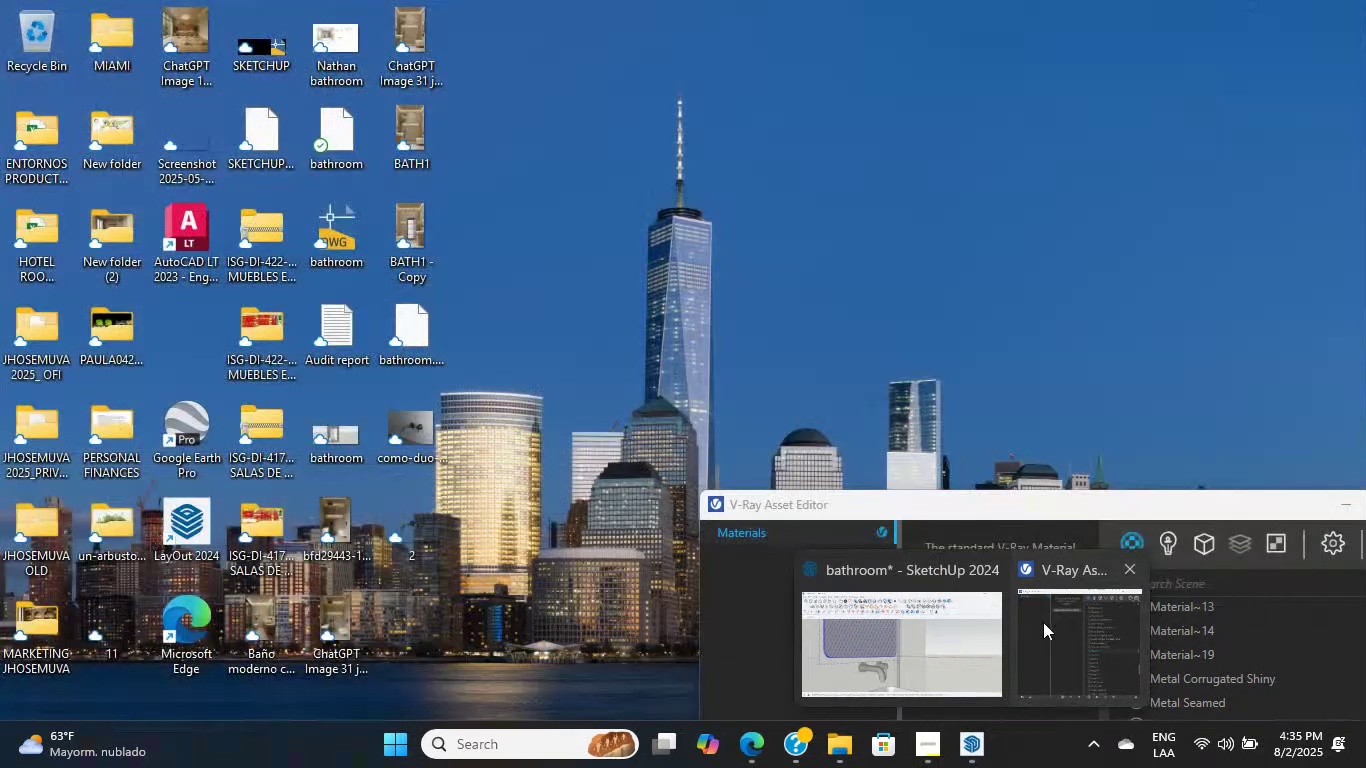 
left_click_drag(start_coordinate=[981, 513], to_coordinate=[577, 288])
 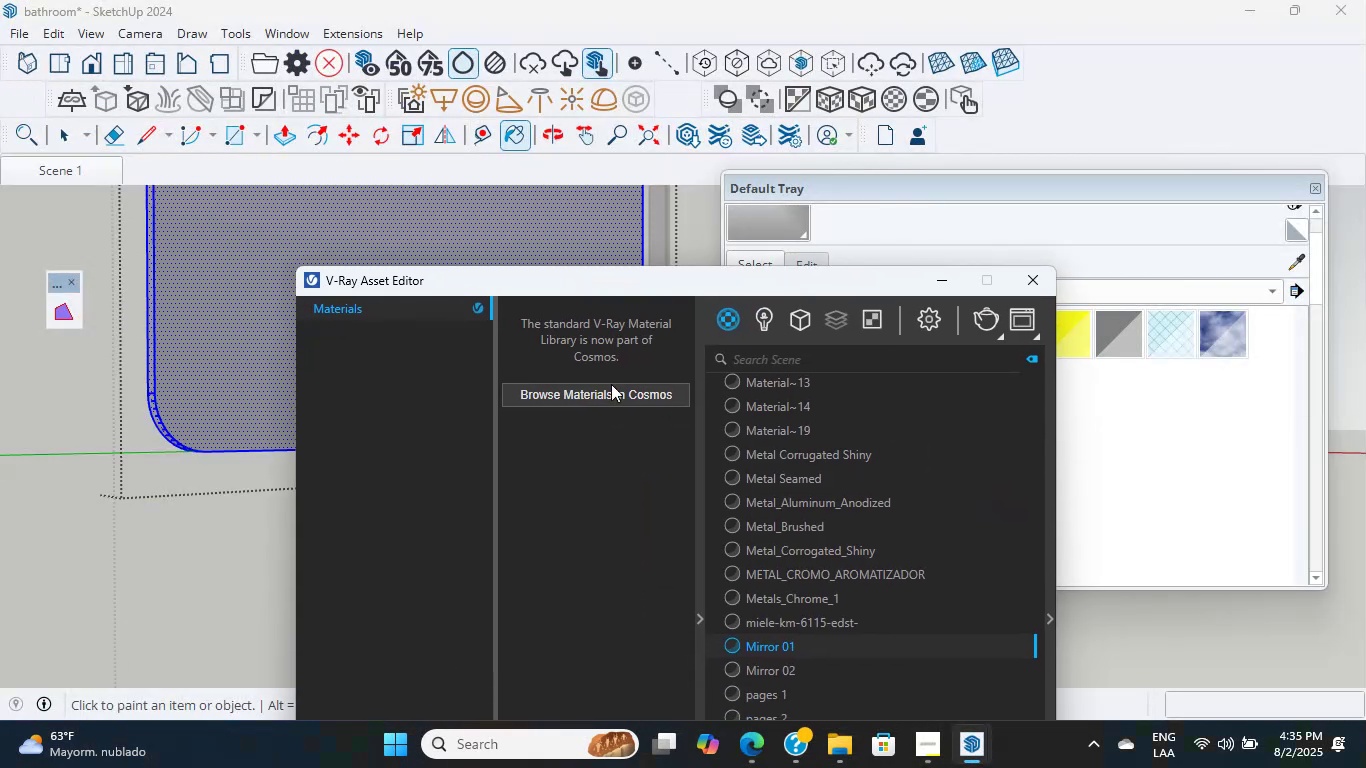 
left_click([612, 387])
 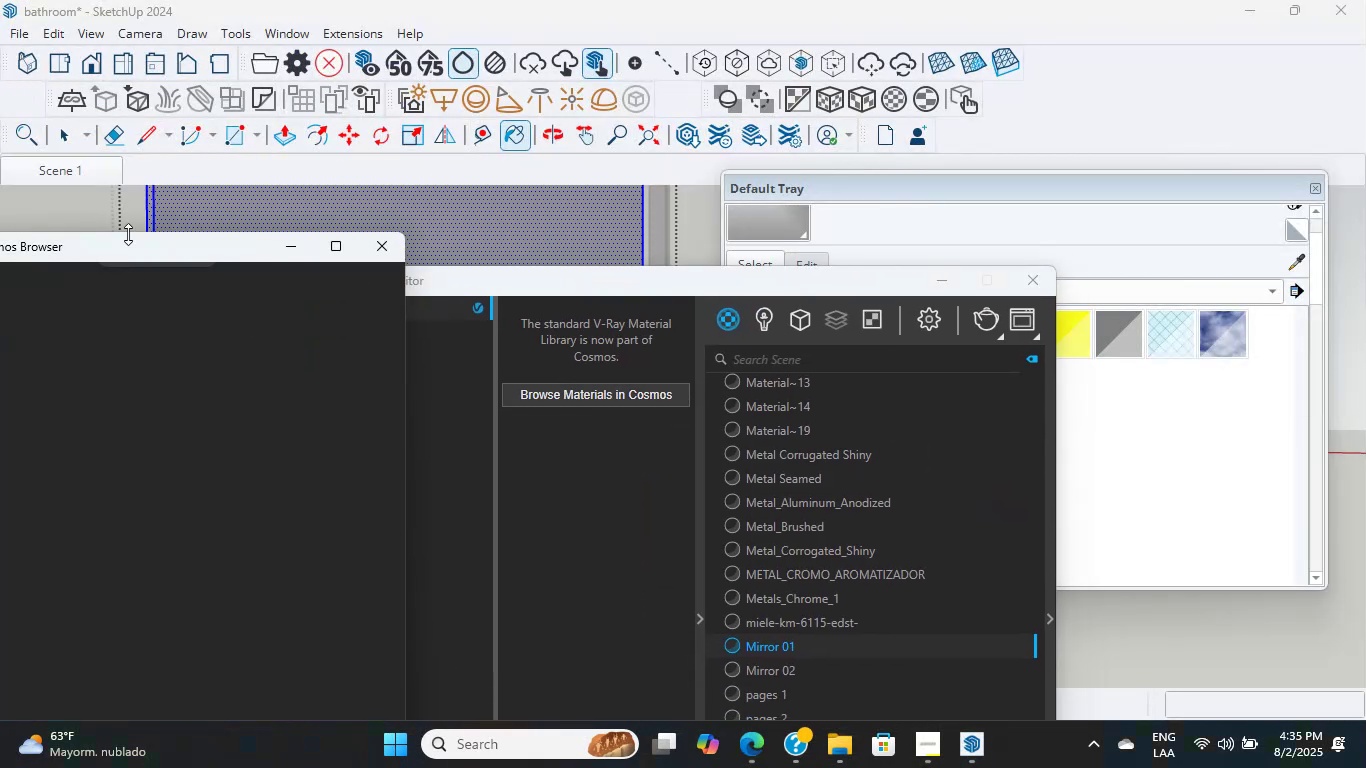 
left_click_drag(start_coordinate=[128, 248], to_coordinate=[545, 223])
 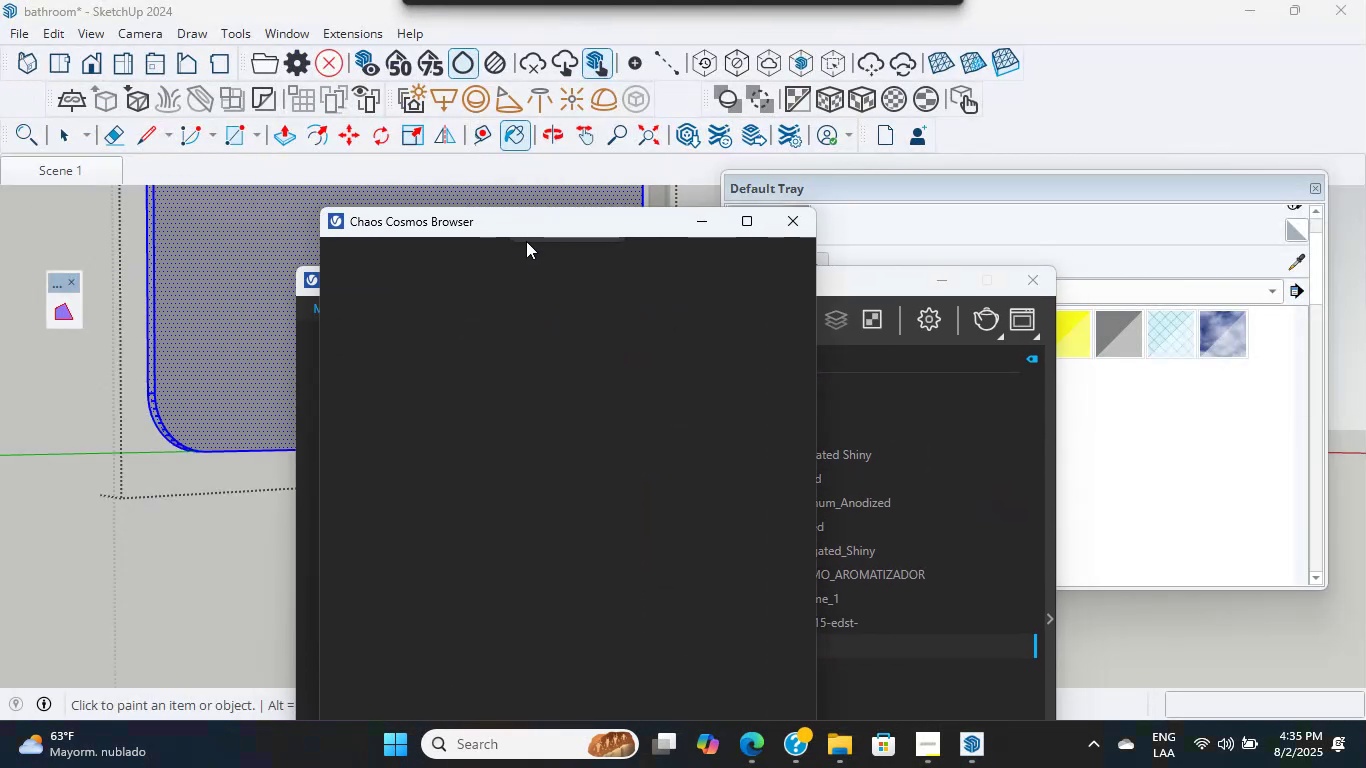 
scroll: coordinate [572, 231], scroll_direction: up, amount: 2.0
 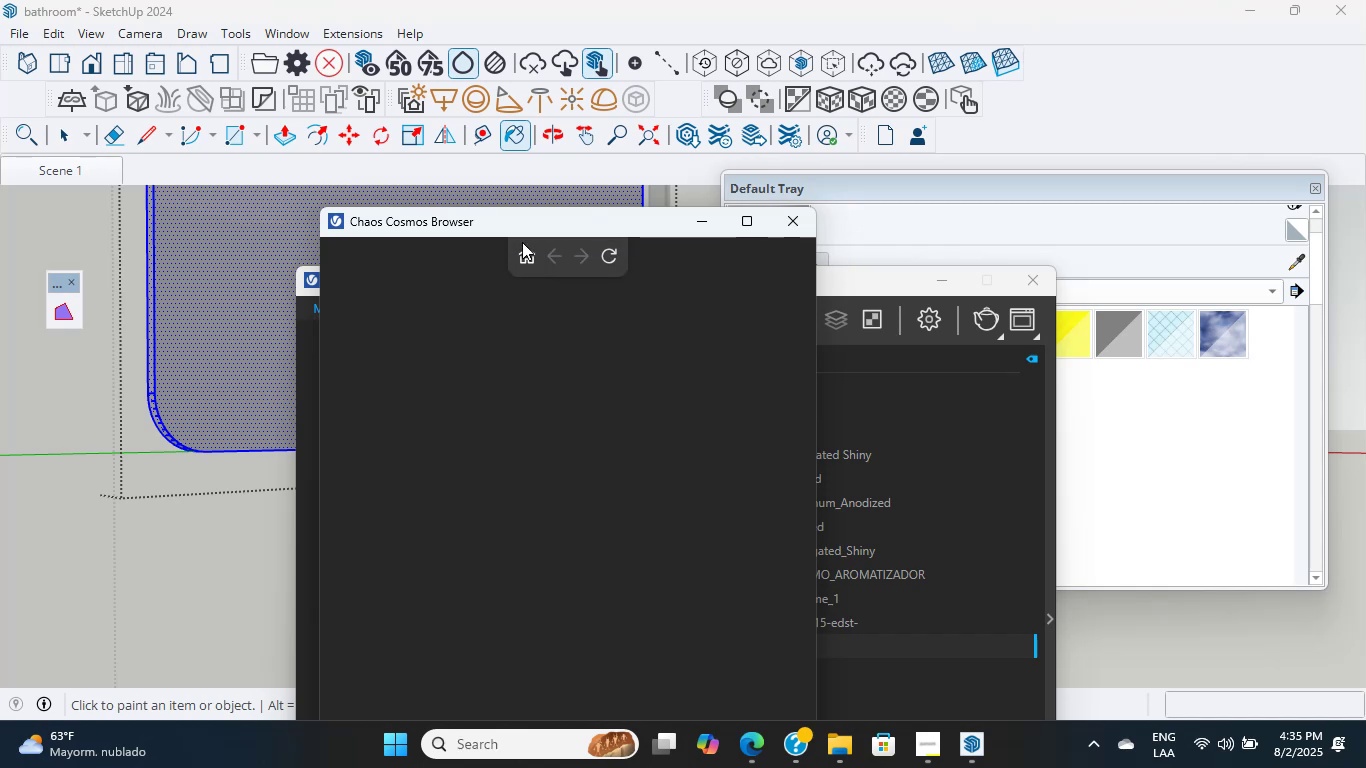 
double_click([525, 253])
 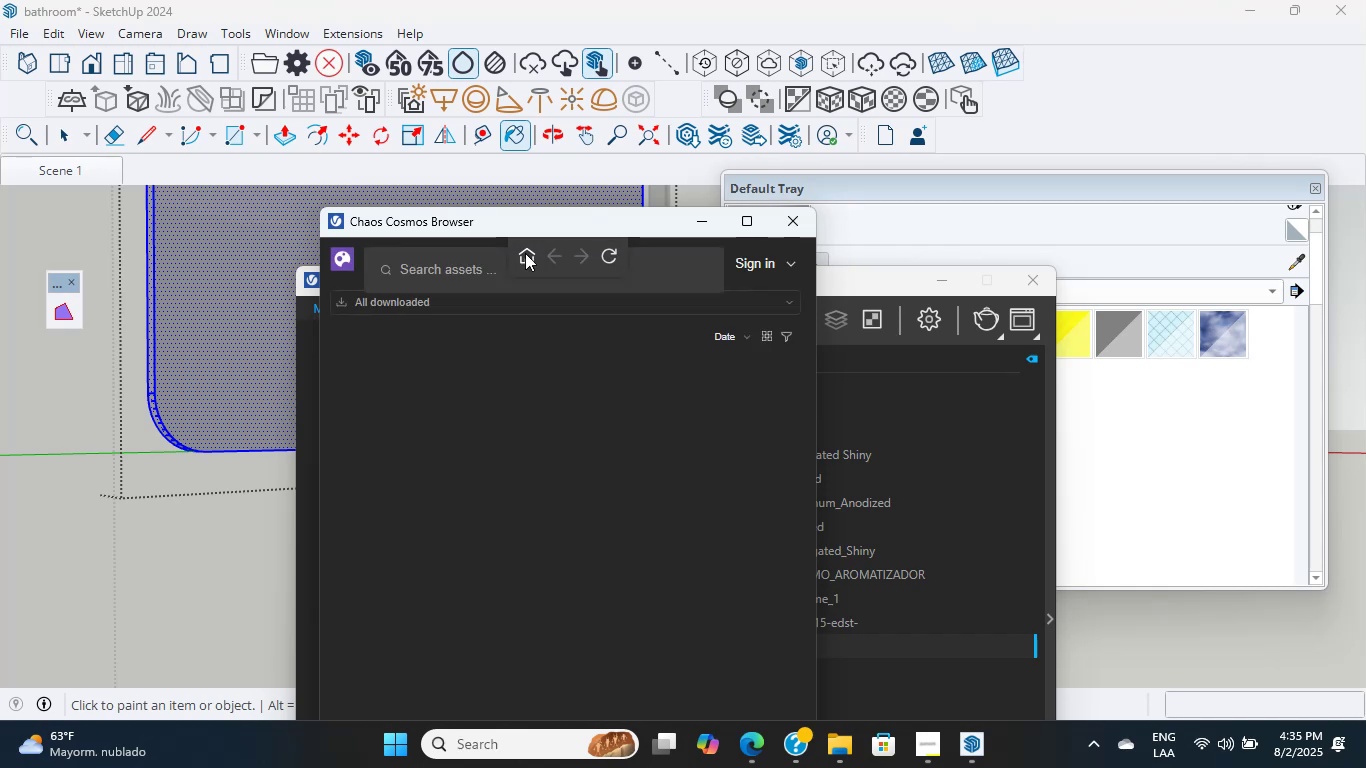 
triple_click([525, 253])
 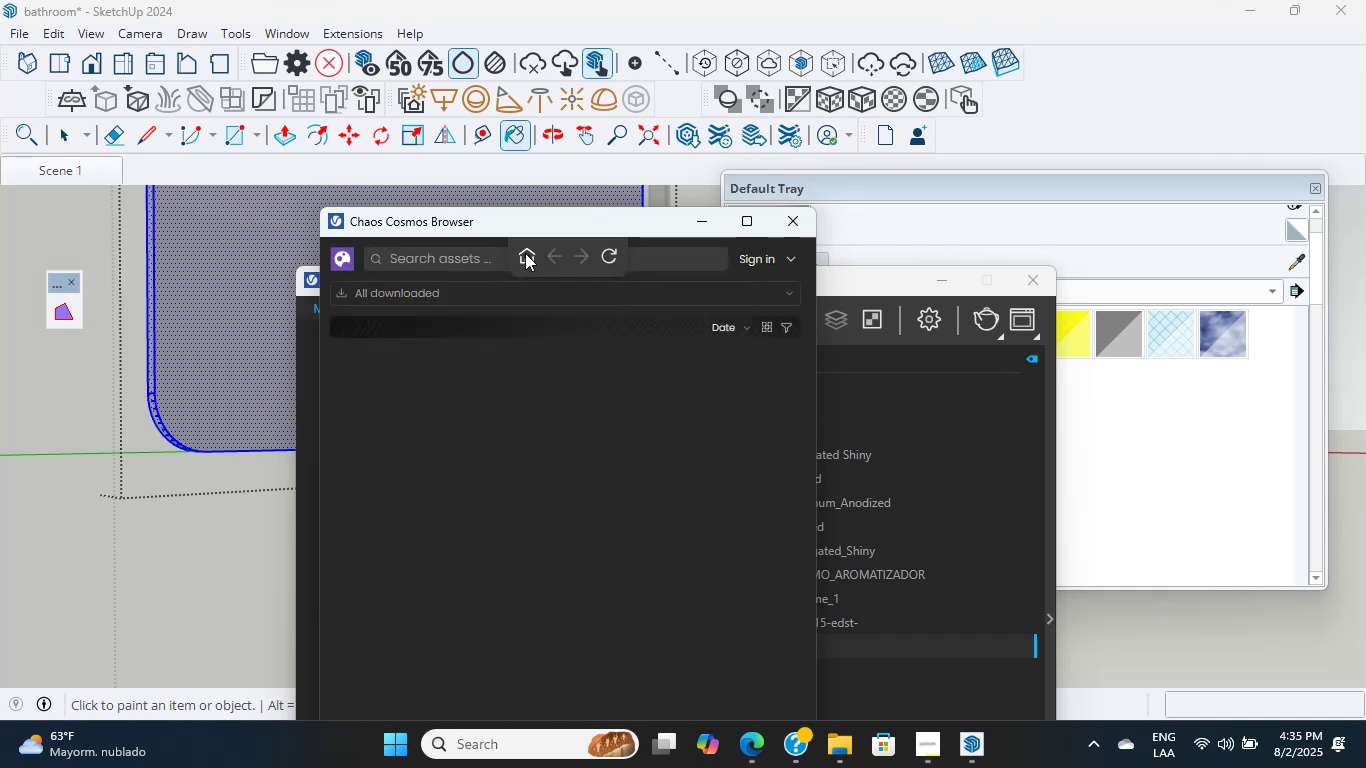 
triple_click([525, 253])
 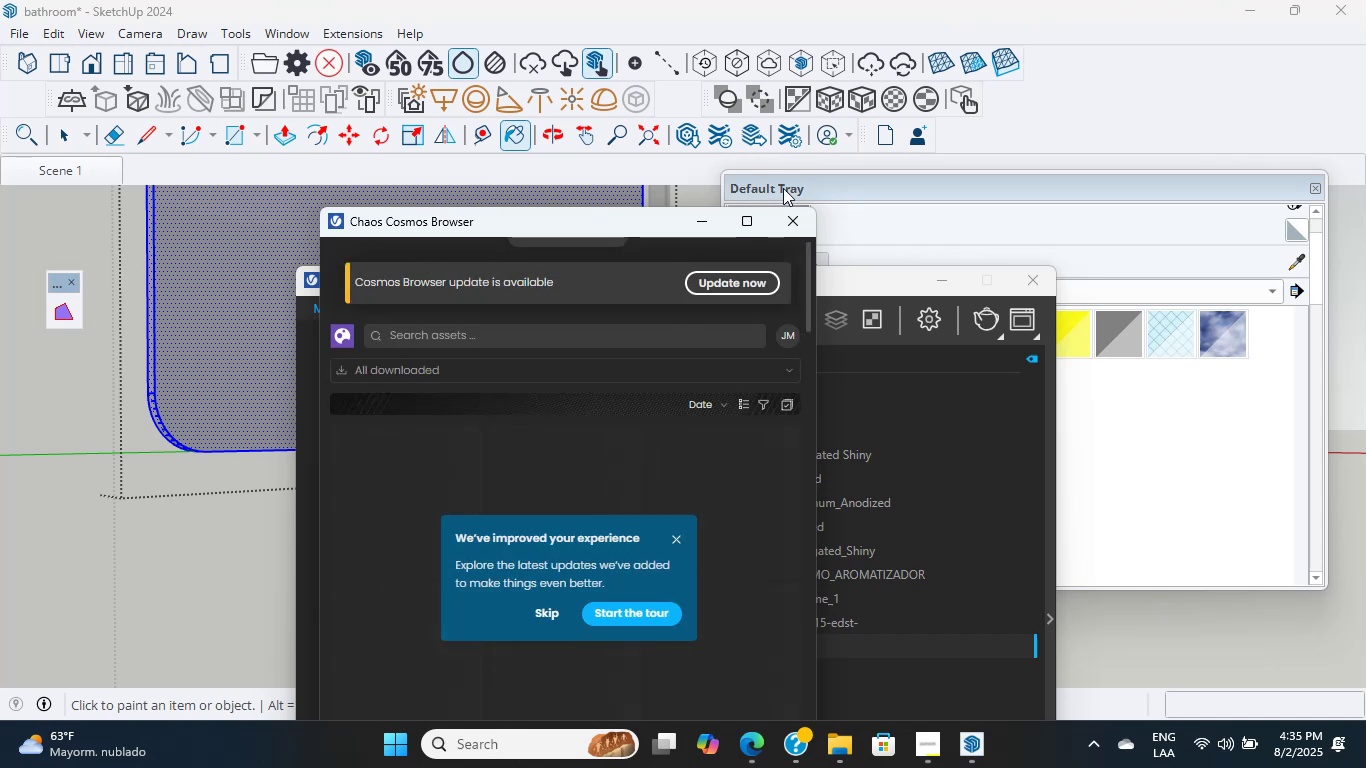 
left_click_drag(start_coordinate=[655, 228], to_coordinate=[684, 120])
 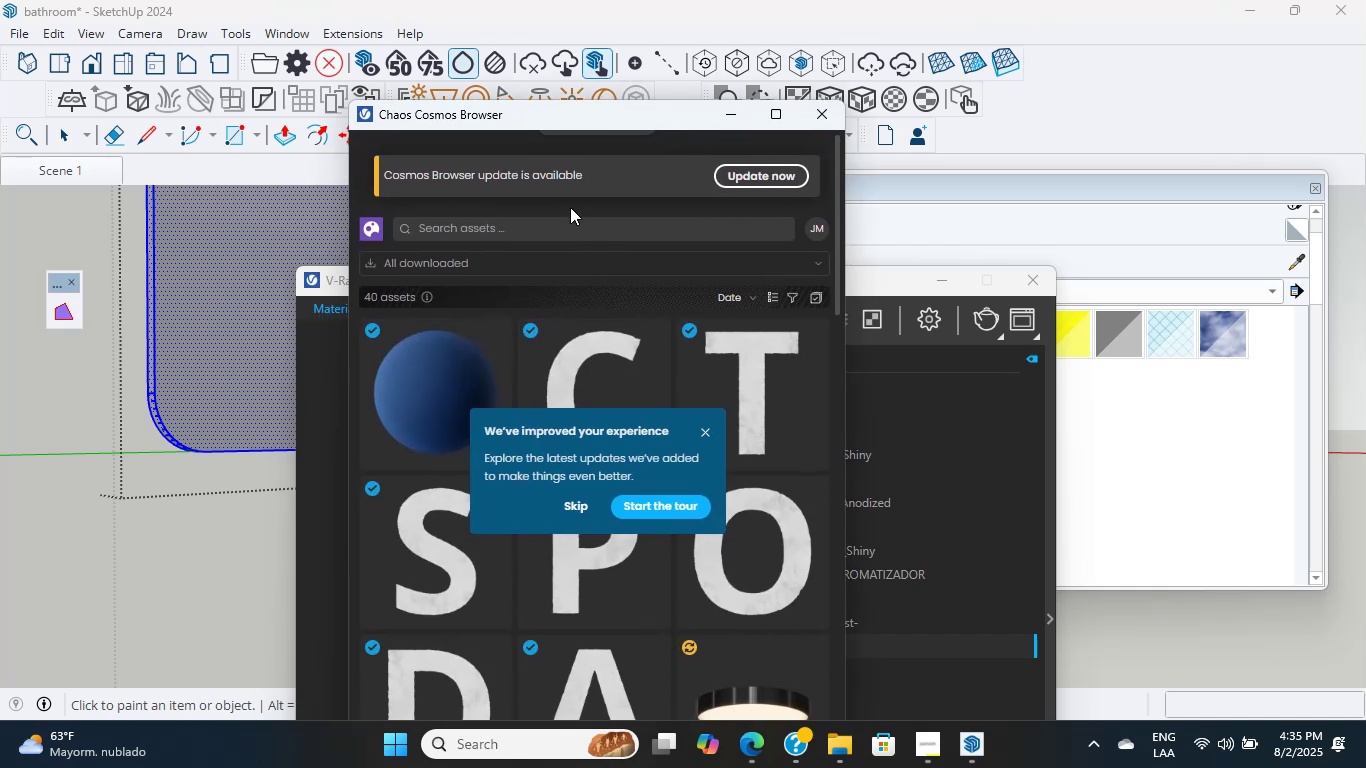 
left_click([566, 224])
 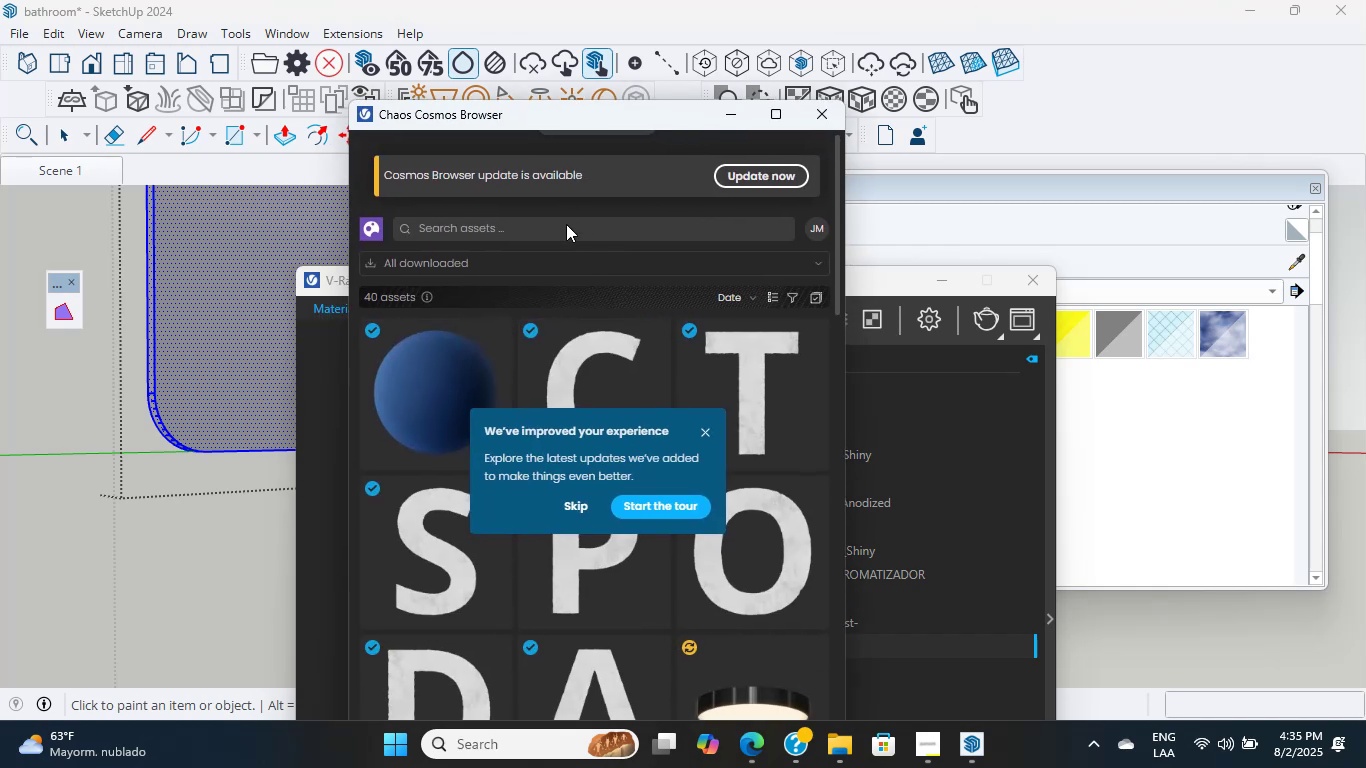 
scroll: coordinate [240, 245], scroll_direction: up, amount: 20.0
 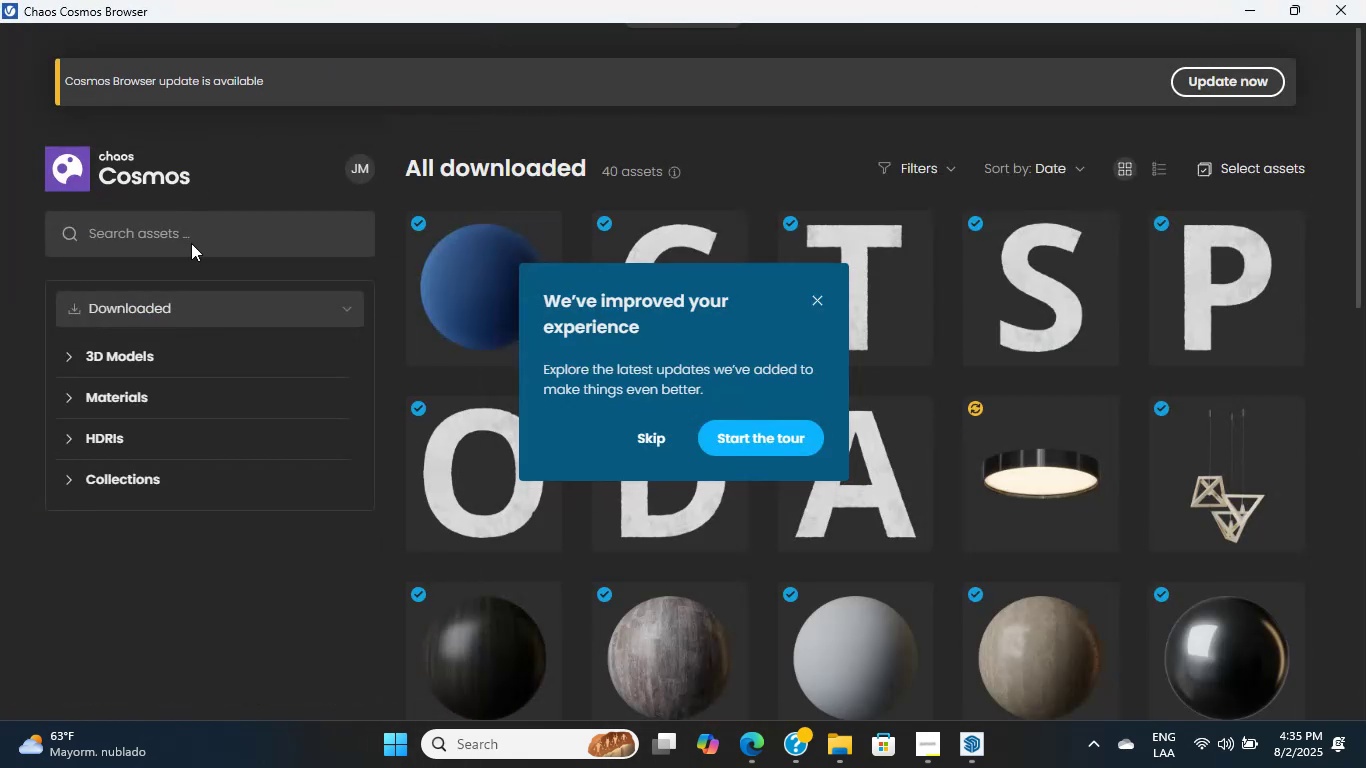 
left_click([199, 80])
 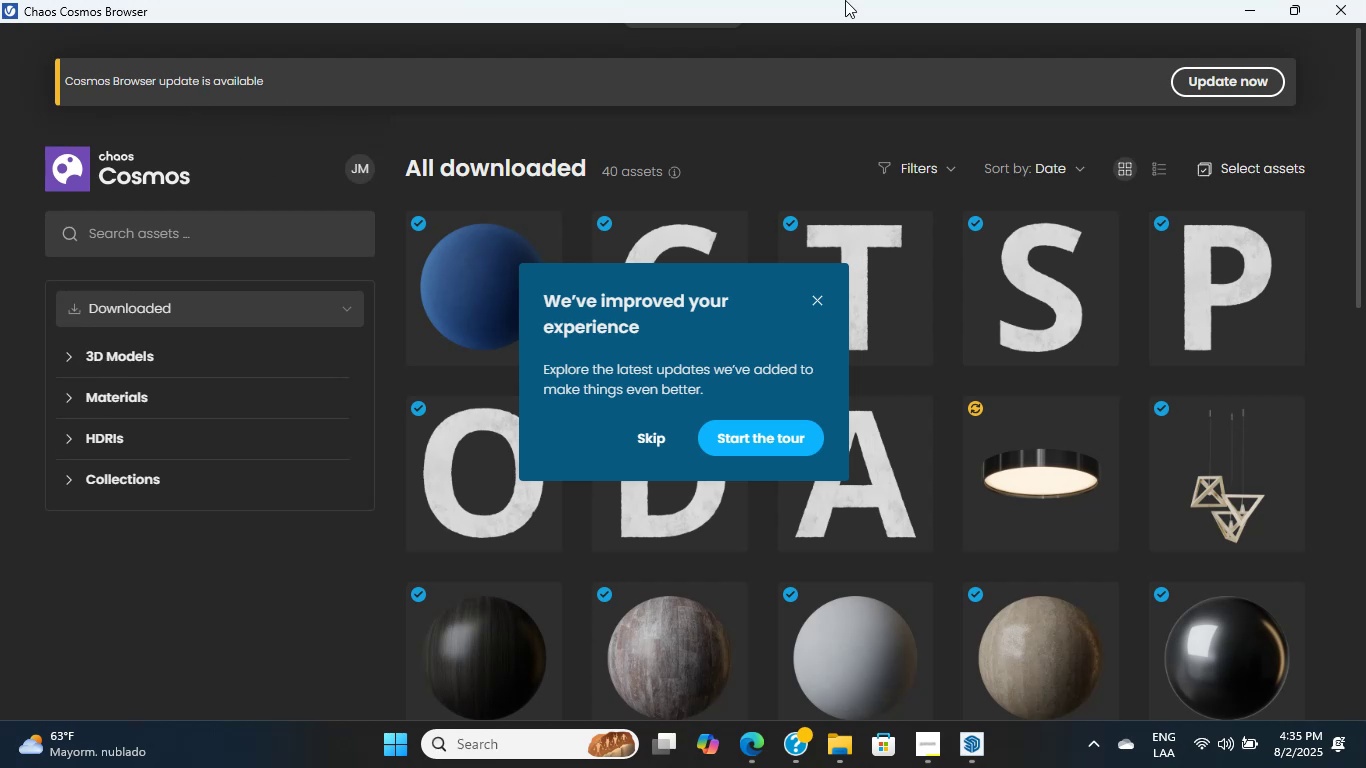 
wait(6.38)
 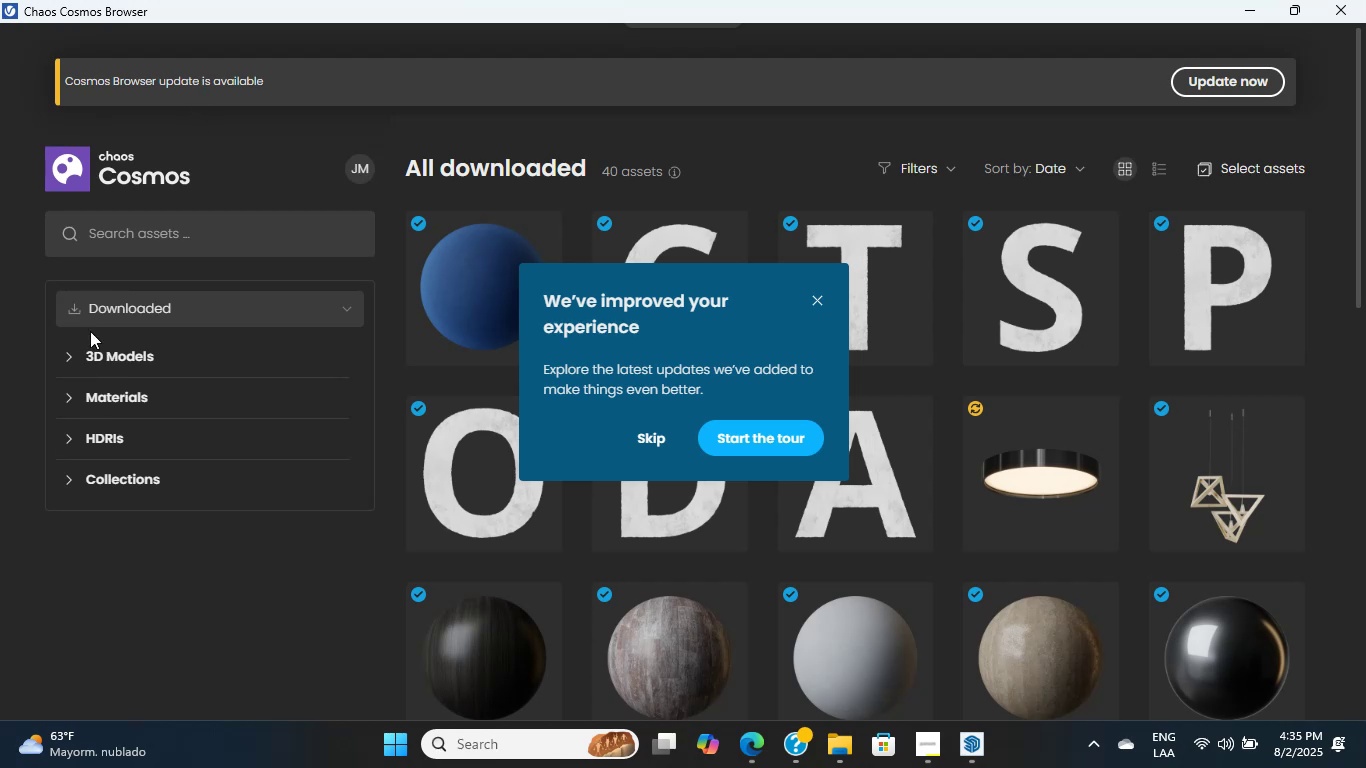 
scroll: coordinate [1097, 573], scroll_direction: down, amount: 6.0
 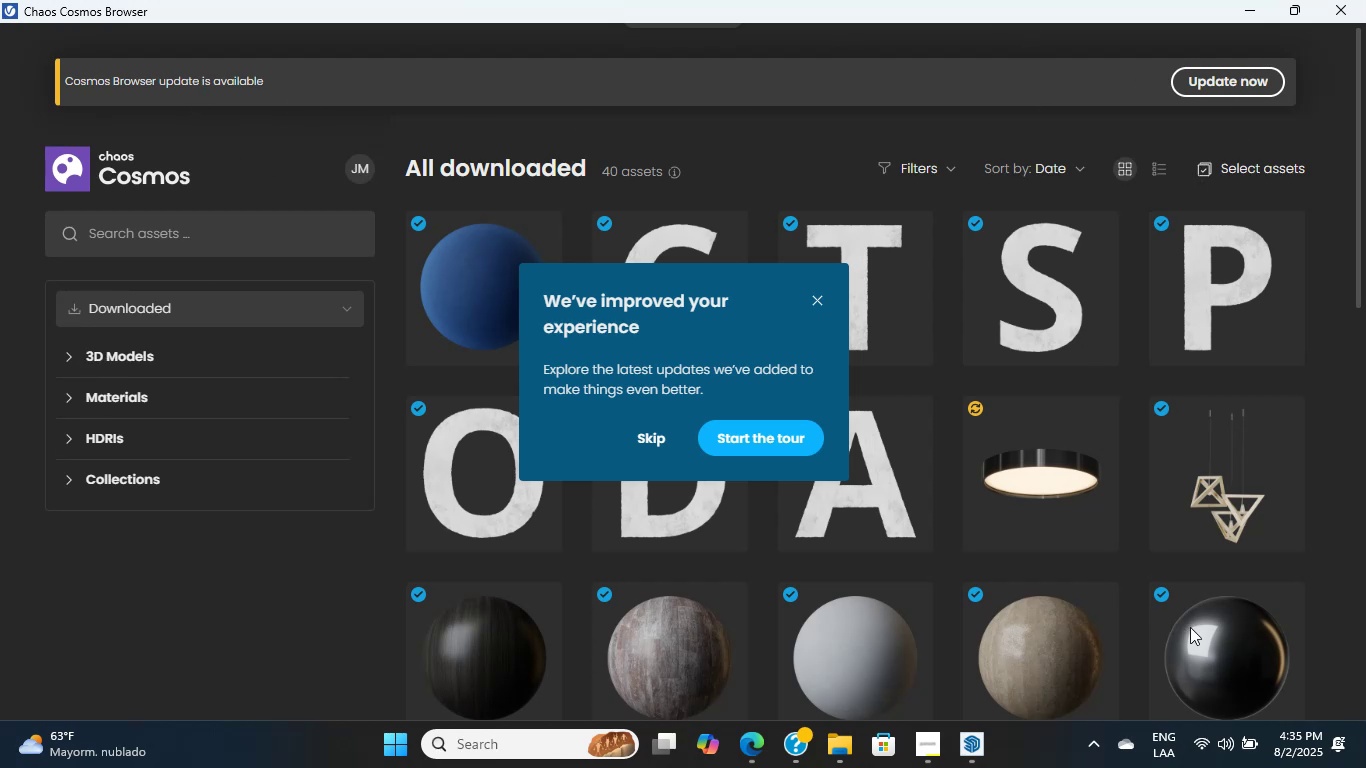 
left_click([1248, 643])
 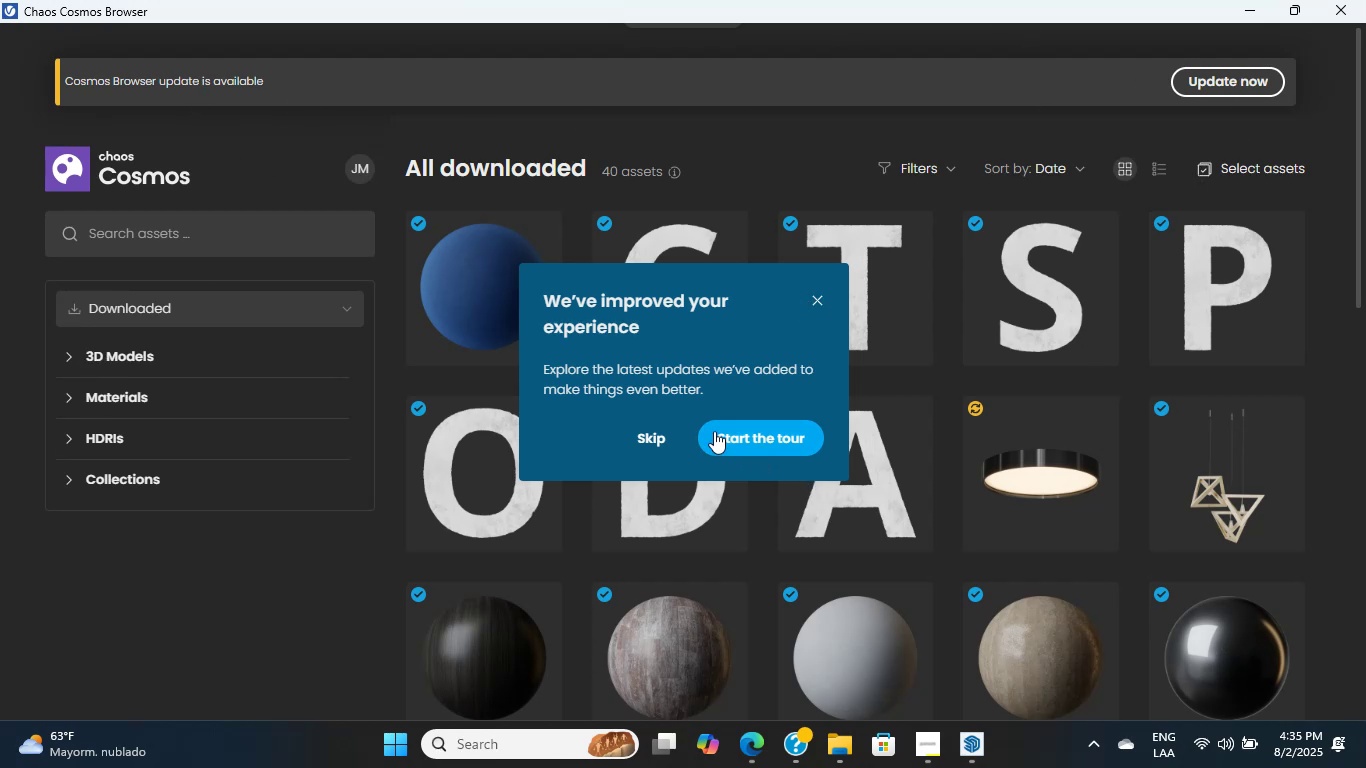 
left_click([658, 439])
 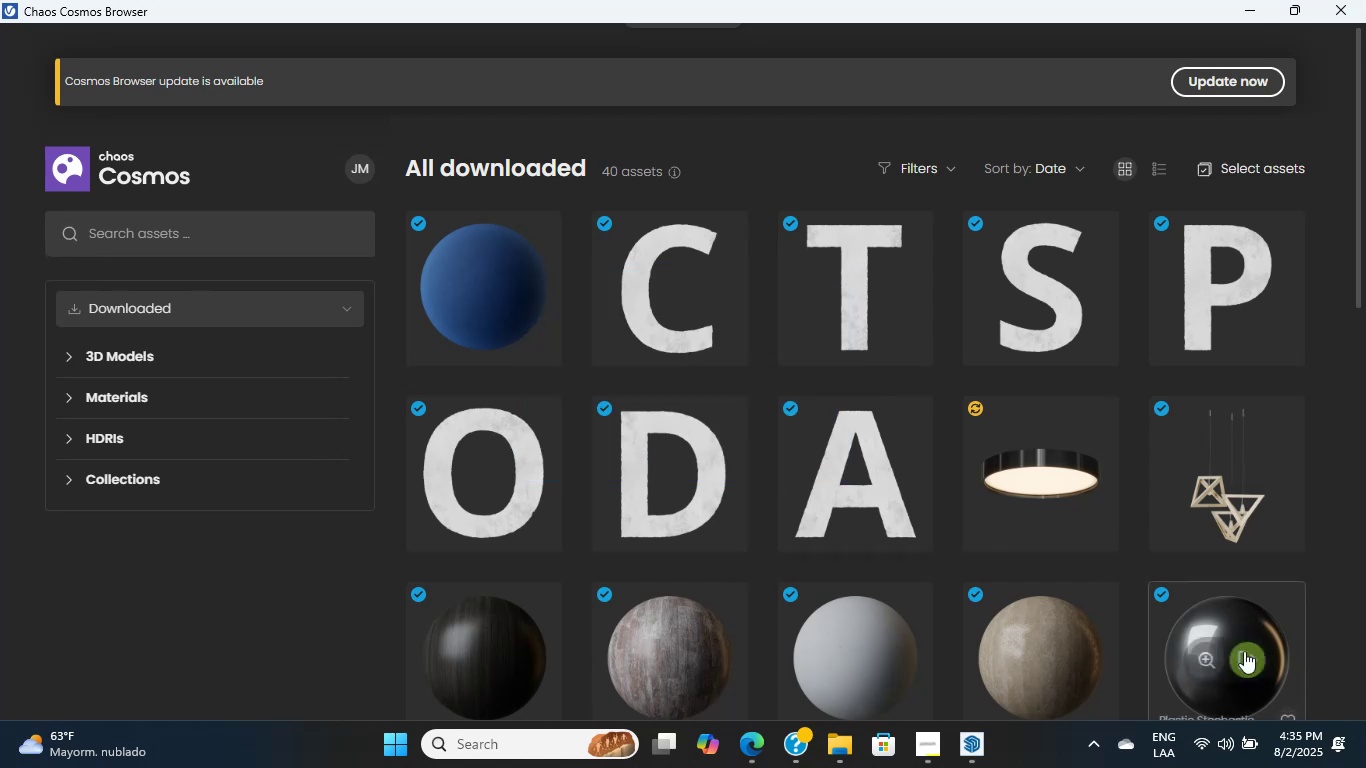 
scroll: coordinate [545, 472], scroll_direction: down, amount: 15.0
 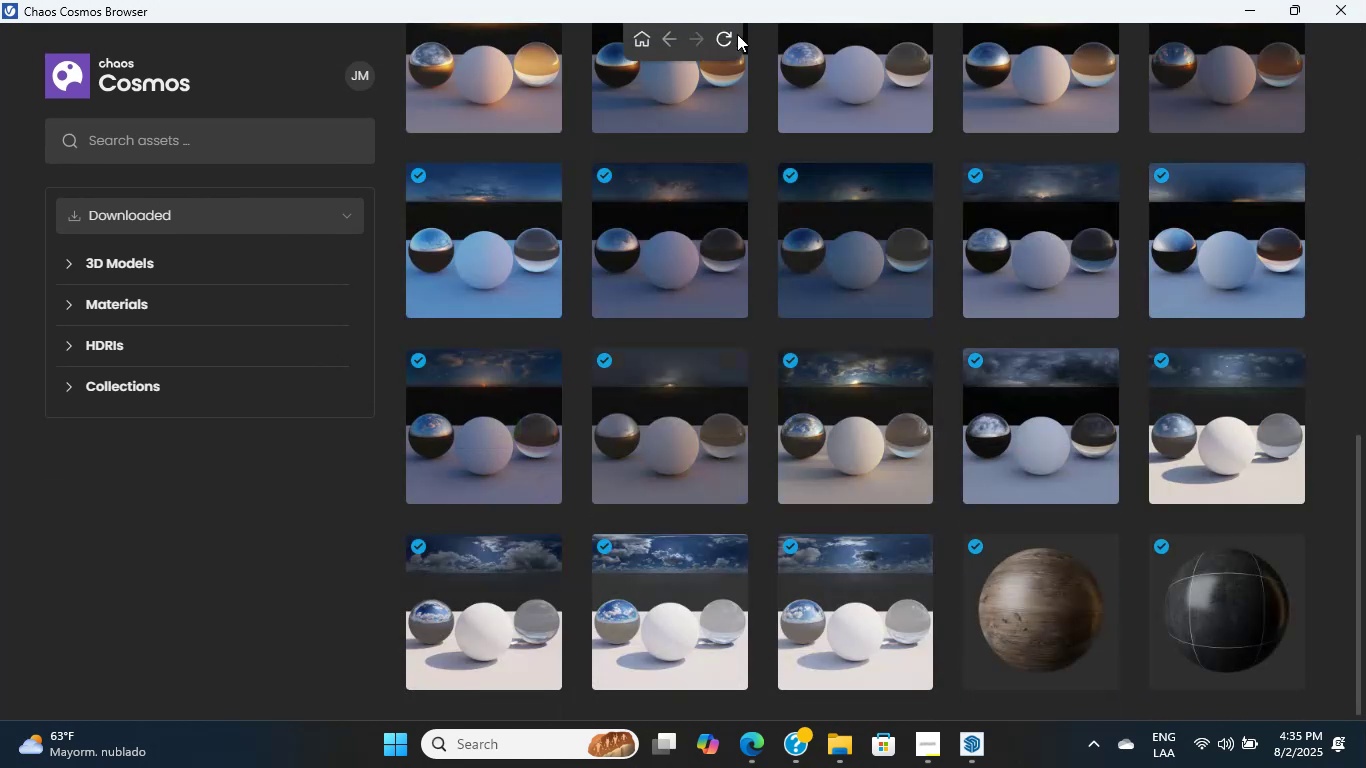 
left_click_drag(start_coordinate=[736, 10], to_coordinate=[364, 175])
 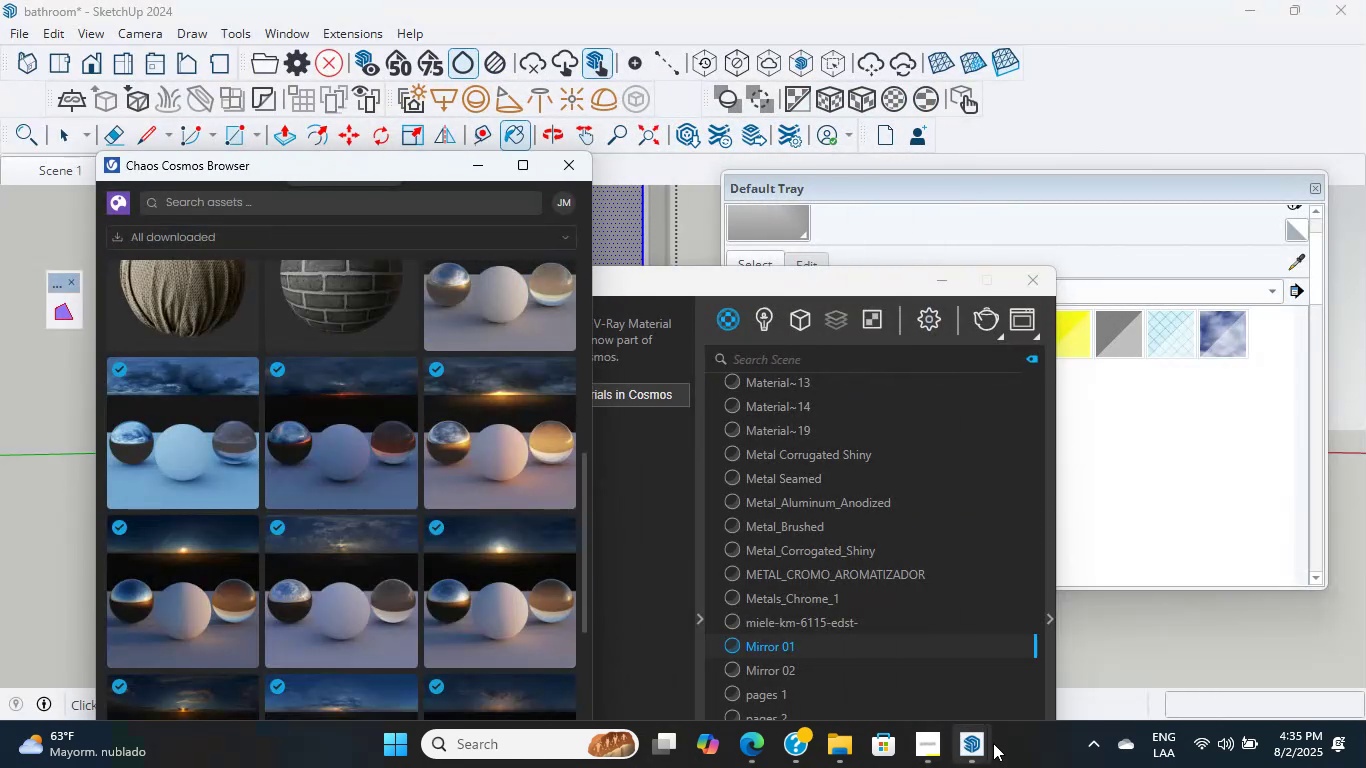 
left_click([931, 748])
 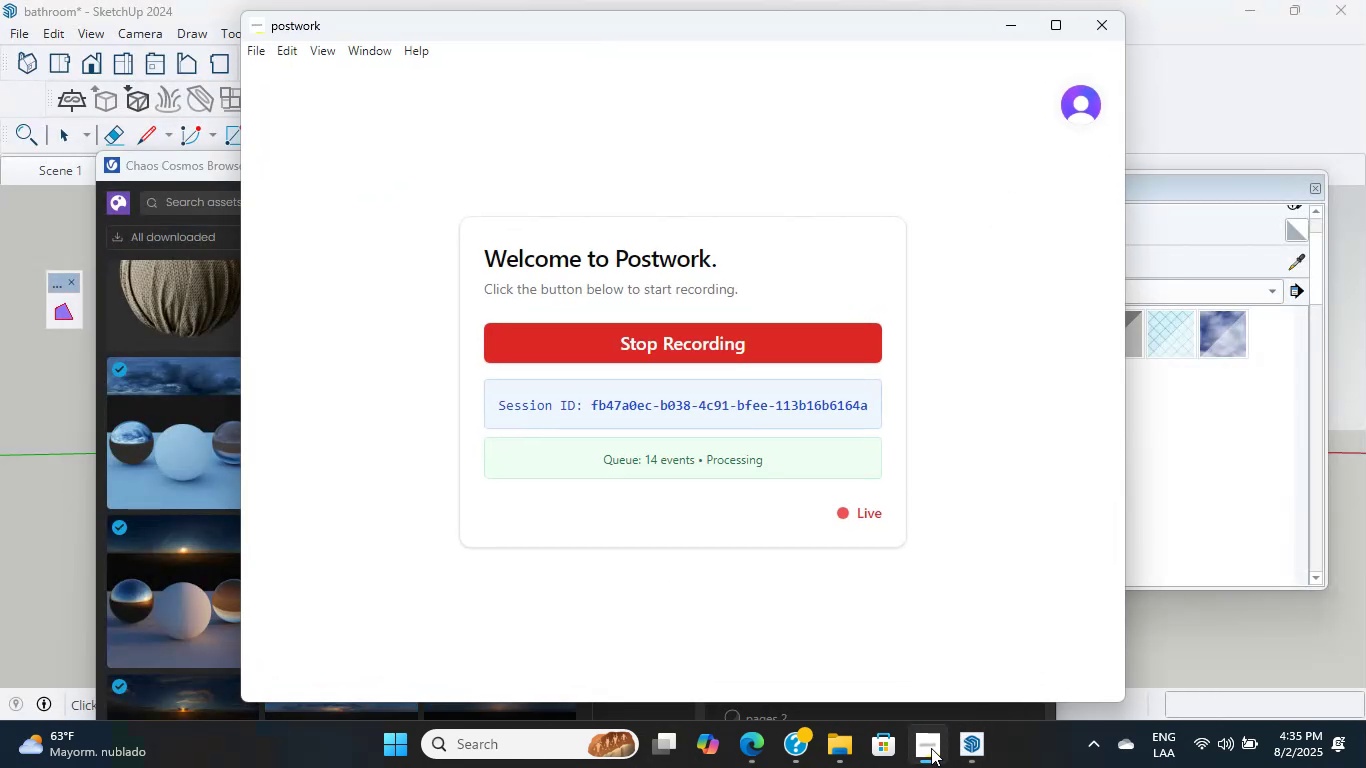 
left_click([931, 748])
 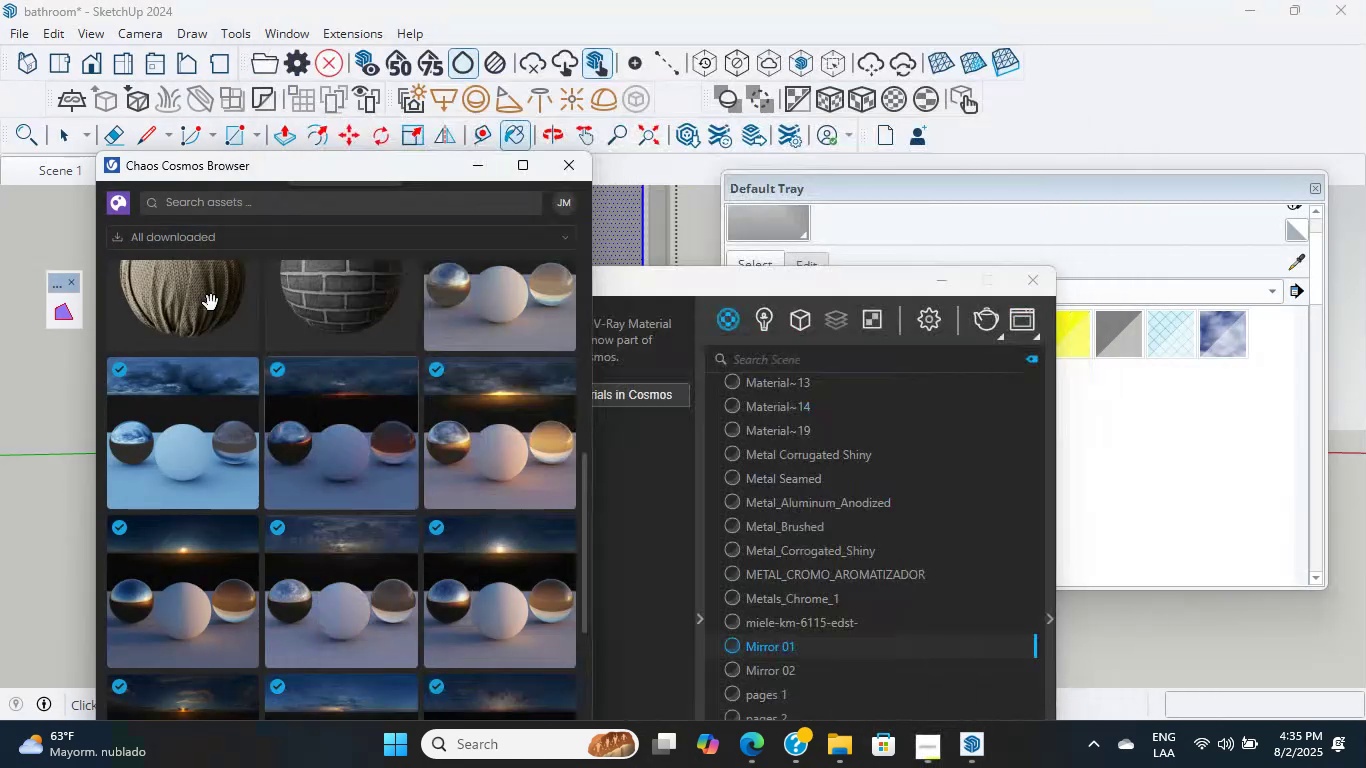 
scroll: coordinate [442, 565], scroll_direction: up, amount: 5.0
 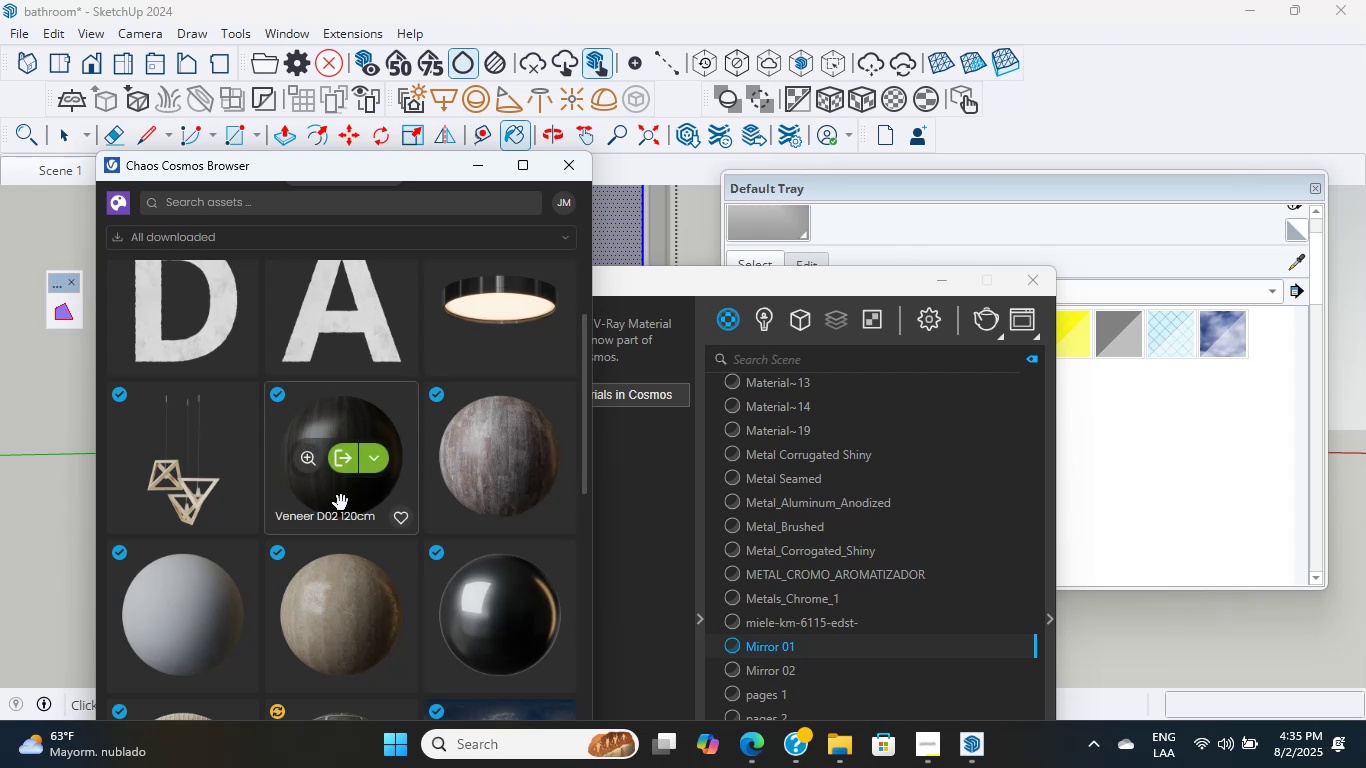 
left_click([517, 628])
 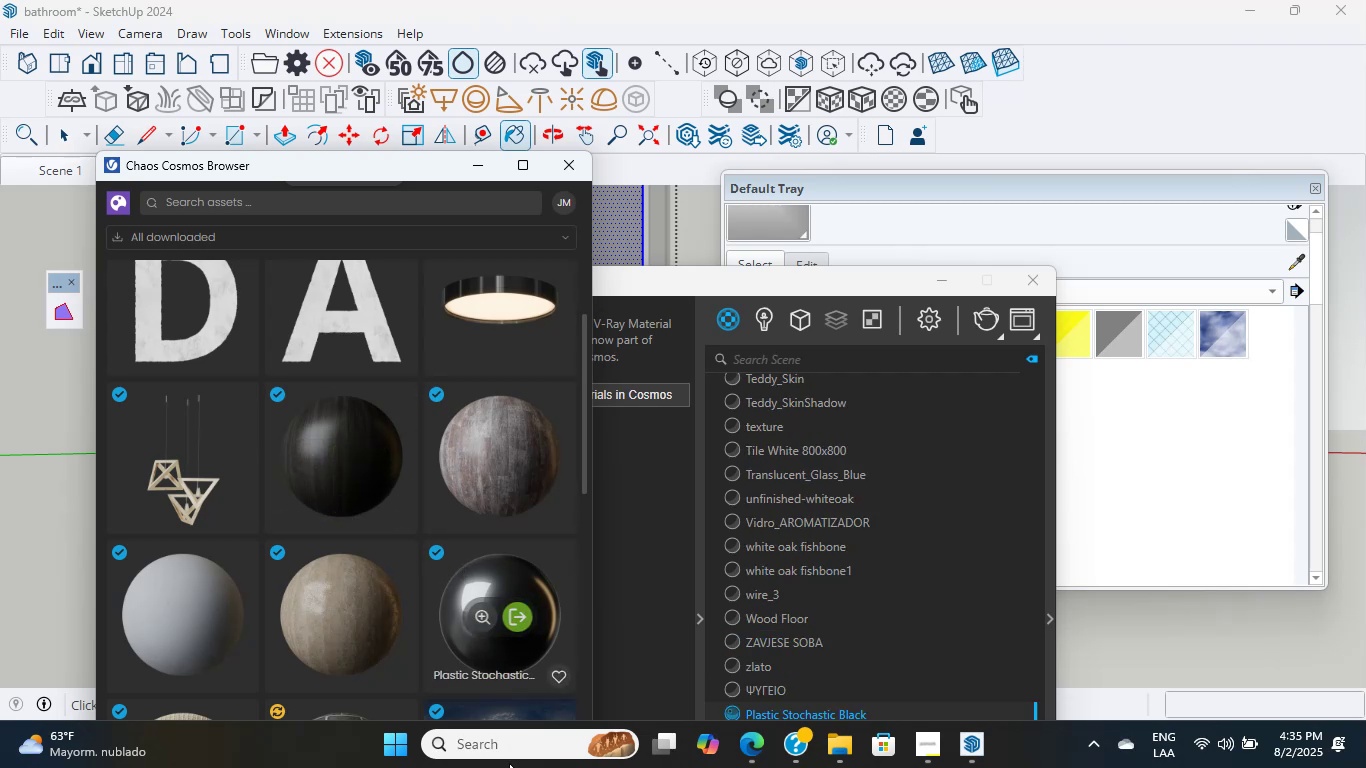 
left_click([515, 601])
 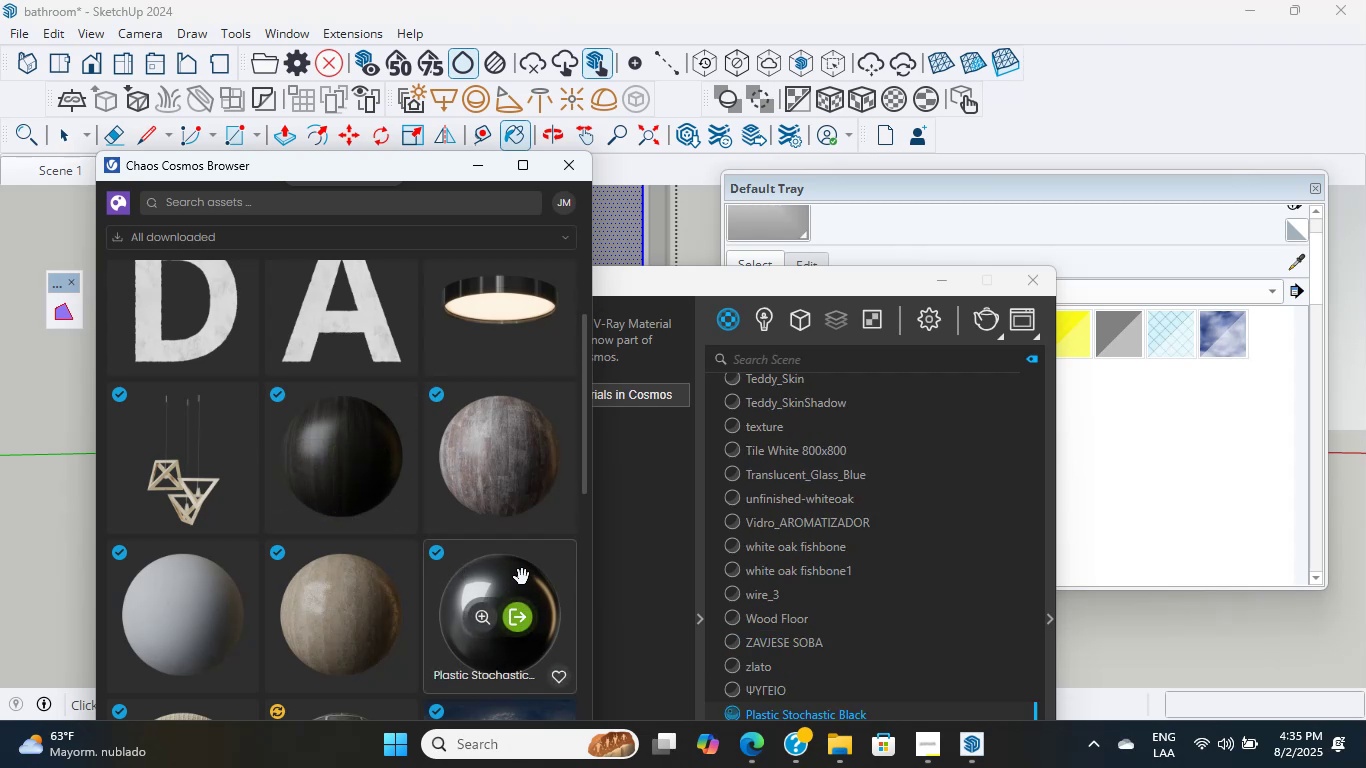 
double_click([522, 577])
 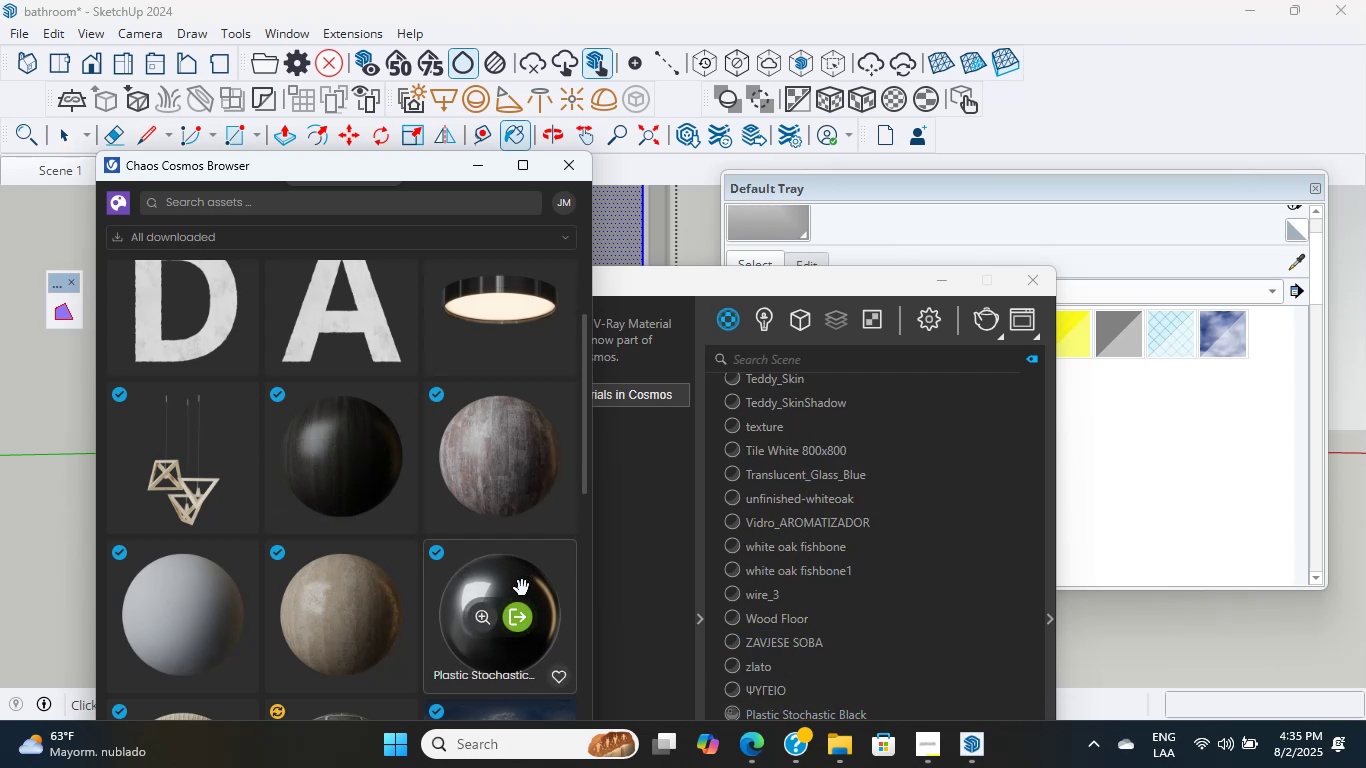 
left_click_drag(start_coordinate=[516, 575], to_coordinate=[860, 549])
 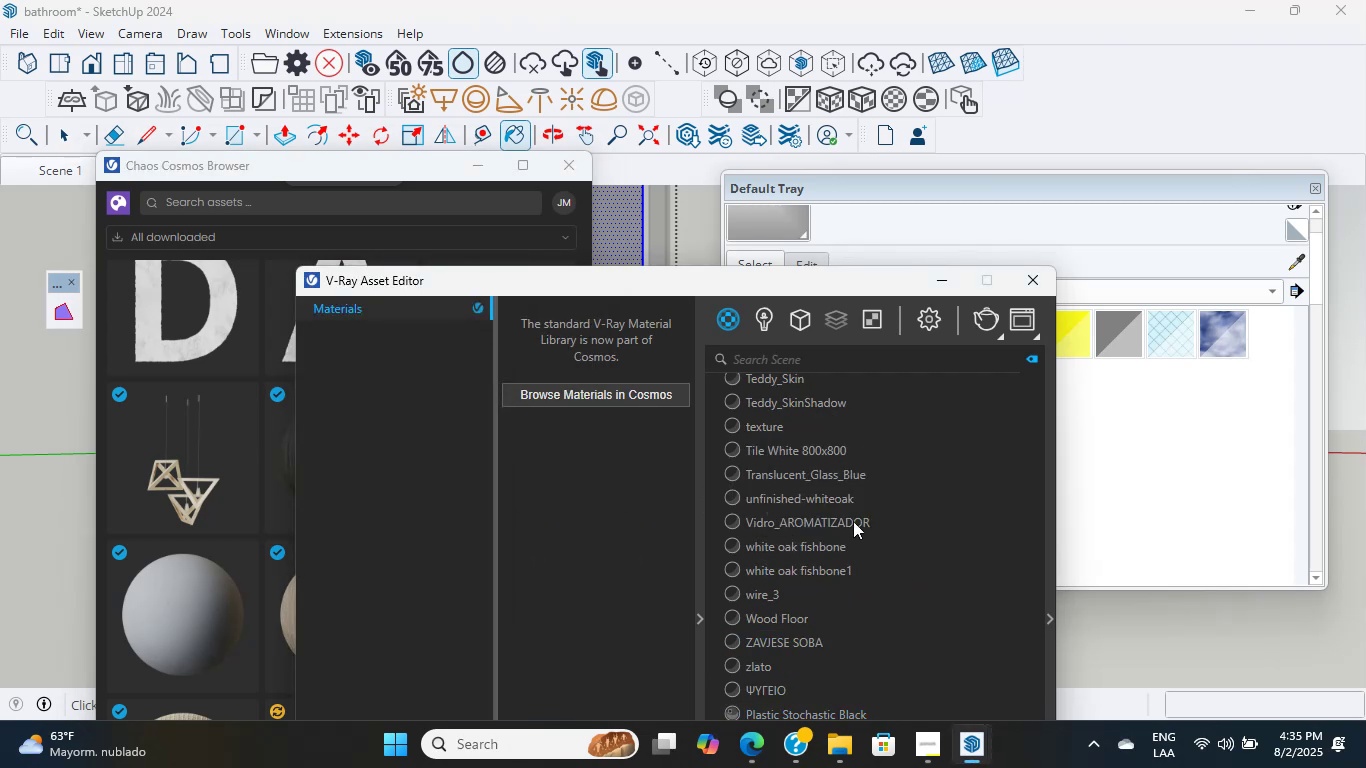 
scroll: coordinate [748, 445], scroll_direction: down, amount: 8.0
 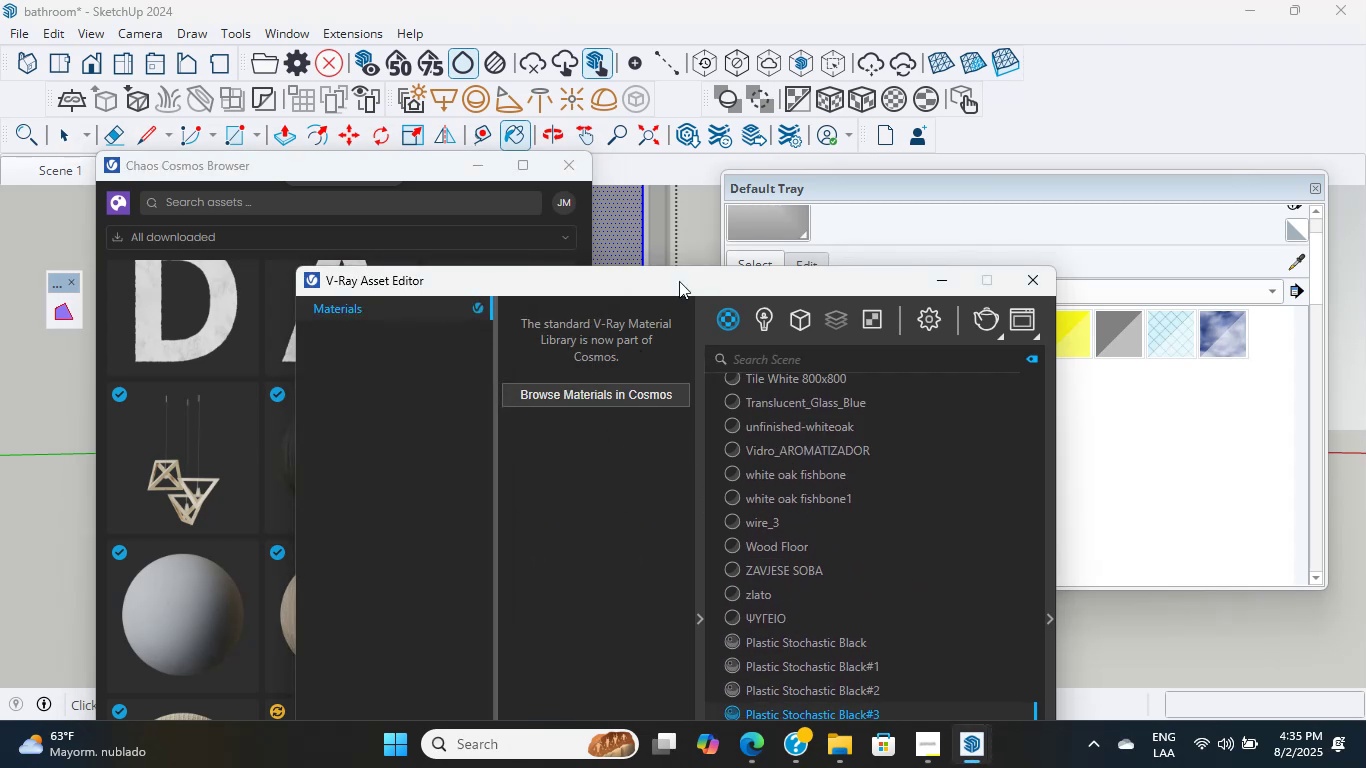 
left_click_drag(start_coordinate=[754, 282], to_coordinate=[1060, 282])
 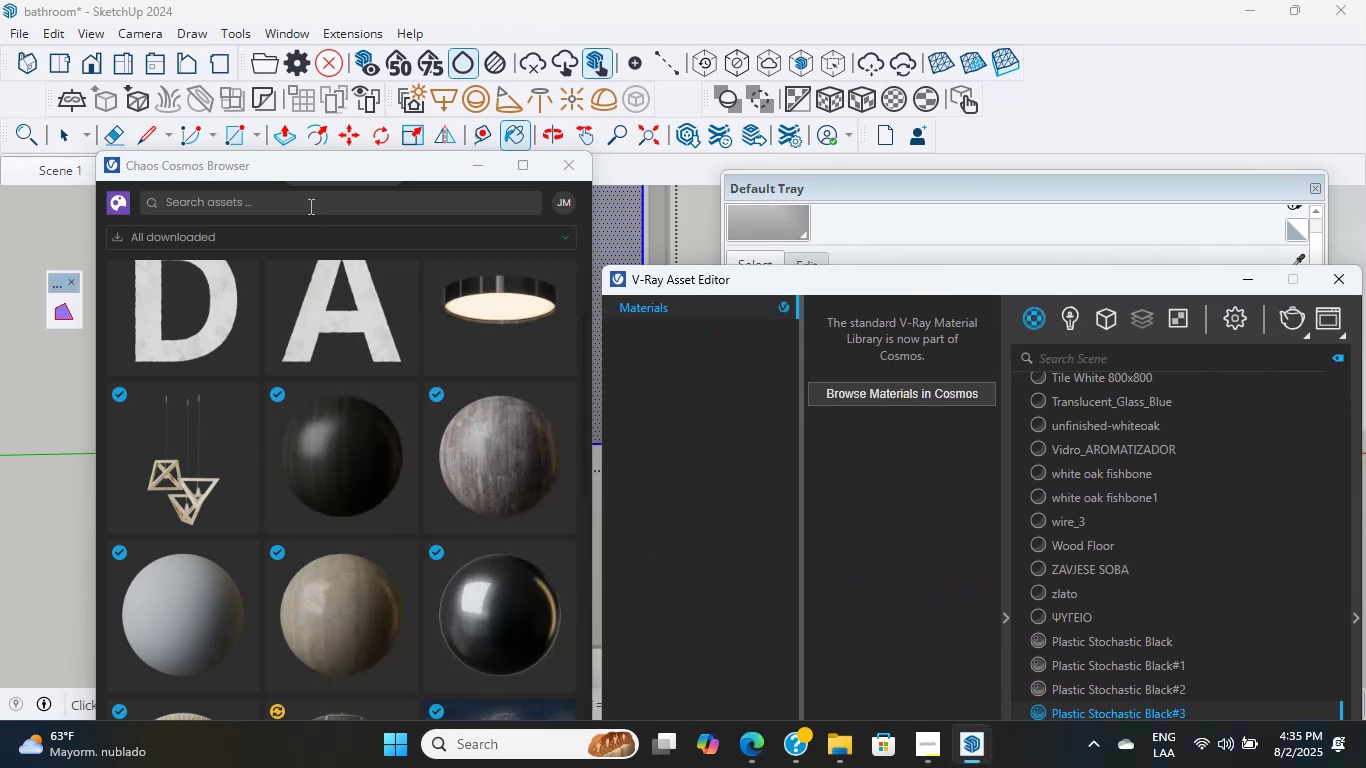 
left_click([309, 206])
 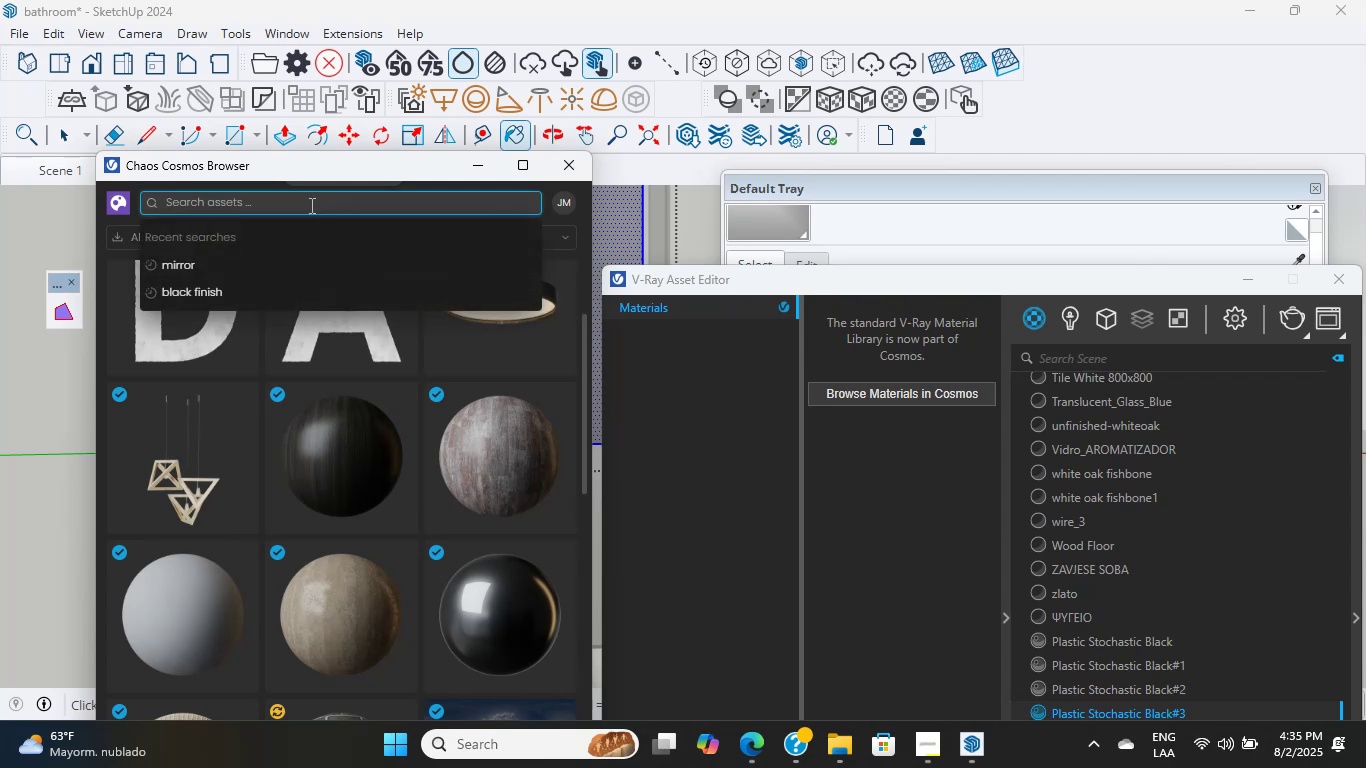 
type(metl)
key(Backspace)
type(al)
 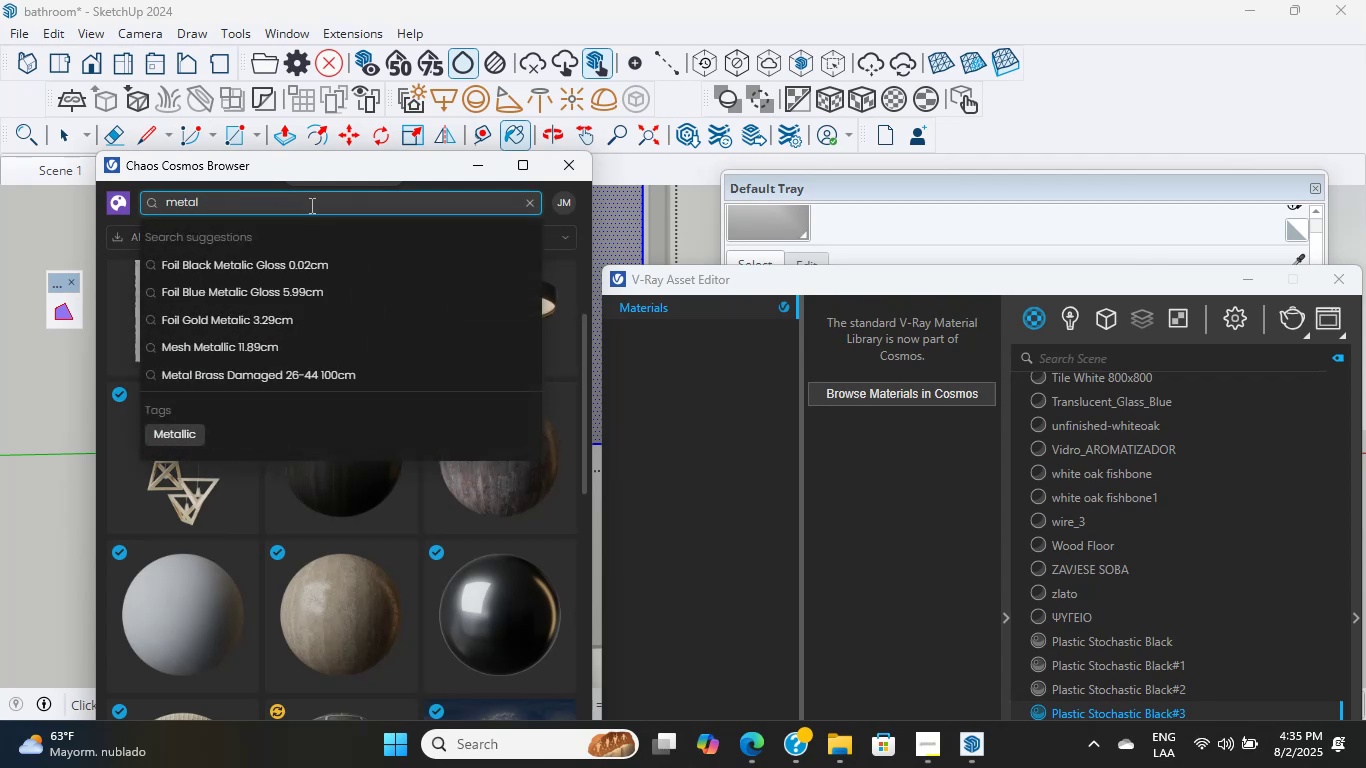 
key(Enter)
 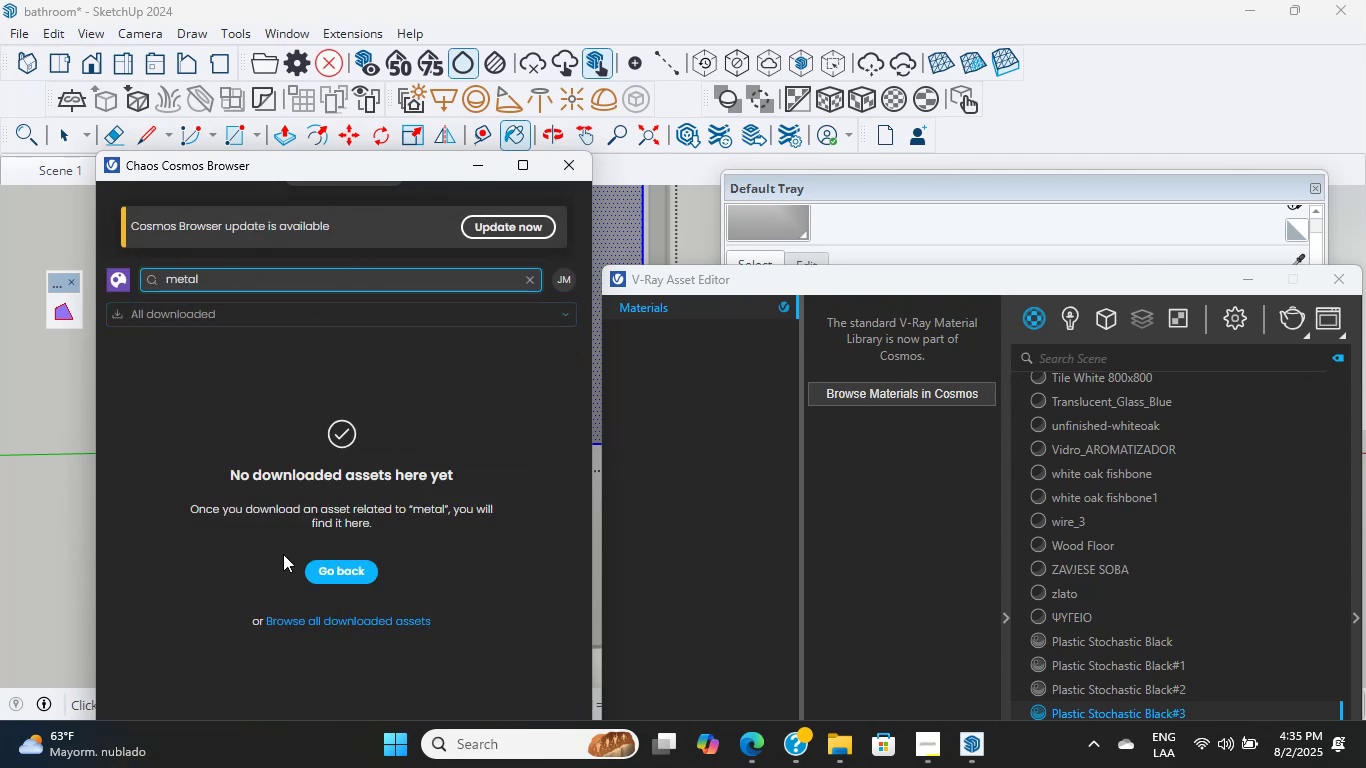 
left_click([336, 620])
 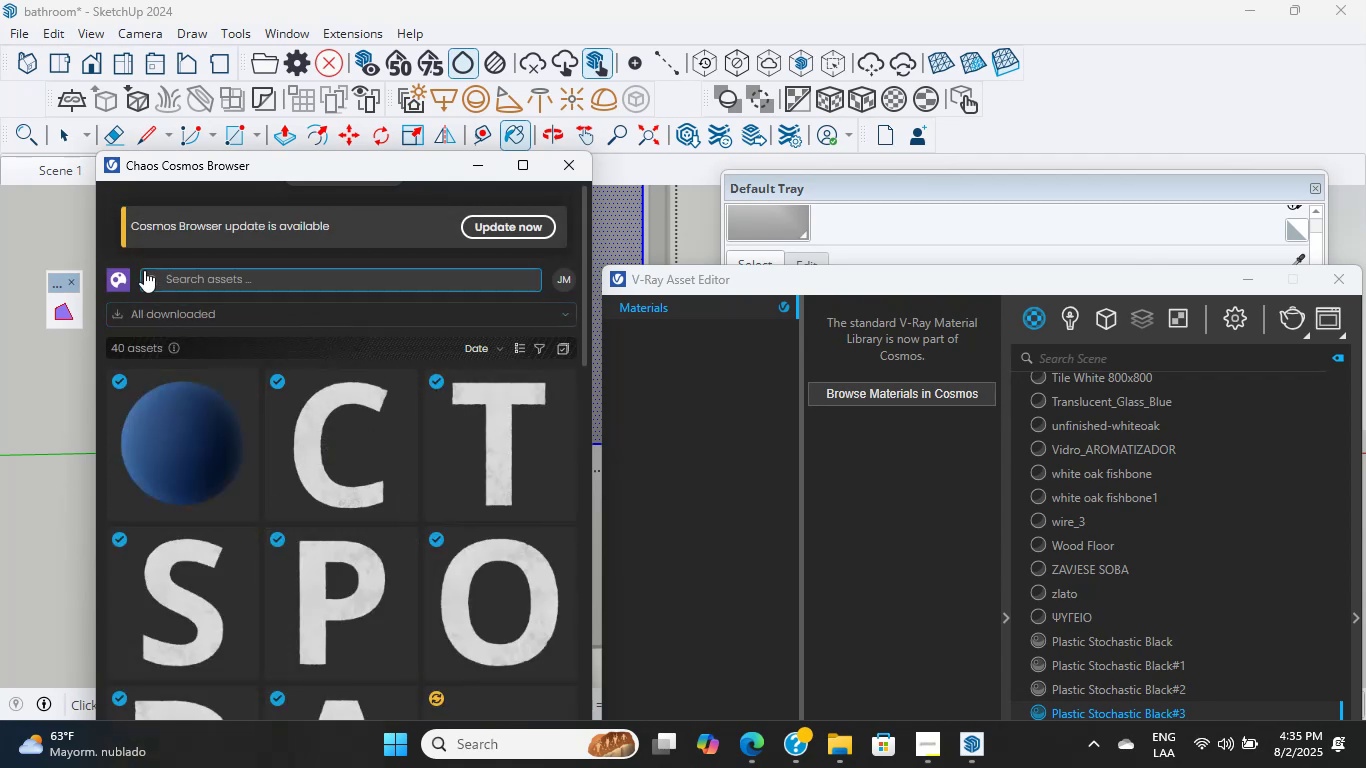 
left_click([102, 272])
 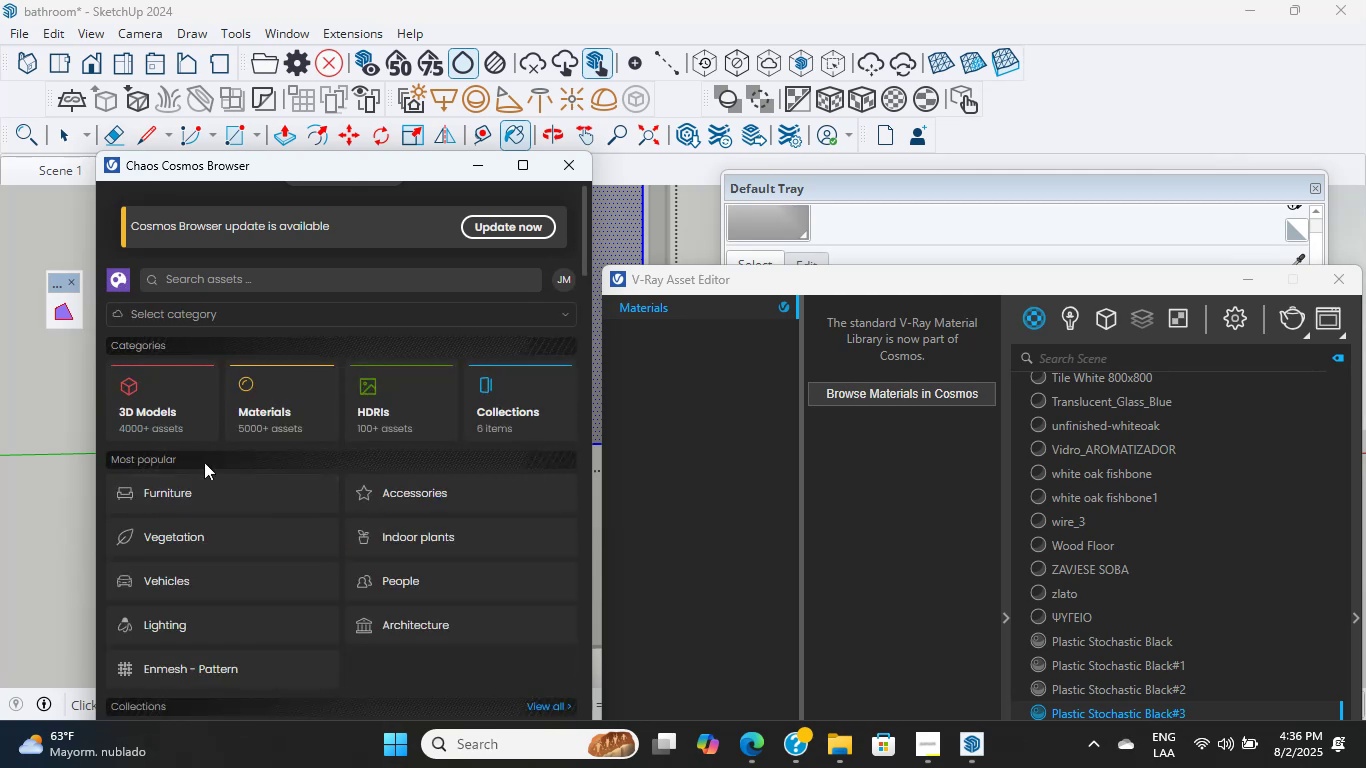 
left_click([234, 405])
 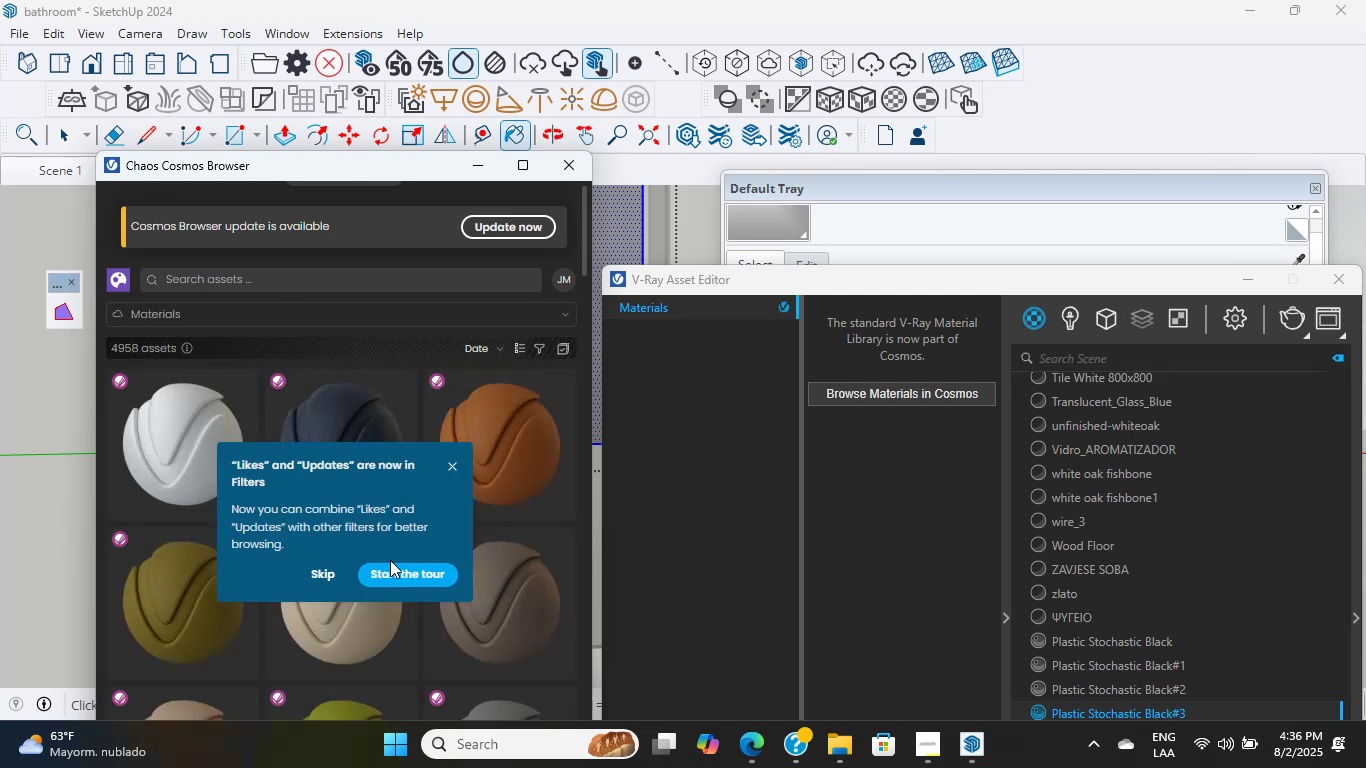 
left_click([321, 560])
 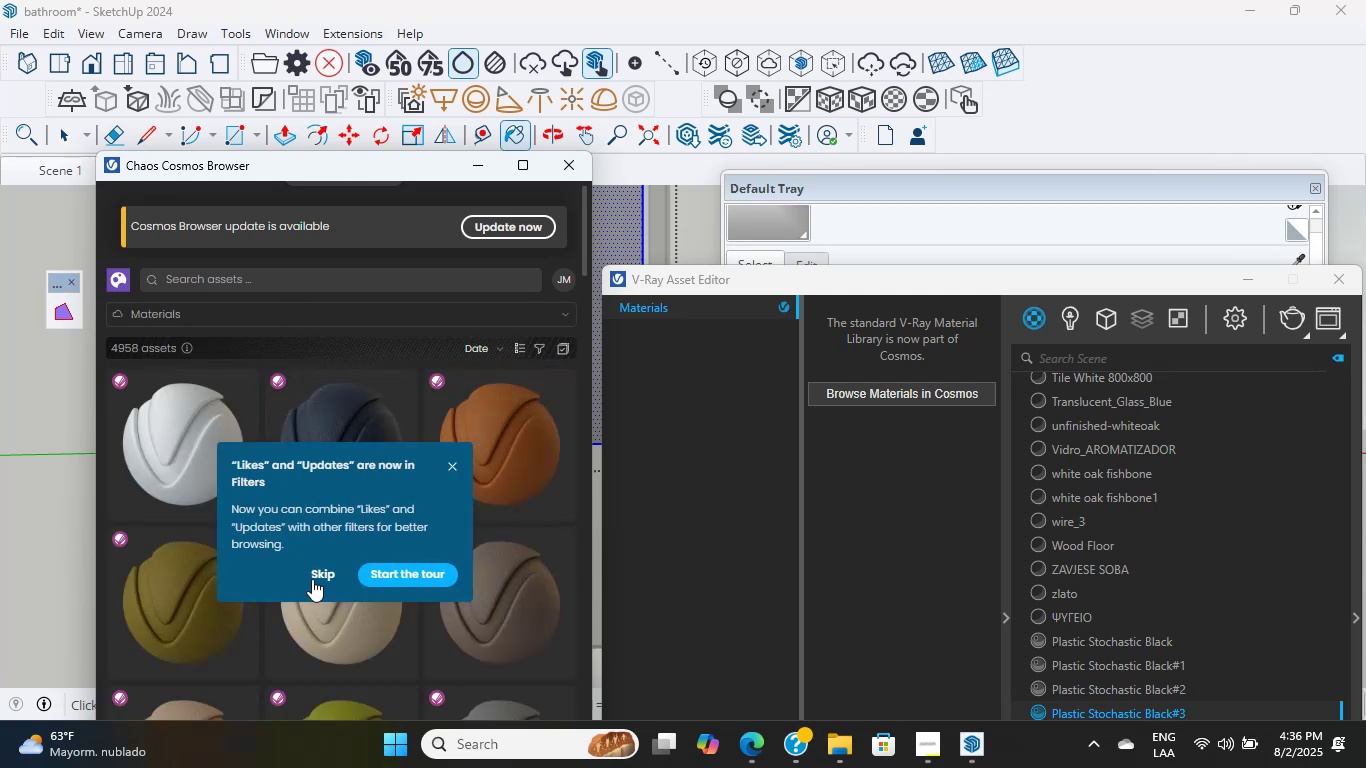 
left_click([316, 574])
 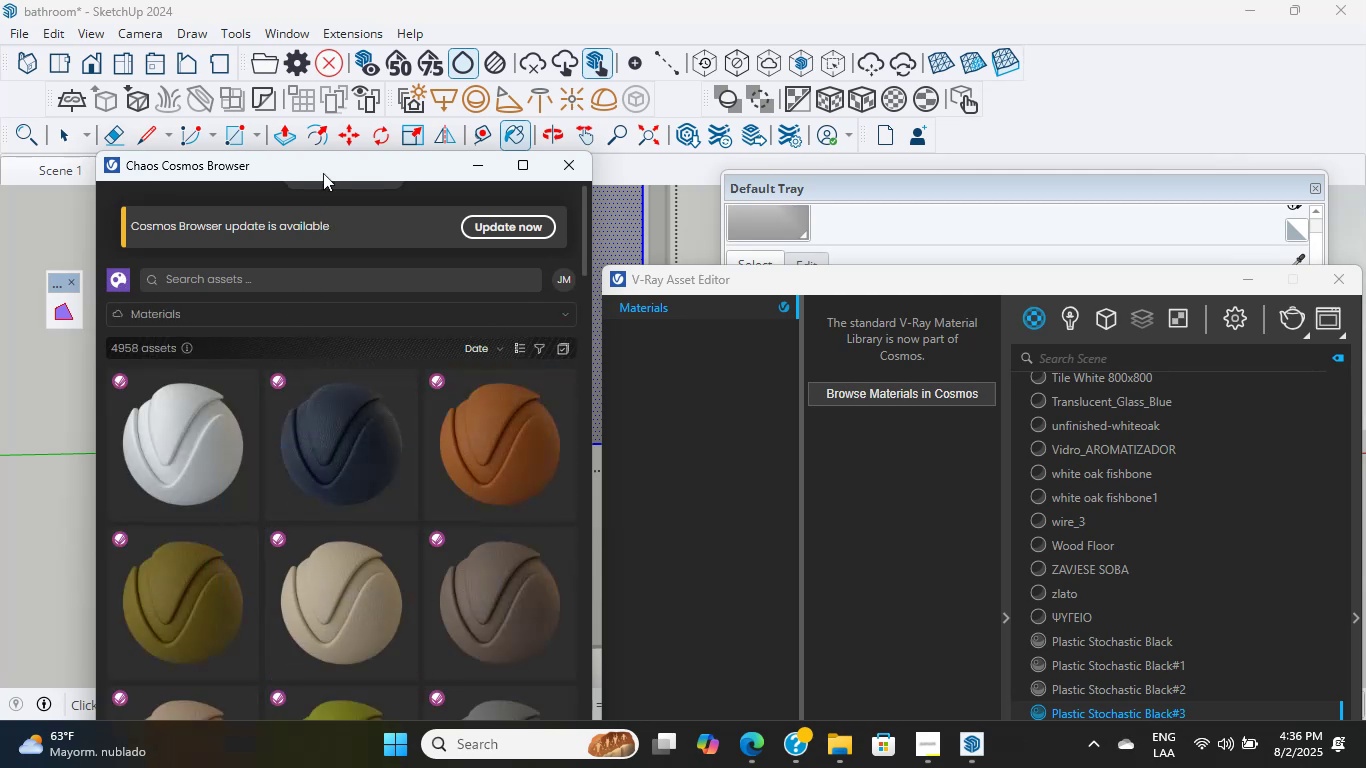 
left_click_drag(start_coordinate=[324, 161], to_coordinate=[324, 41])
 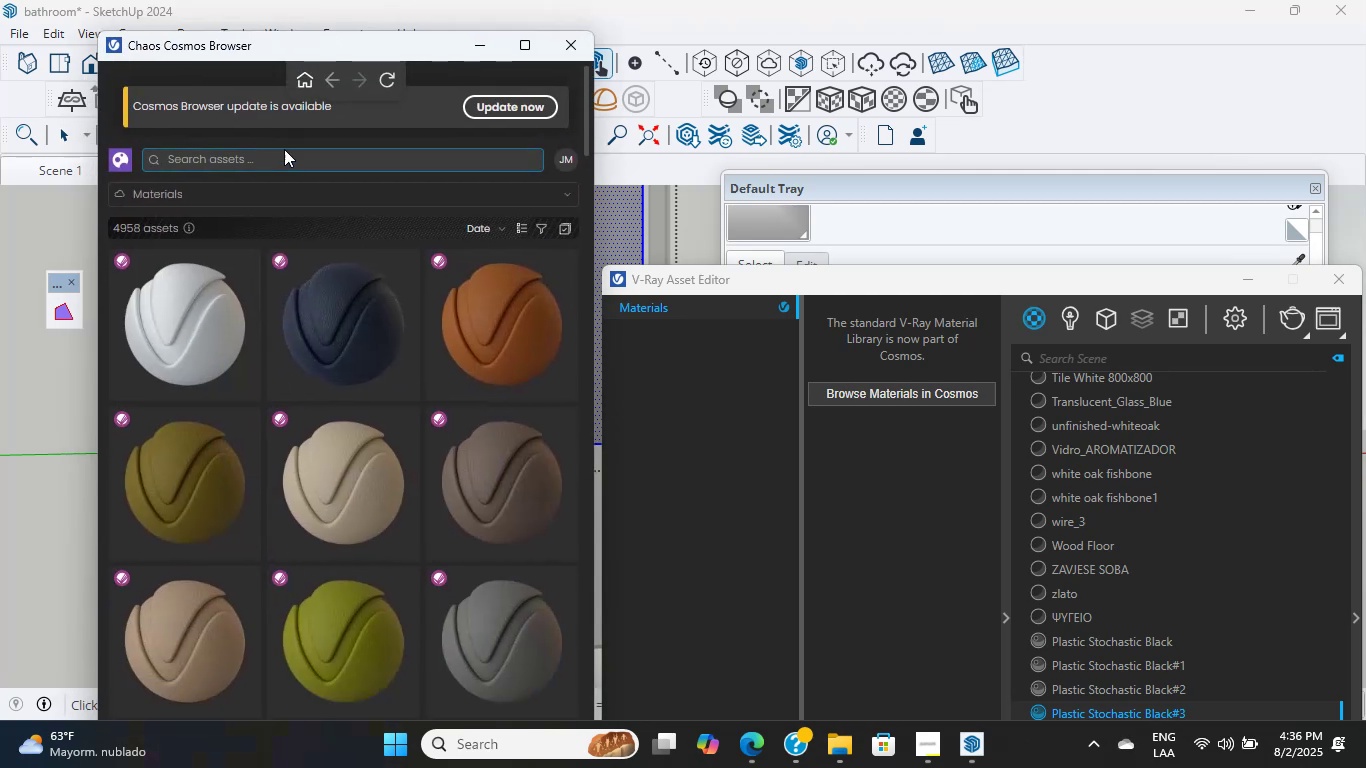 
left_click([284, 155])
 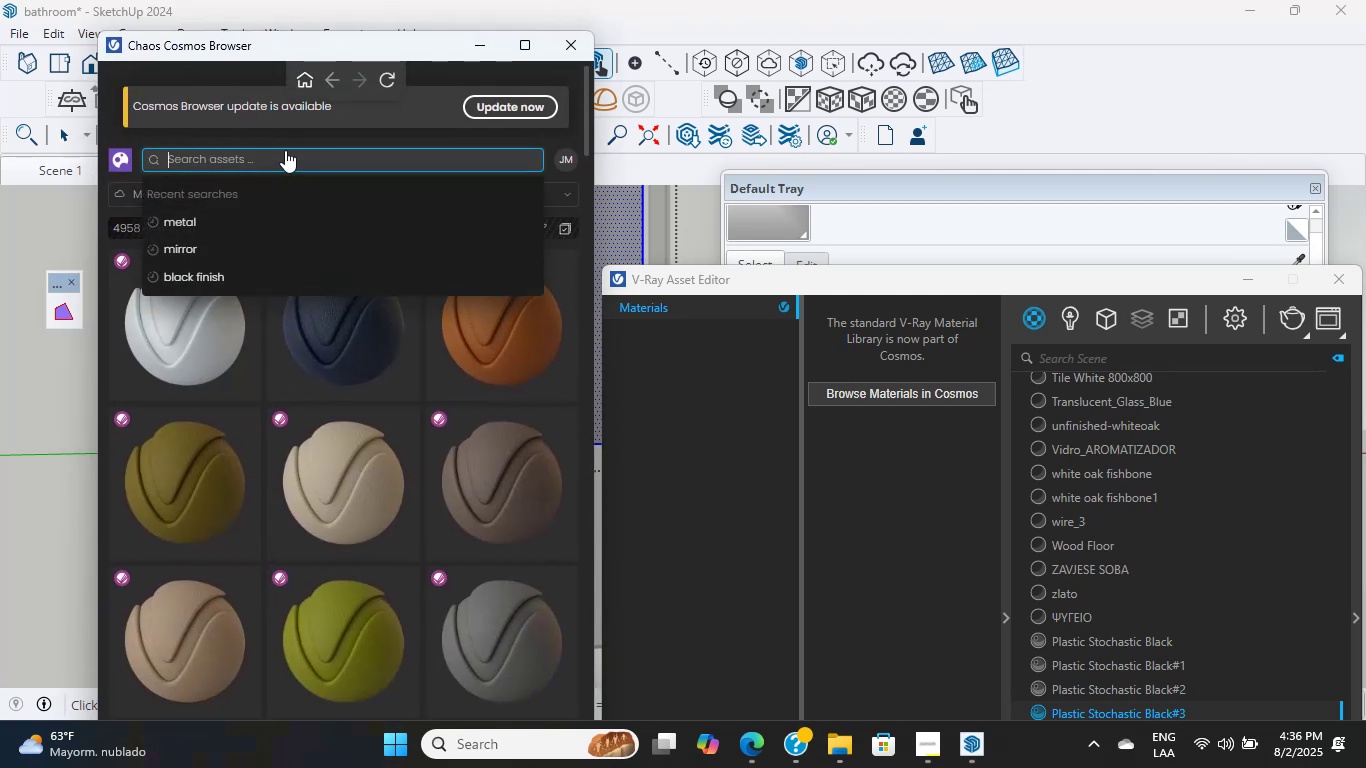 
type(metal)
 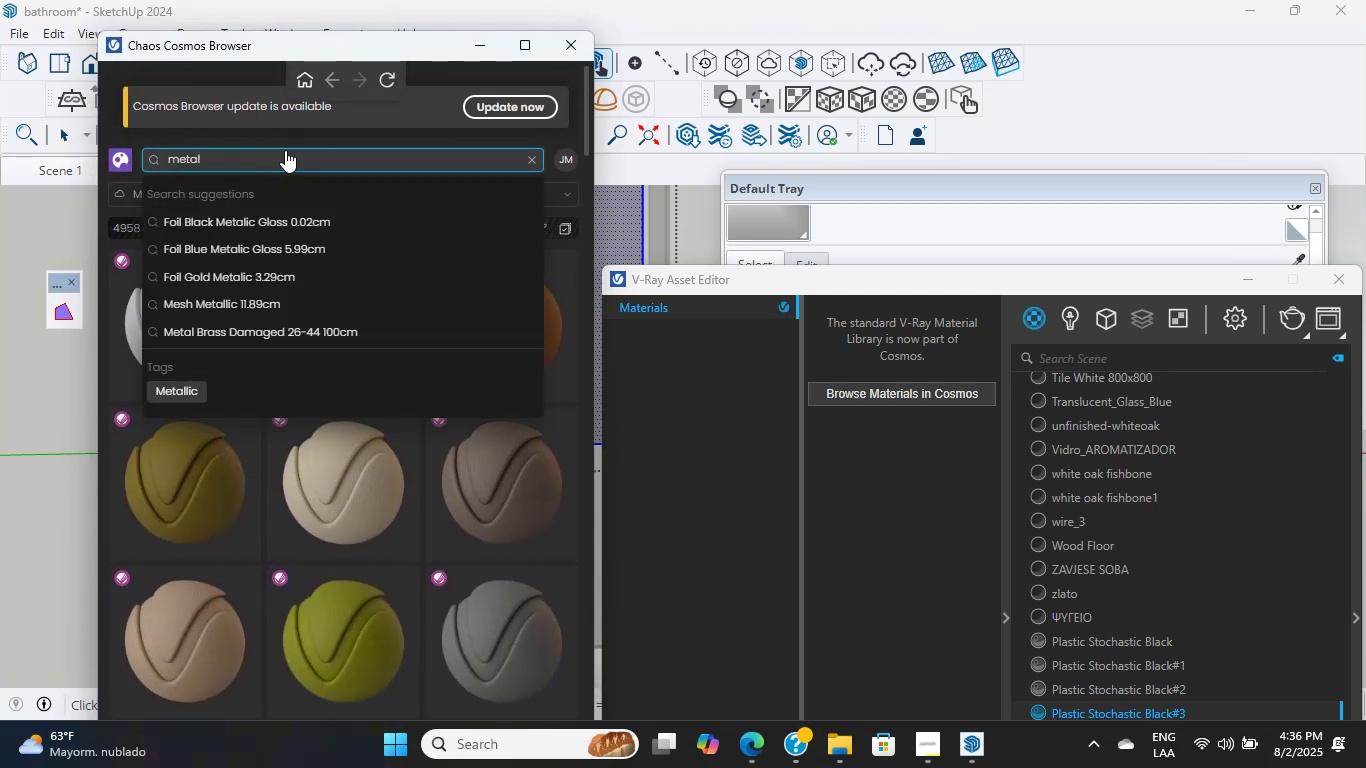 
key(Enter)
 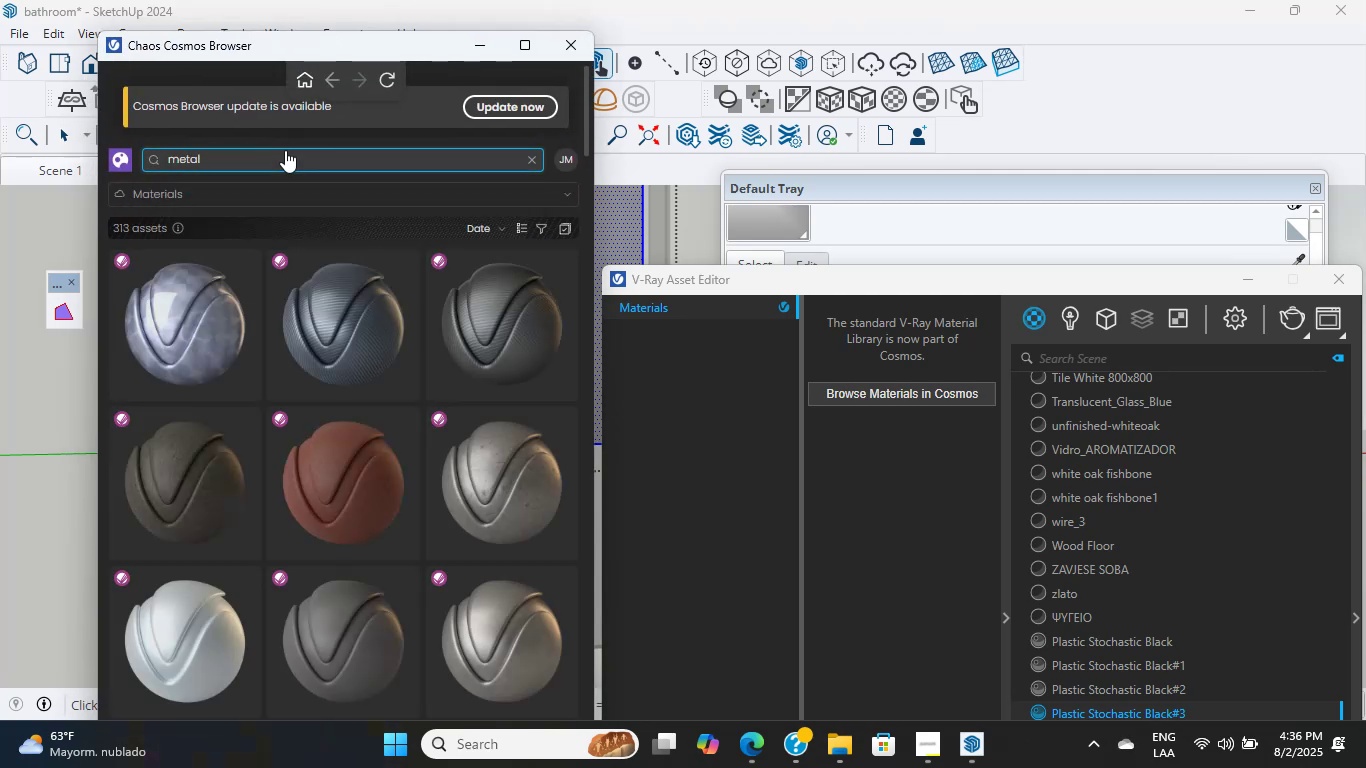 
scroll: coordinate [313, 516], scroll_direction: down, amount: 5.0
 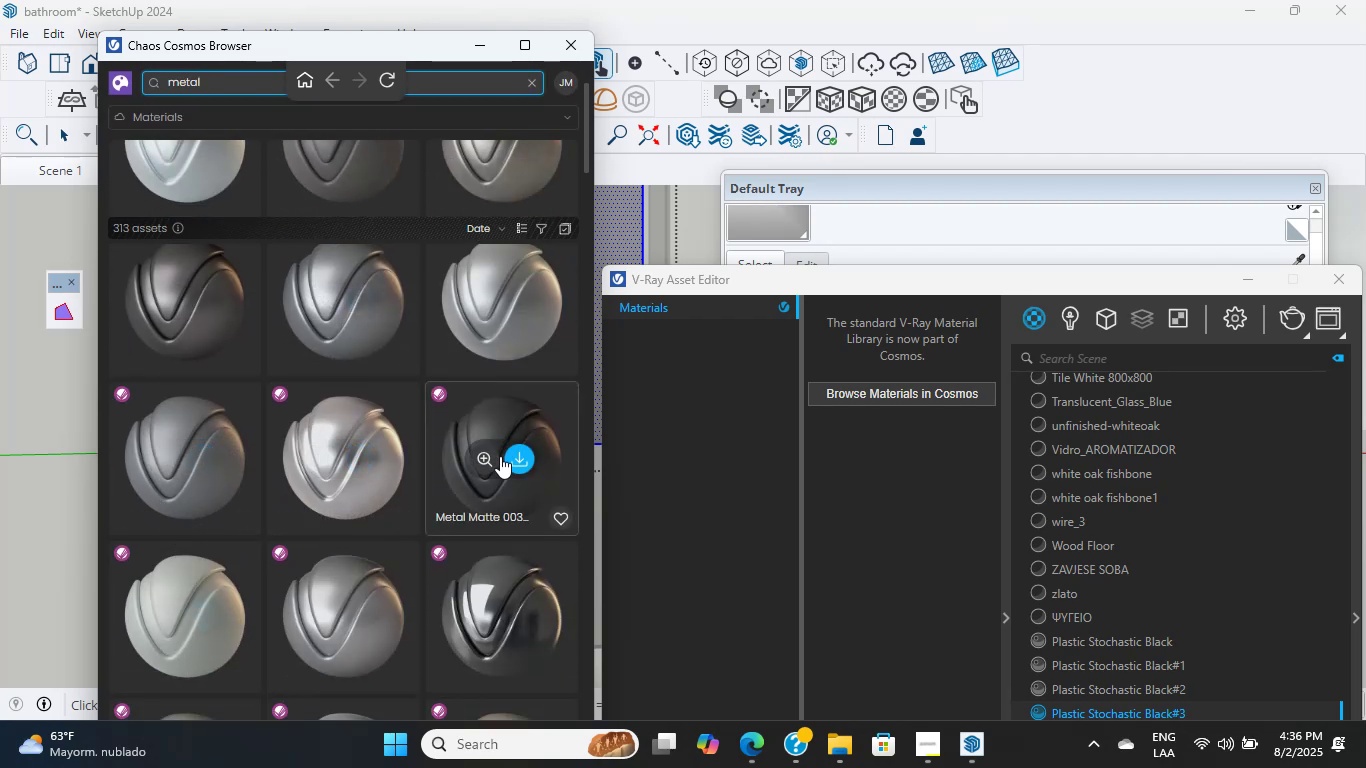 
left_click([527, 450])
 